 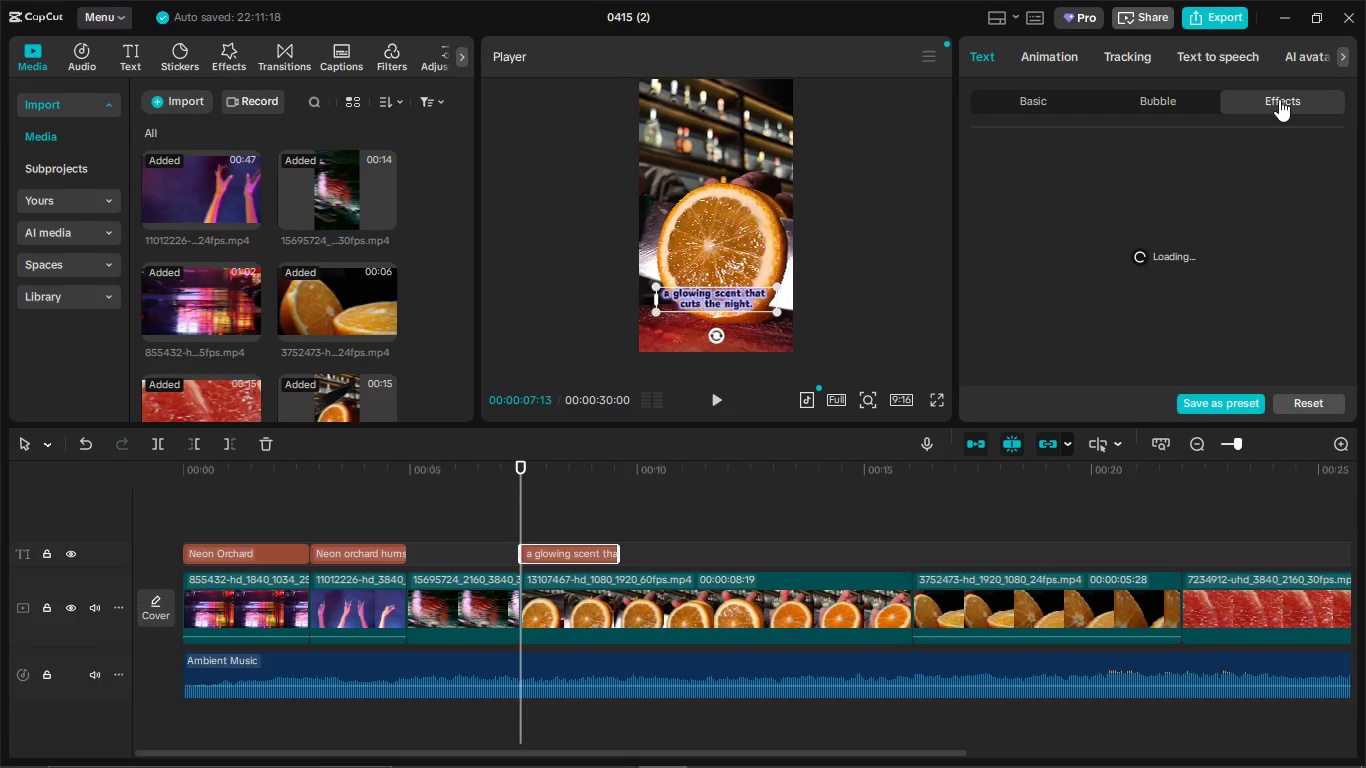 
scroll: coordinate [1263, 239], scroll_direction: down, amount: 9.0
 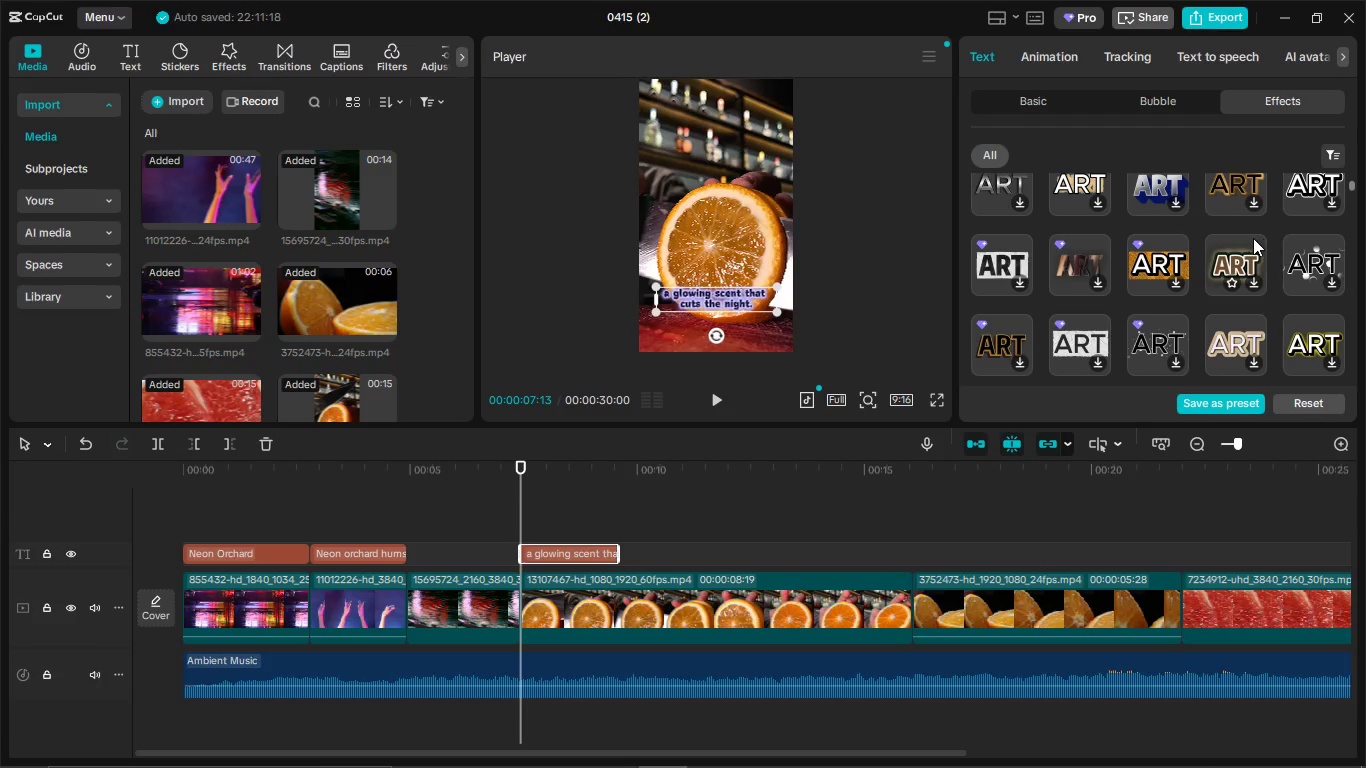 
scroll: coordinate [1179, 249], scroll_direction: down, amount: 7.0
 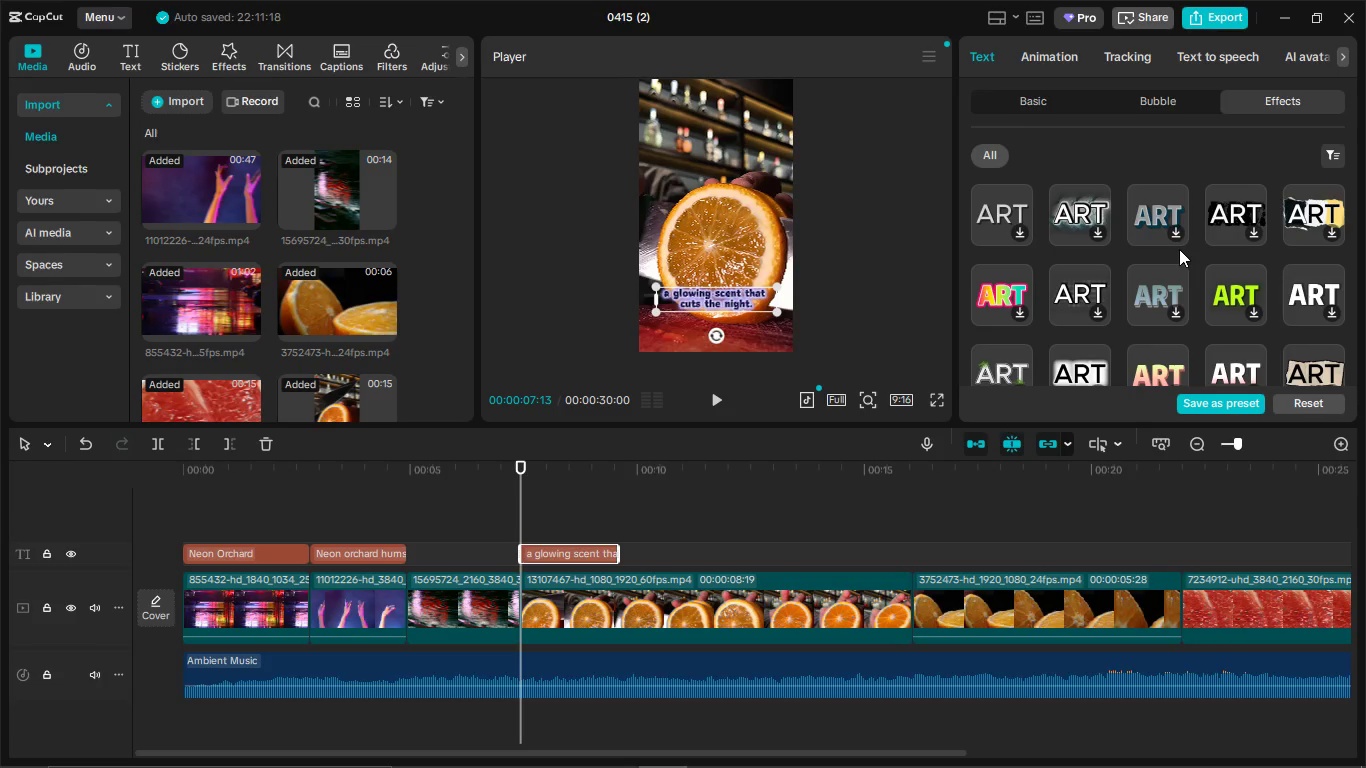 
scroll: coordinate [1179, 249], scroll_direction: down, amount: 1.0
 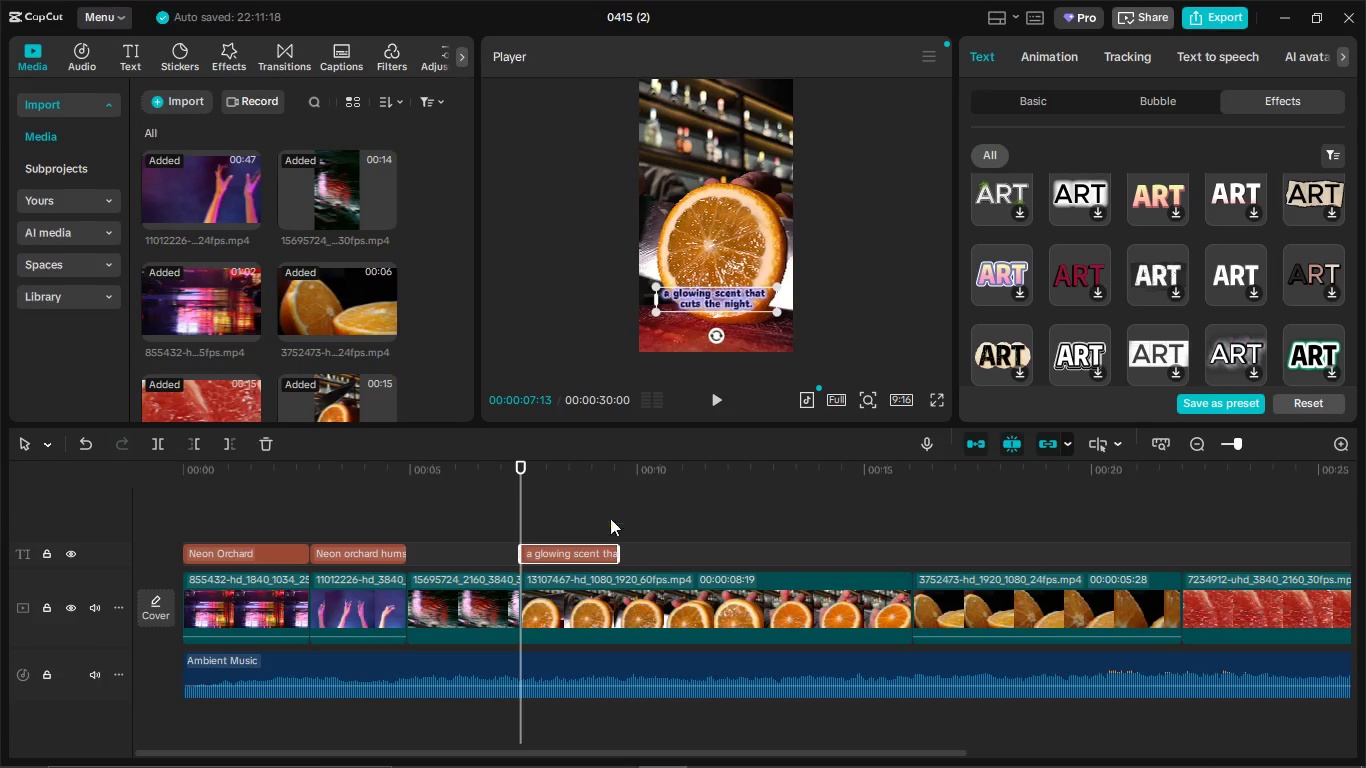 
left_click_drag(start_coordinate=[521, 500], to_coordinate=[501, 505])
 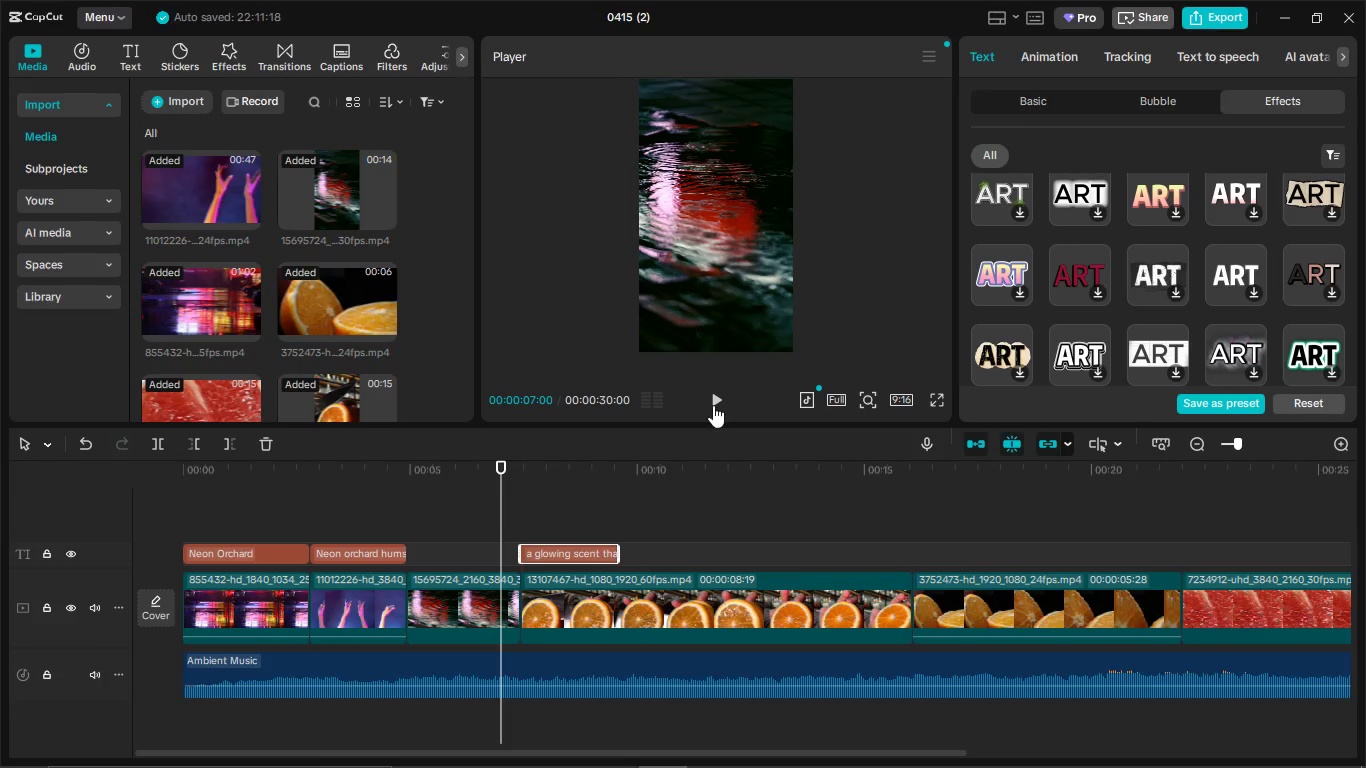 
left_click([713, 405])
 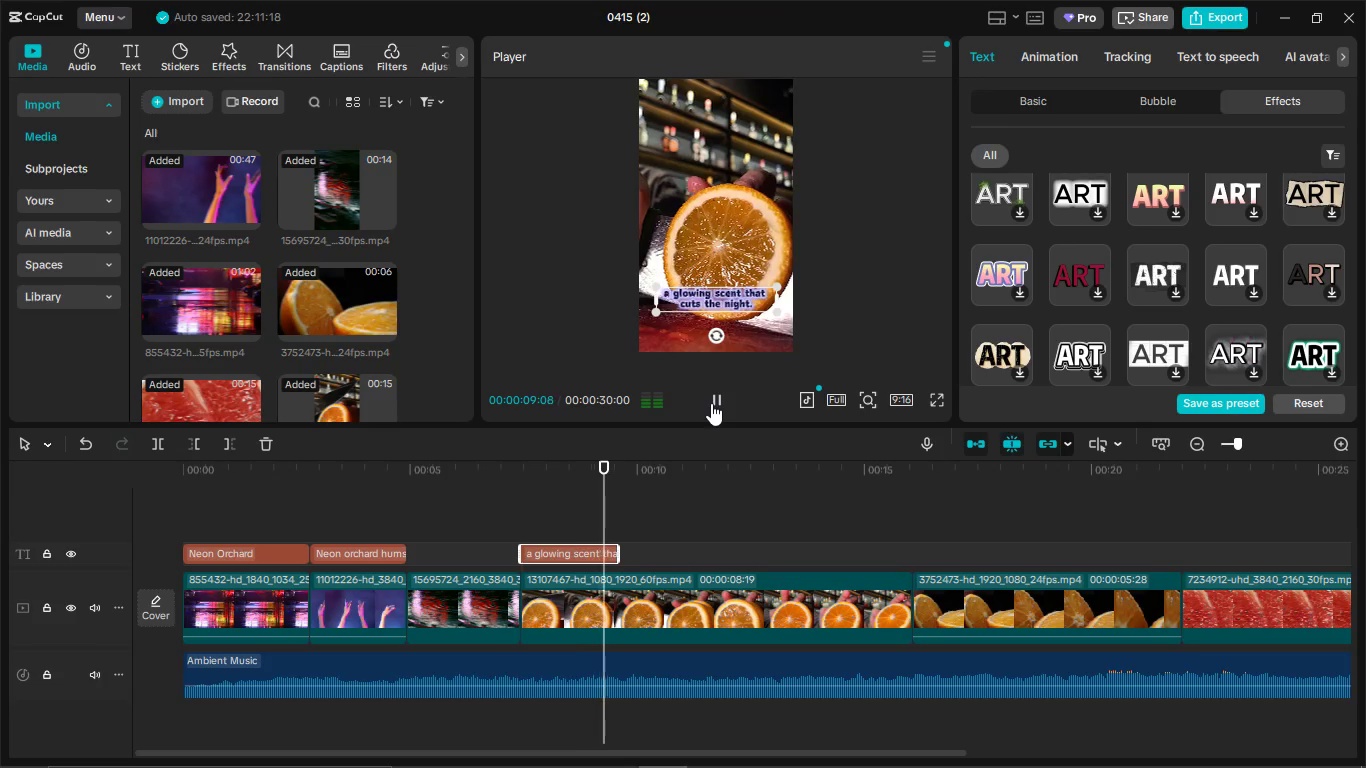 
left_click([711, 403])
 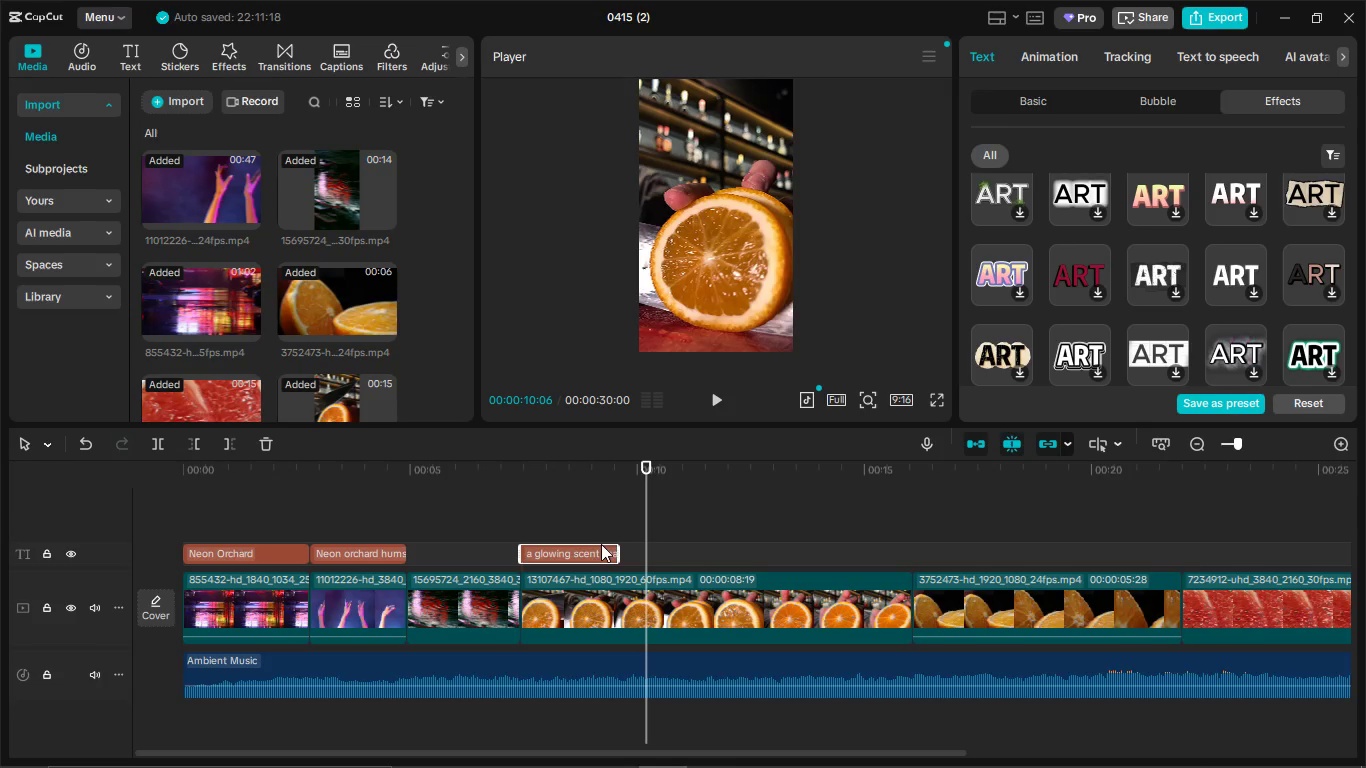 
left_click([601, 548])
 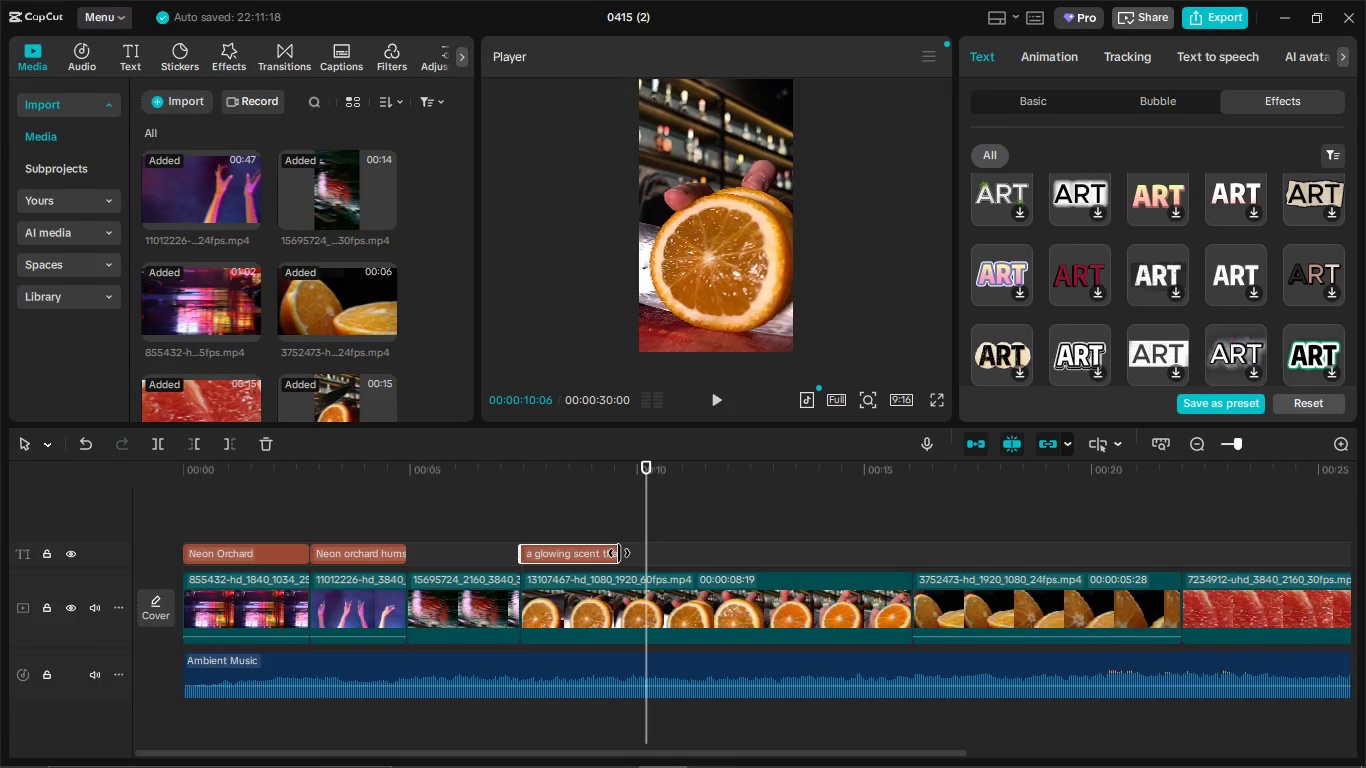 
left_click_drag(start_coordinate=[619, 553], to_coordinate=[641, 558])
 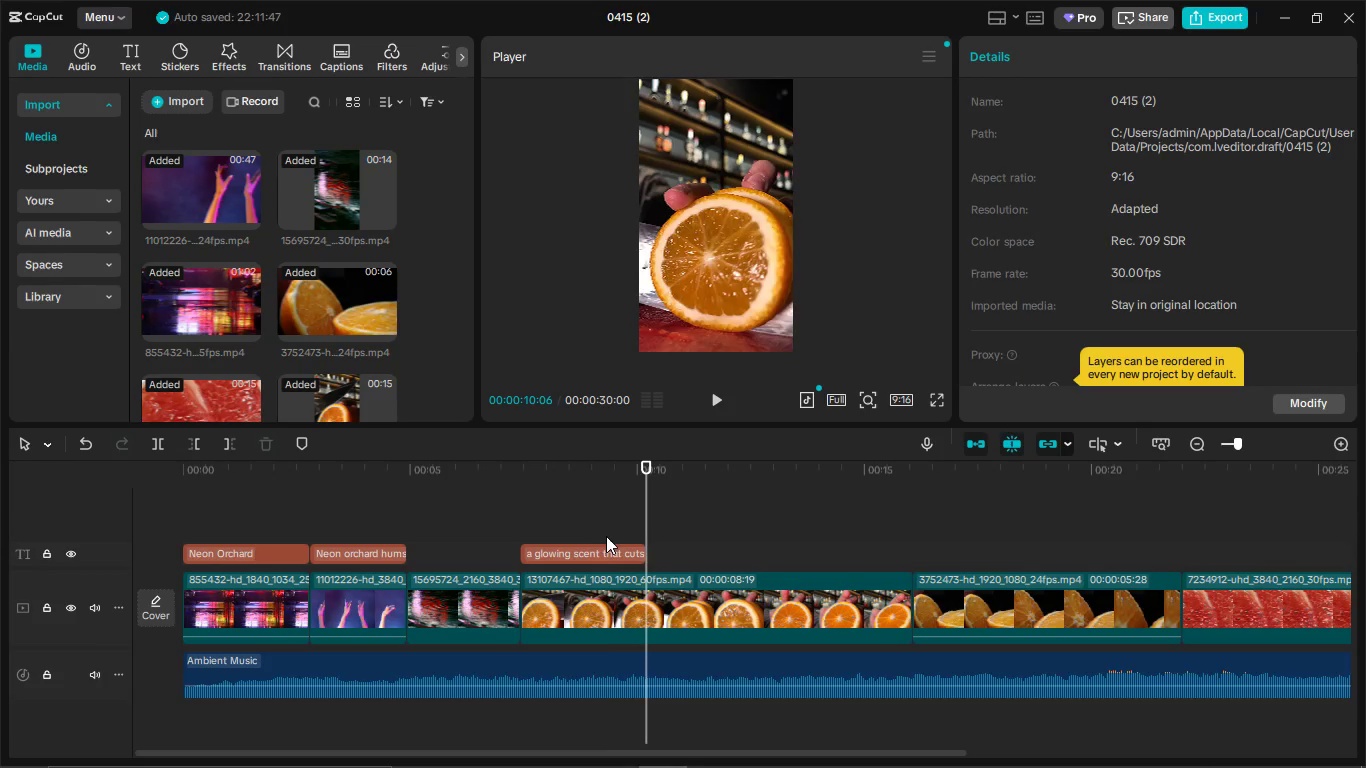 
double_click([609, 547])
 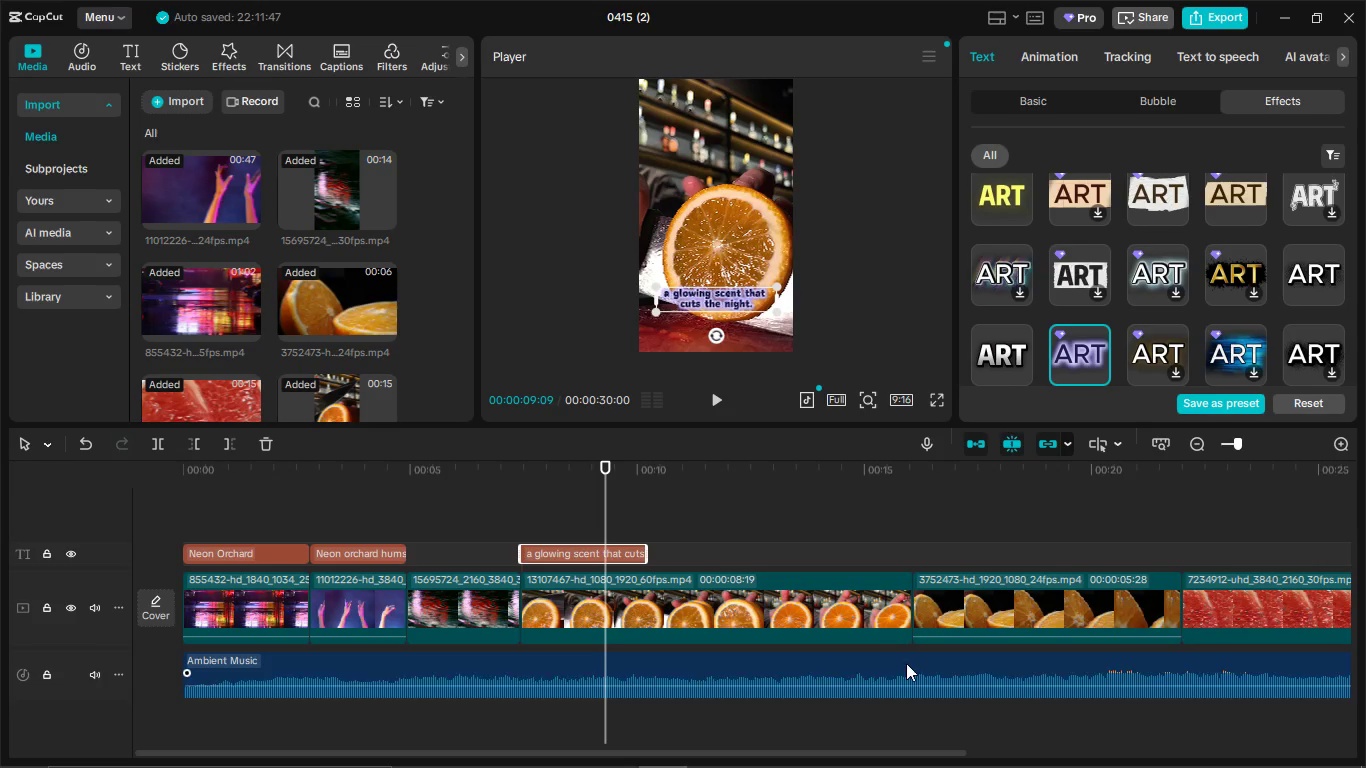 
left_click_drag(start_coordinate=[887, 686], to_coordinate=[890, 681])
 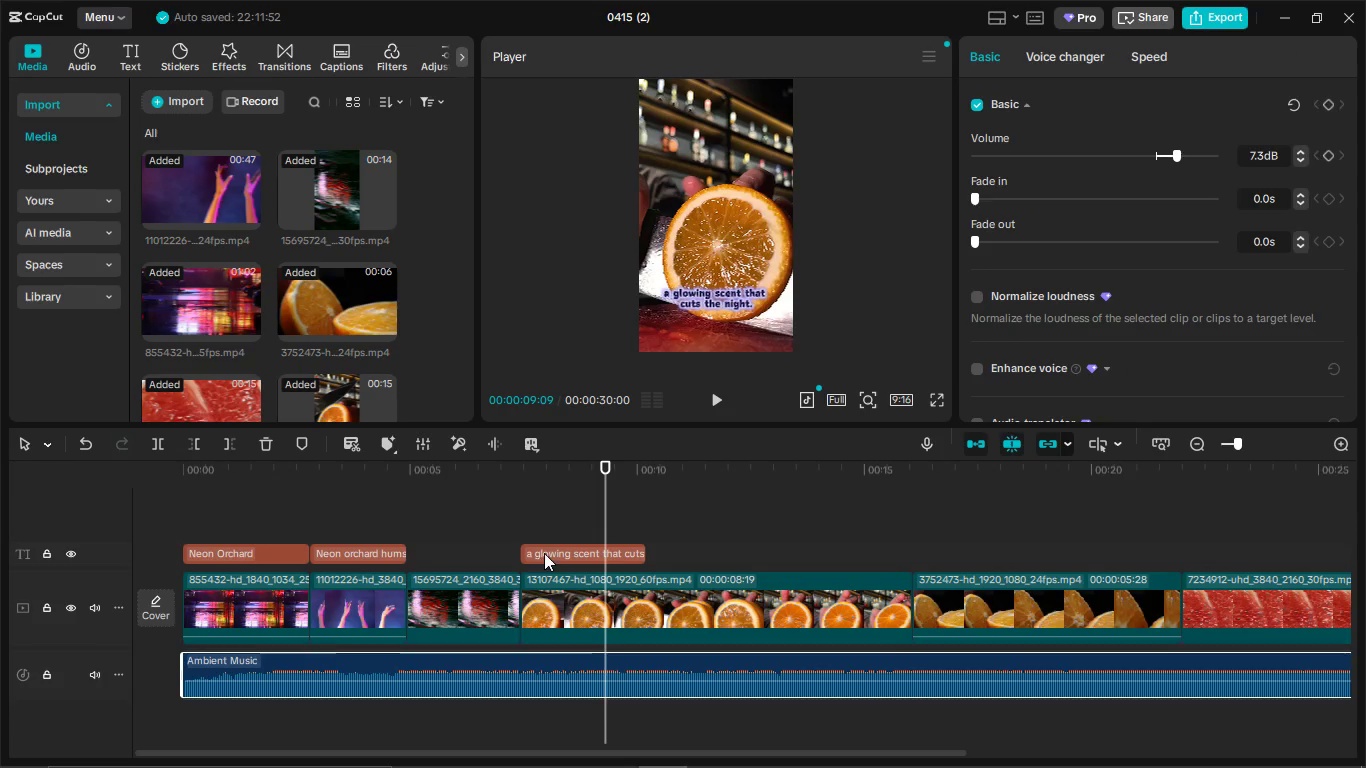 
left_click([544, 553])
 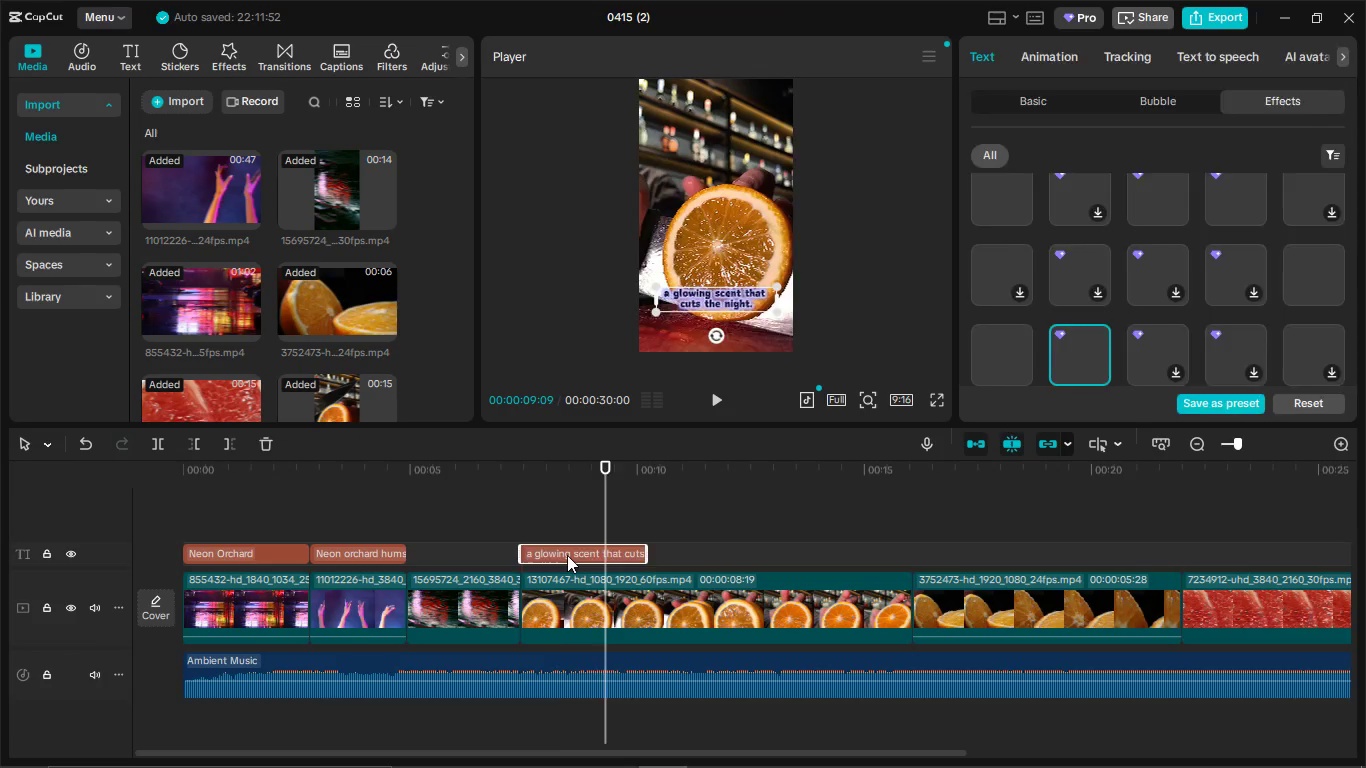 
double_click([567, 555])
 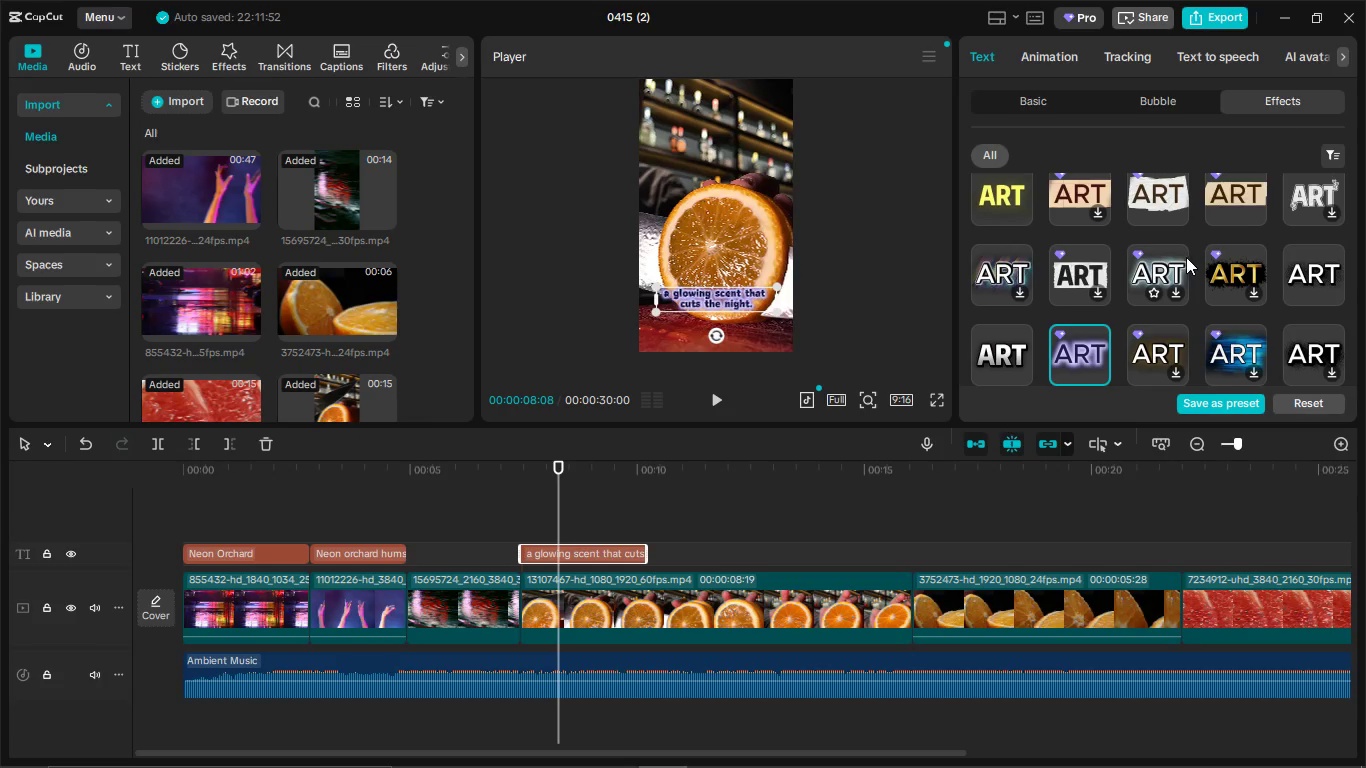 
left_click([1180, 257])
 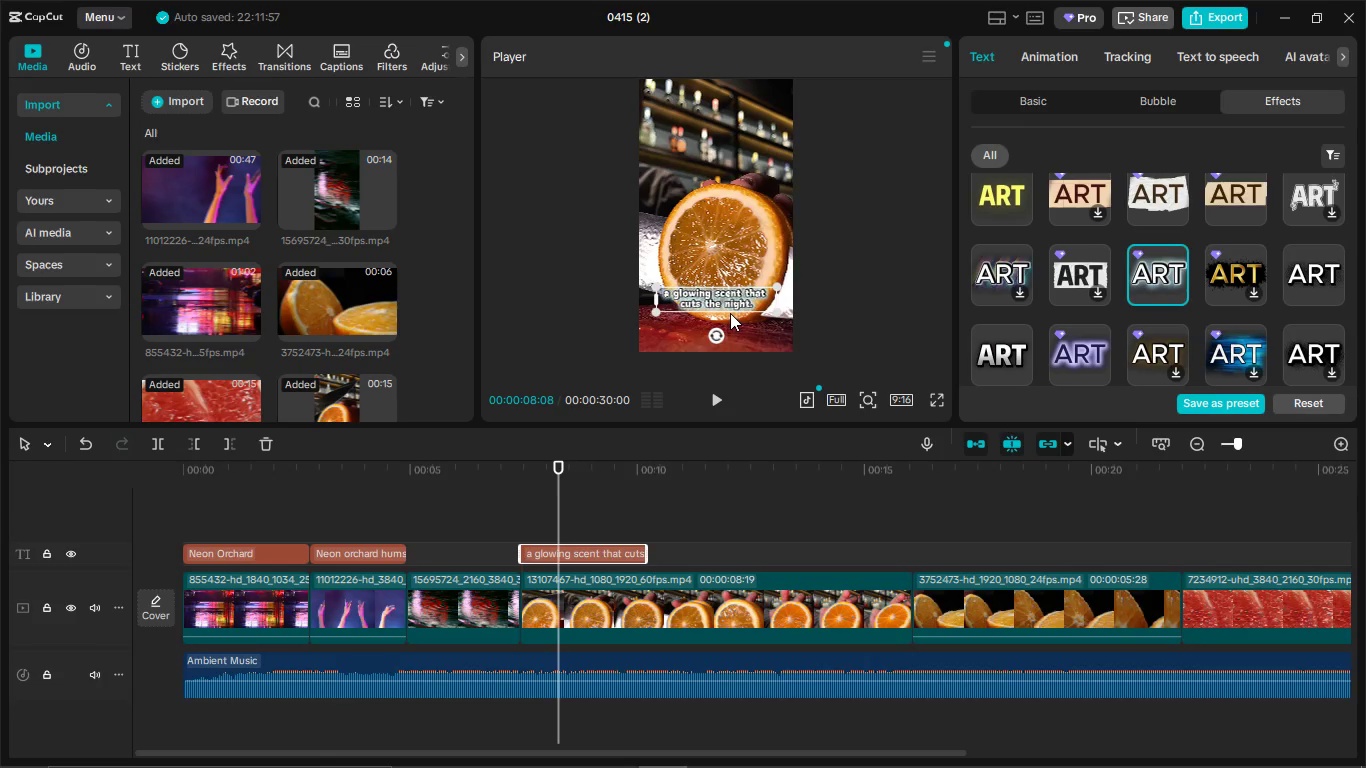 
left_click_drag(start_coordinate=[727, 309], to_coordinate=[725, 153])
 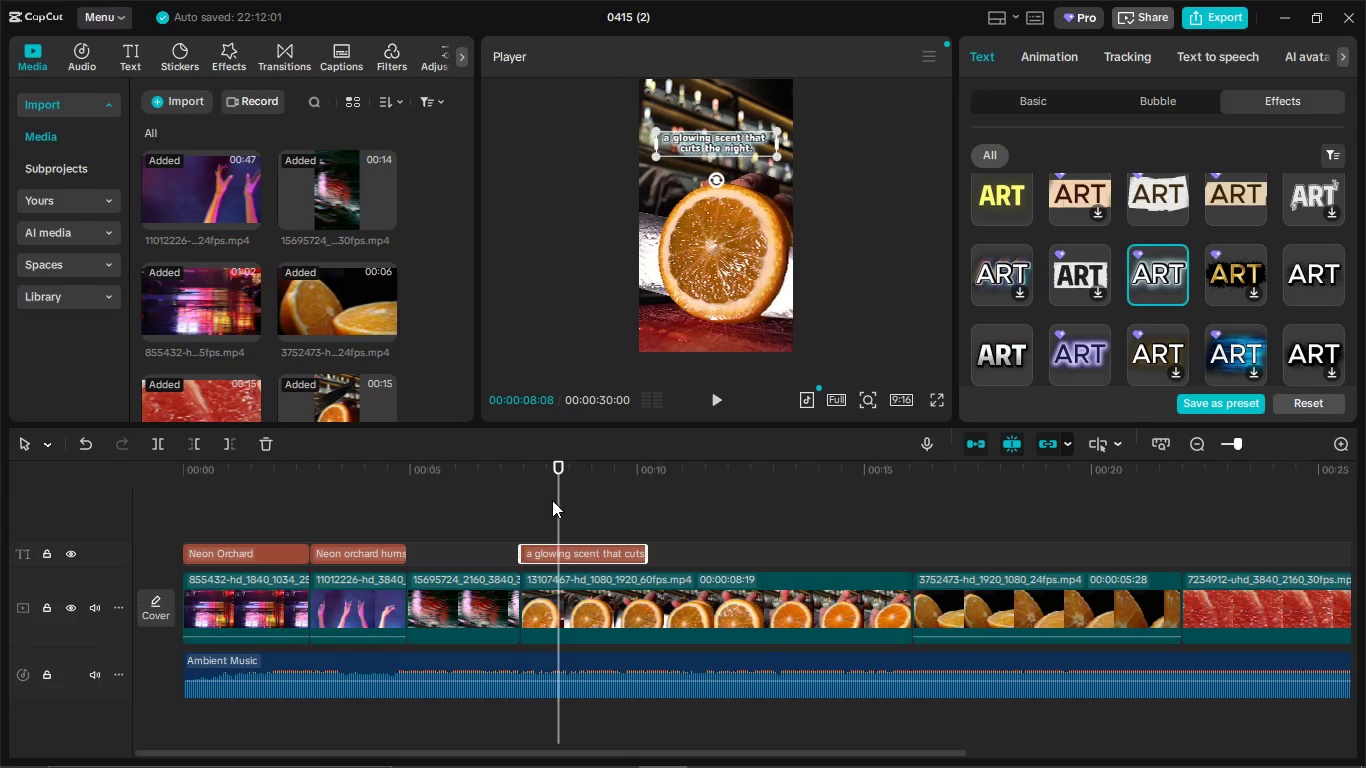 
left_click_drag(start_coordinate=[556, 498], to_coordinate=[500, 509])
 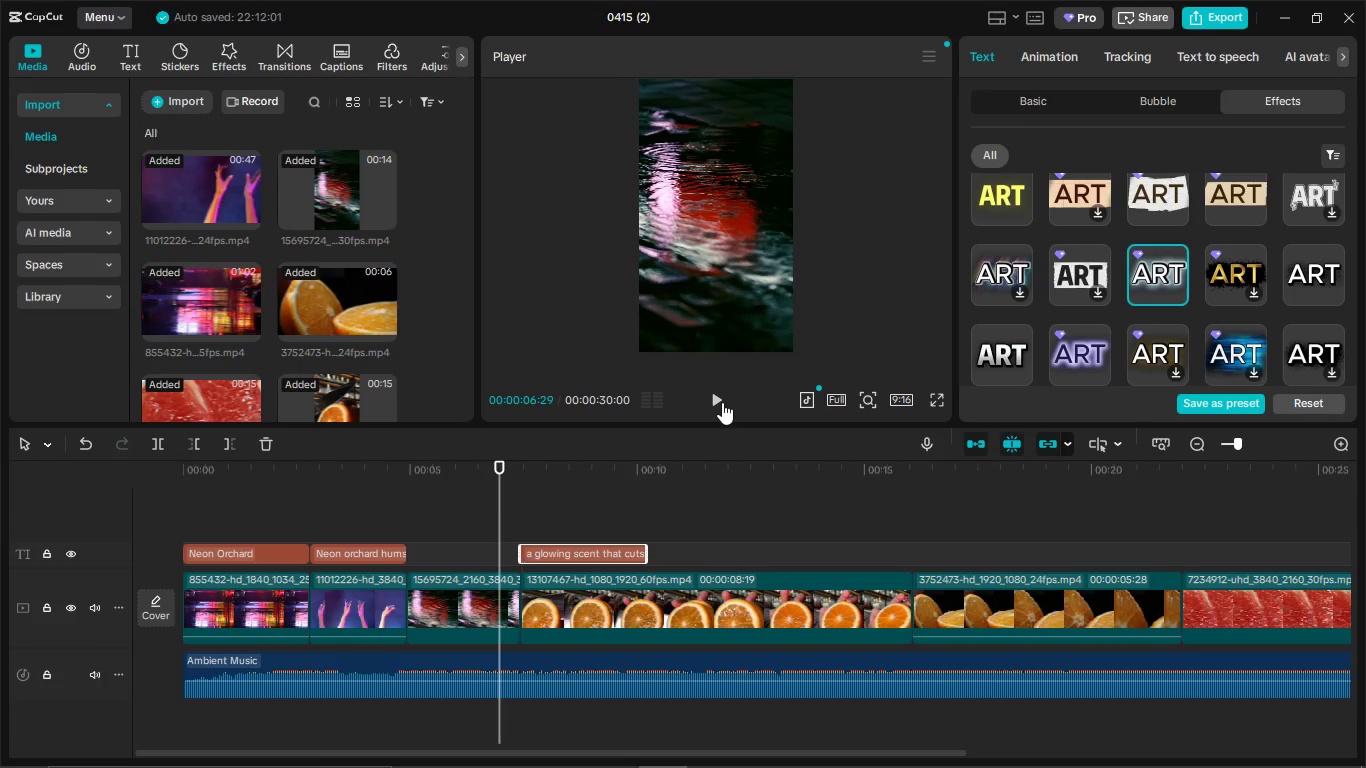 
left_click([716, 406])
 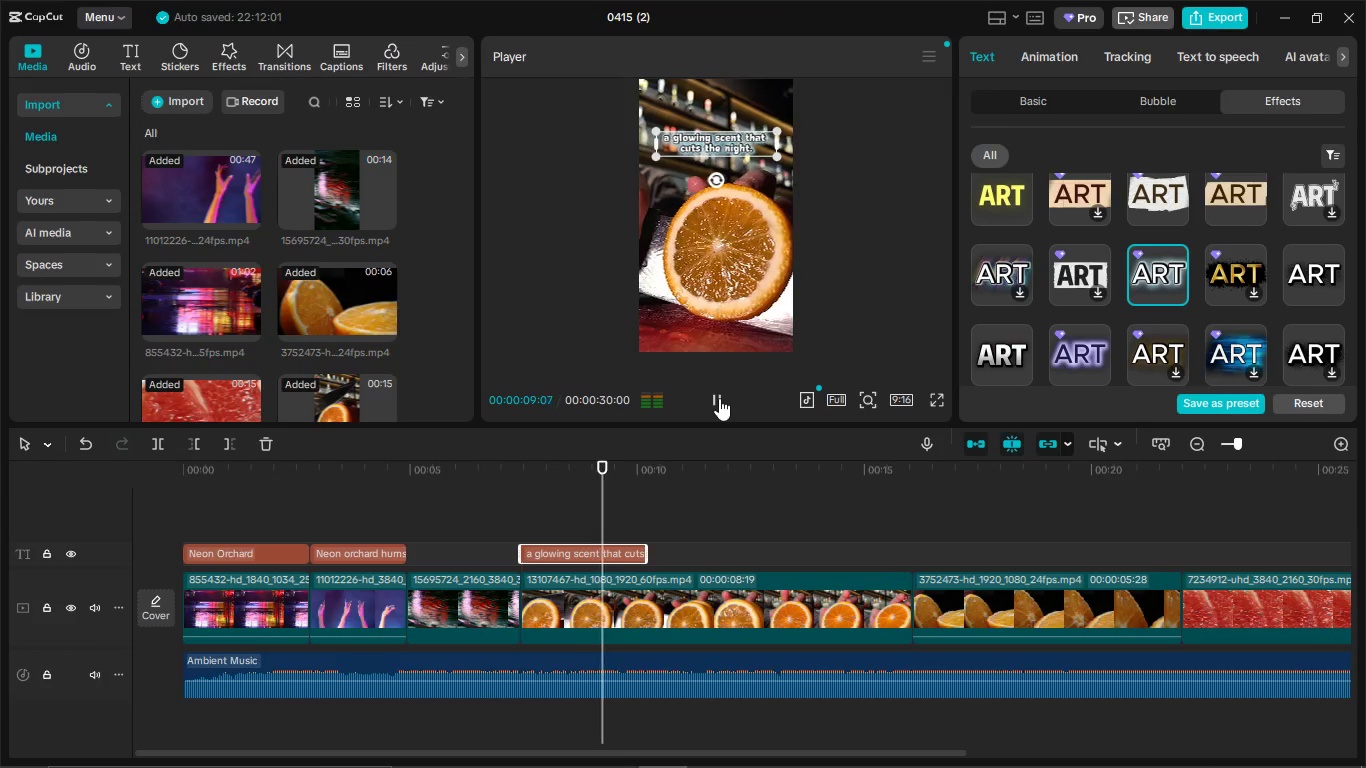 
left_click([719, 398])
 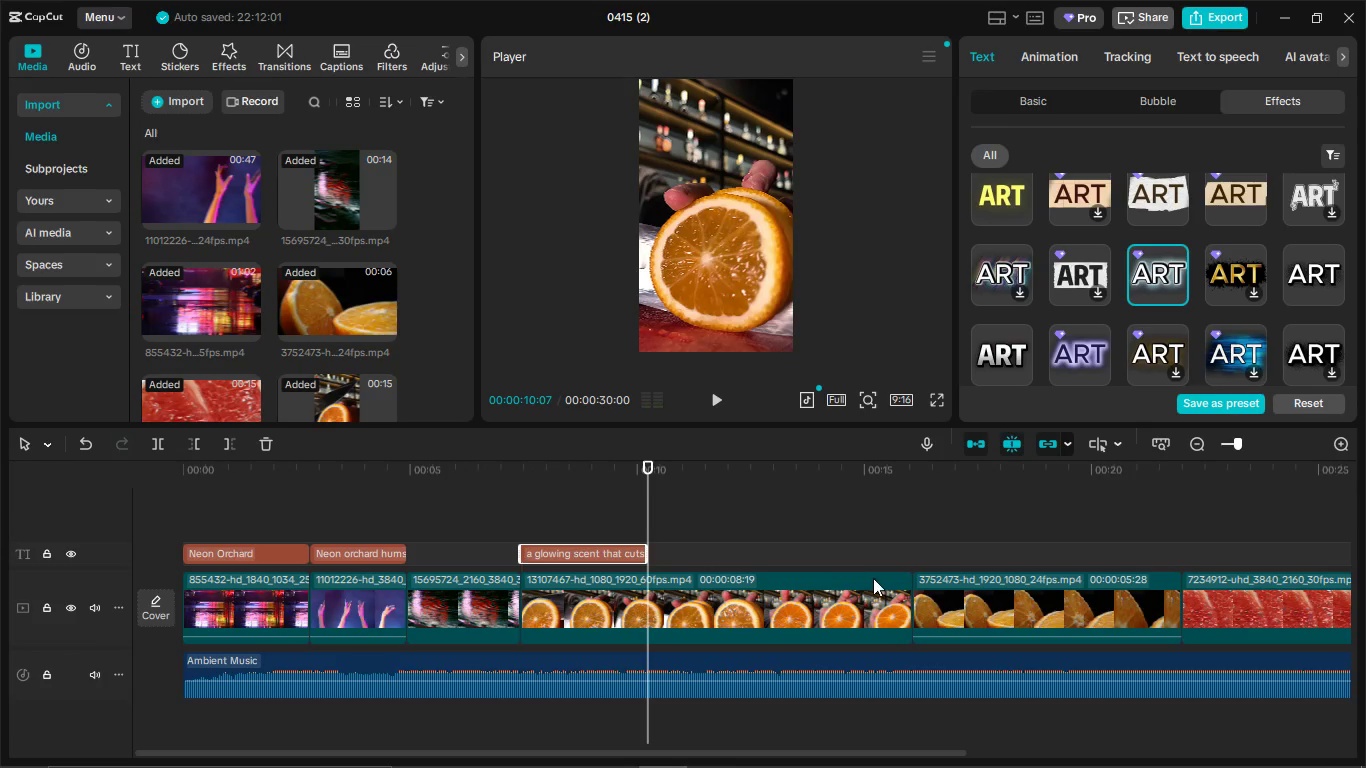 
left_click([873, 578])
 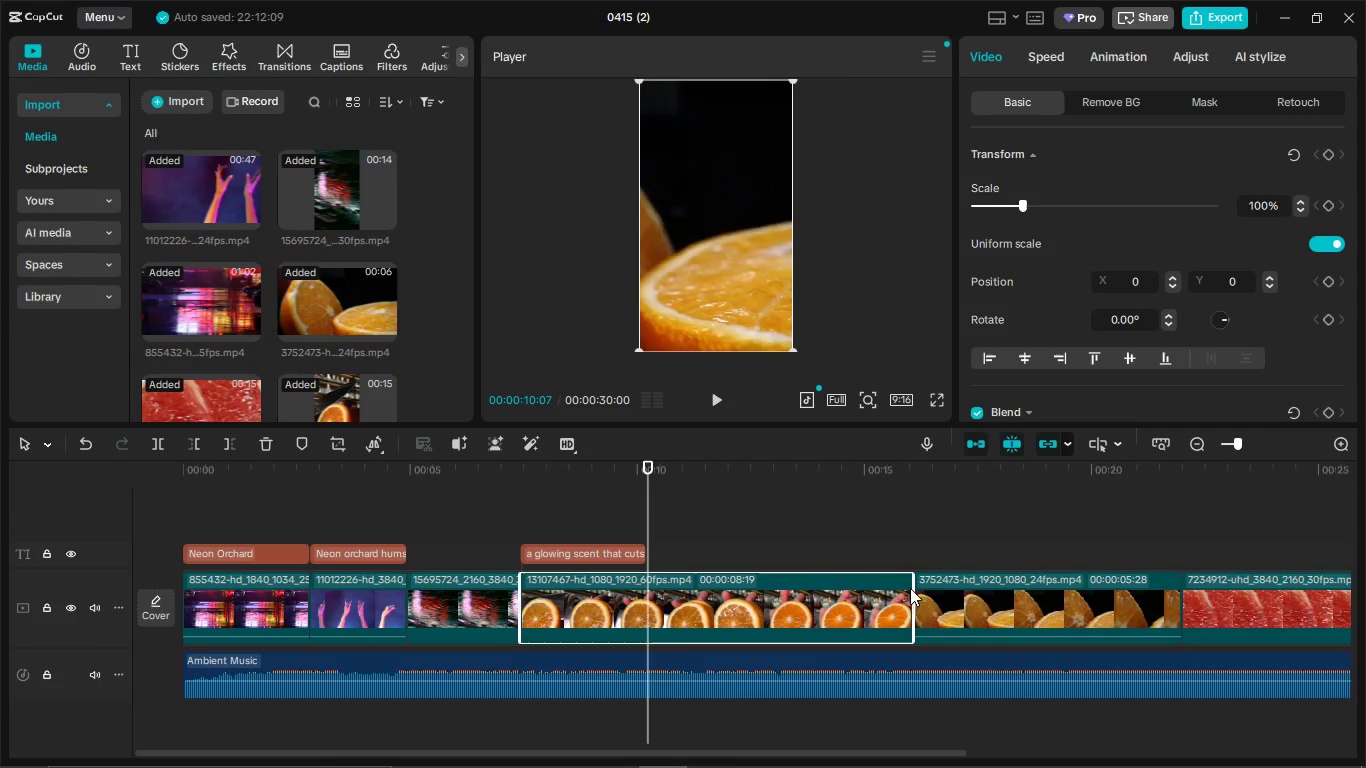 
left_click_drag(start_coordinate=[912, 592], to_coordinate=[643, 597])
 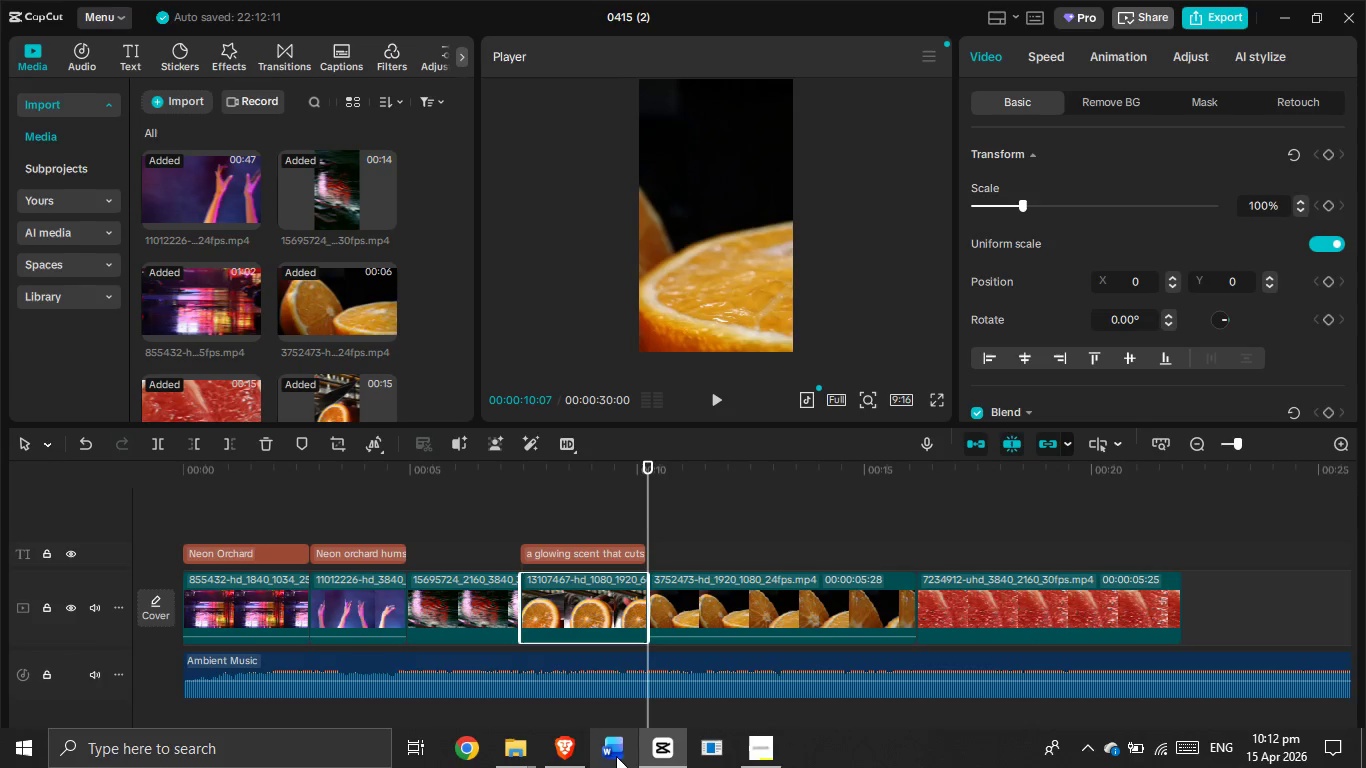 
left_click([577, 744])
 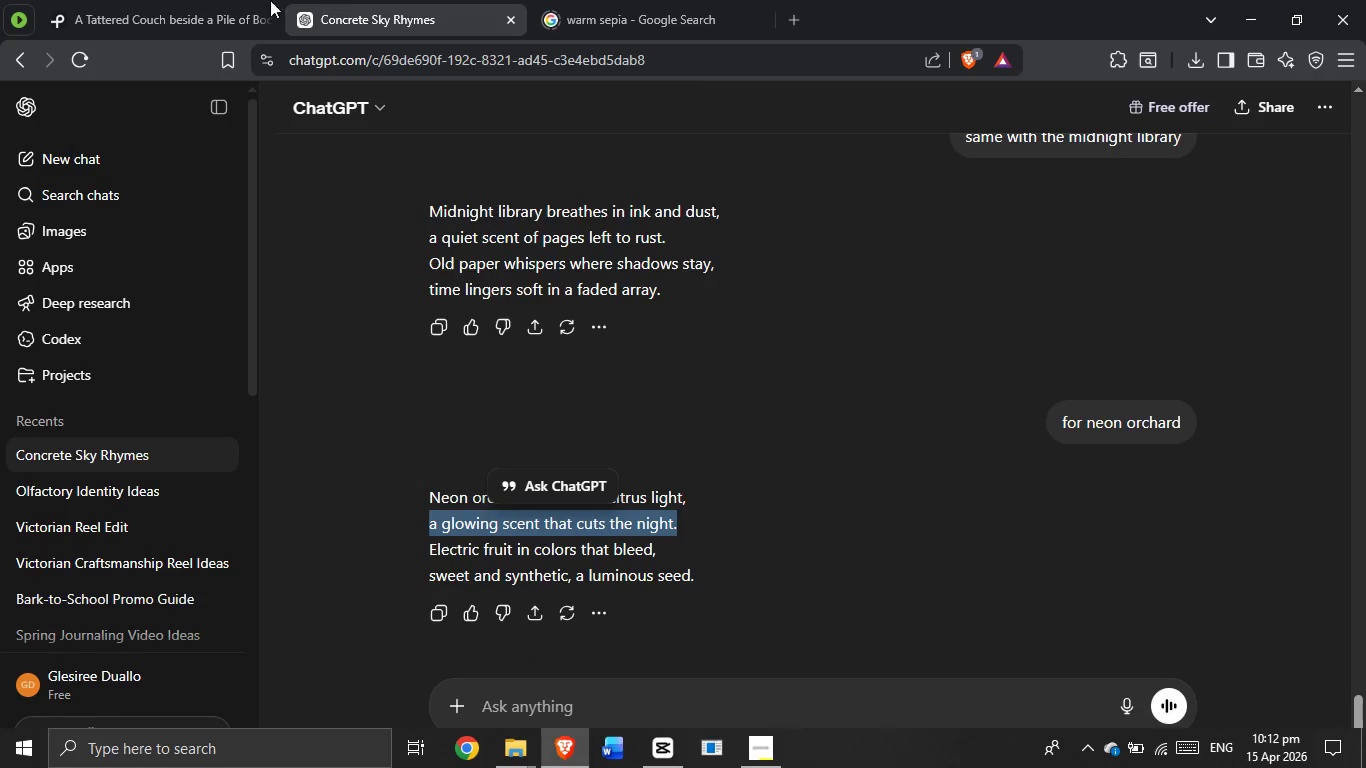 
left_click([179, 0])
 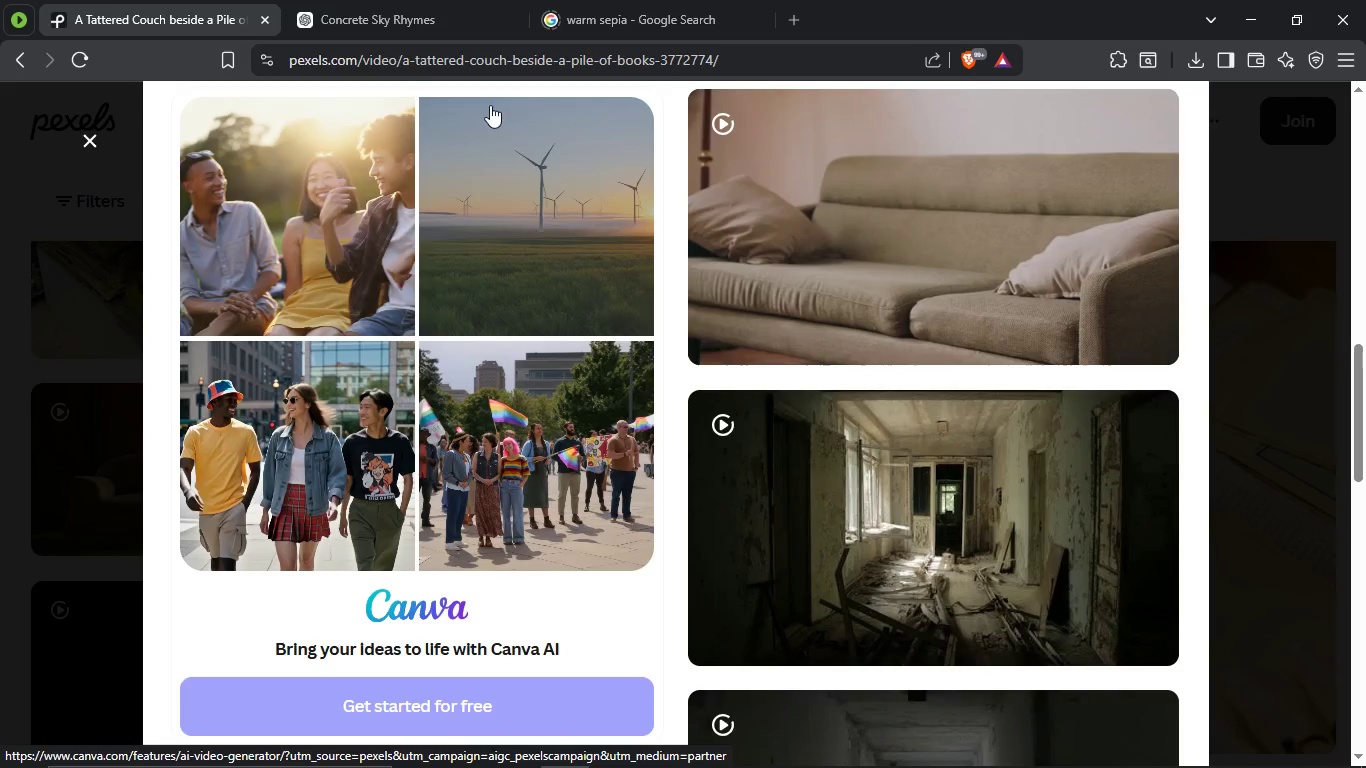 
left_click([94, 141])
 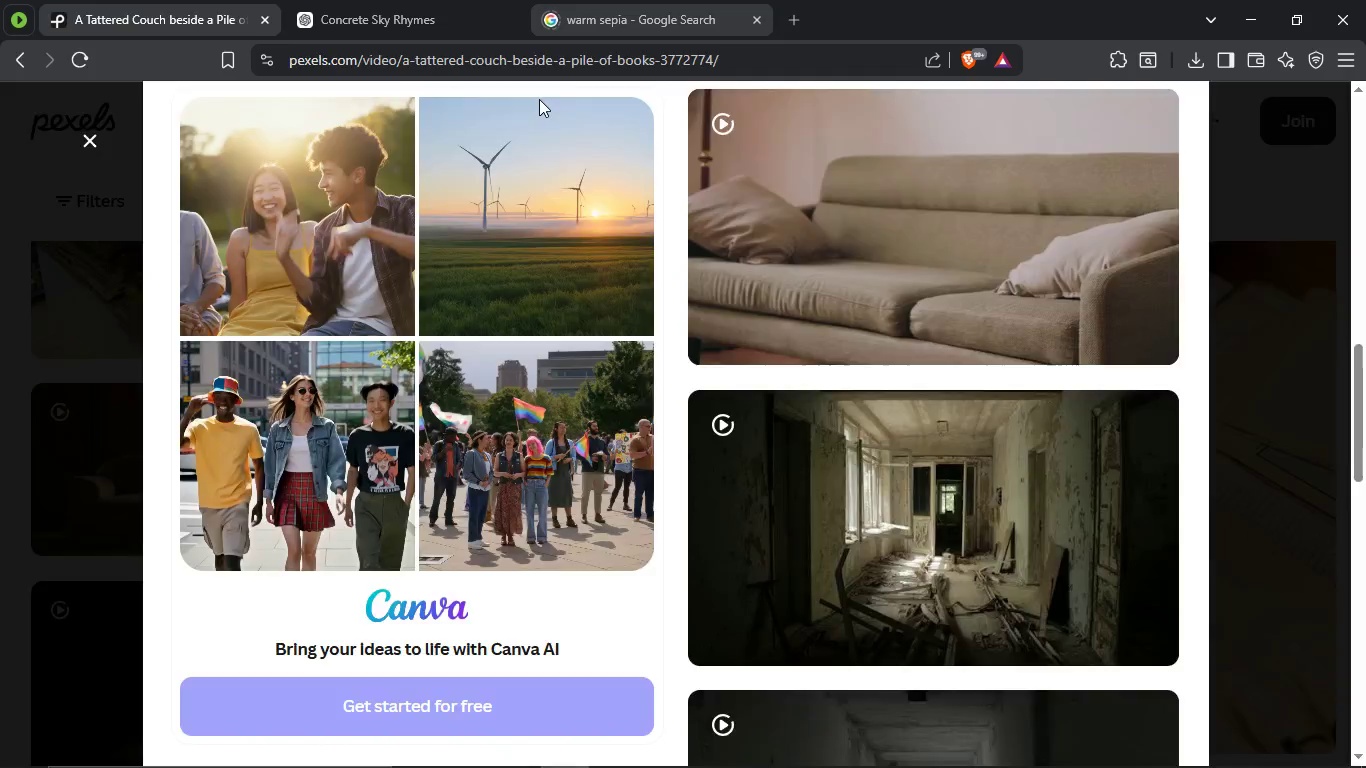 
left_click([419, 0])
 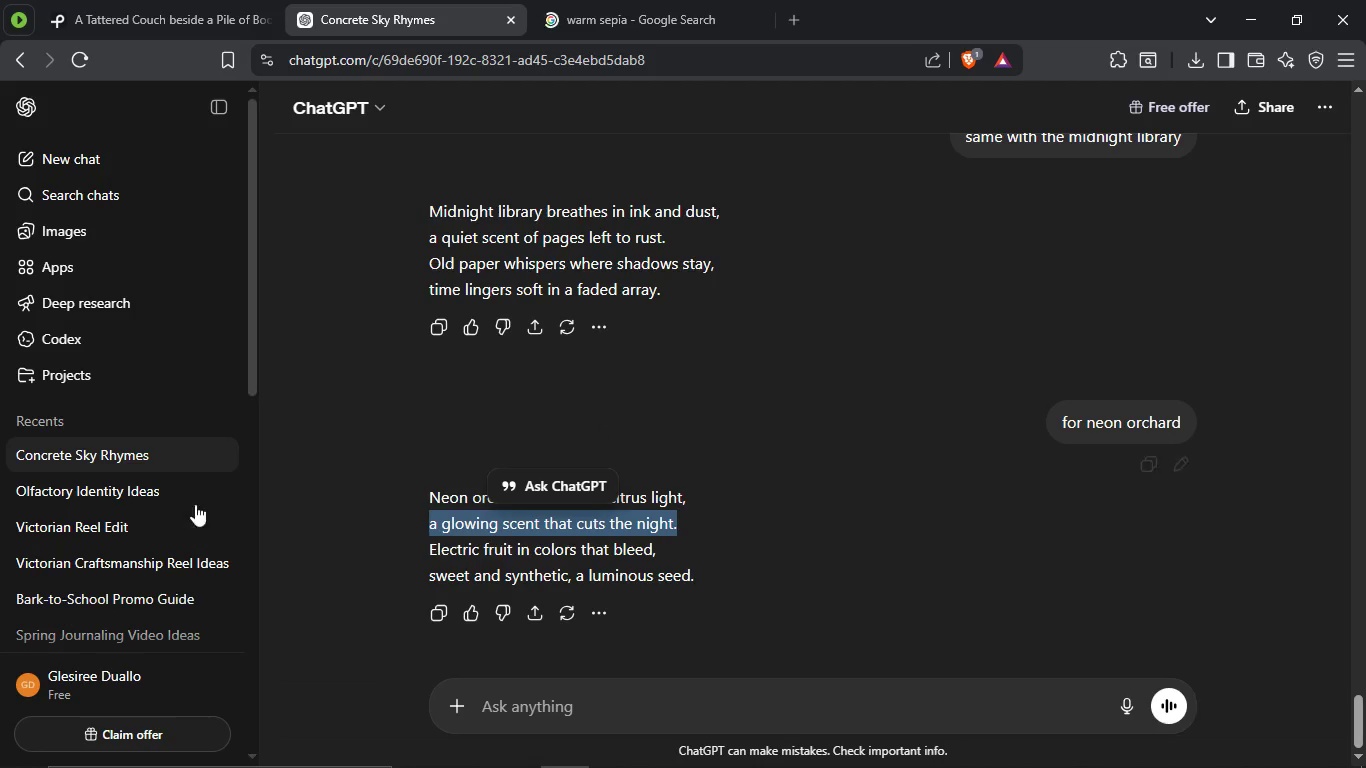 
left_click([148, 483])
 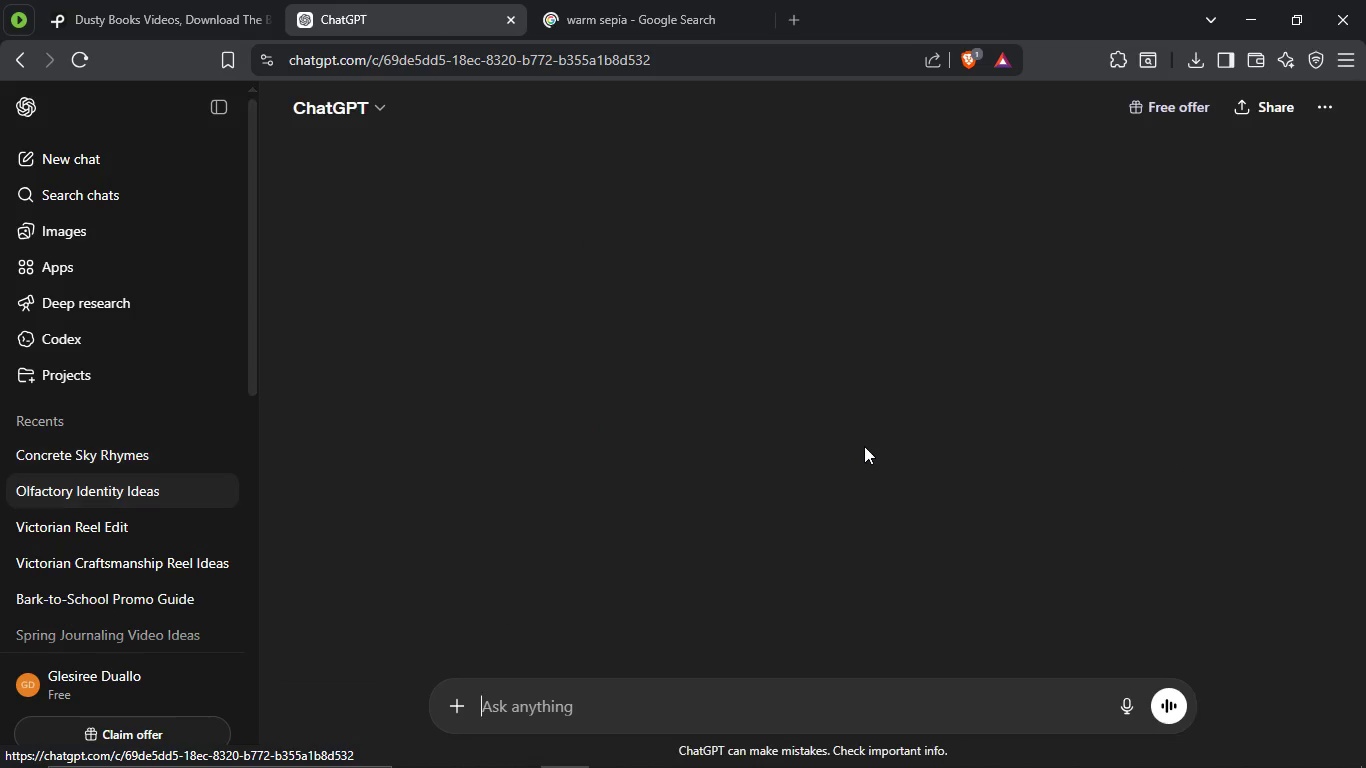 
scroll: coordinate [902, 439], scroll_direction: up, amount: 45.0
 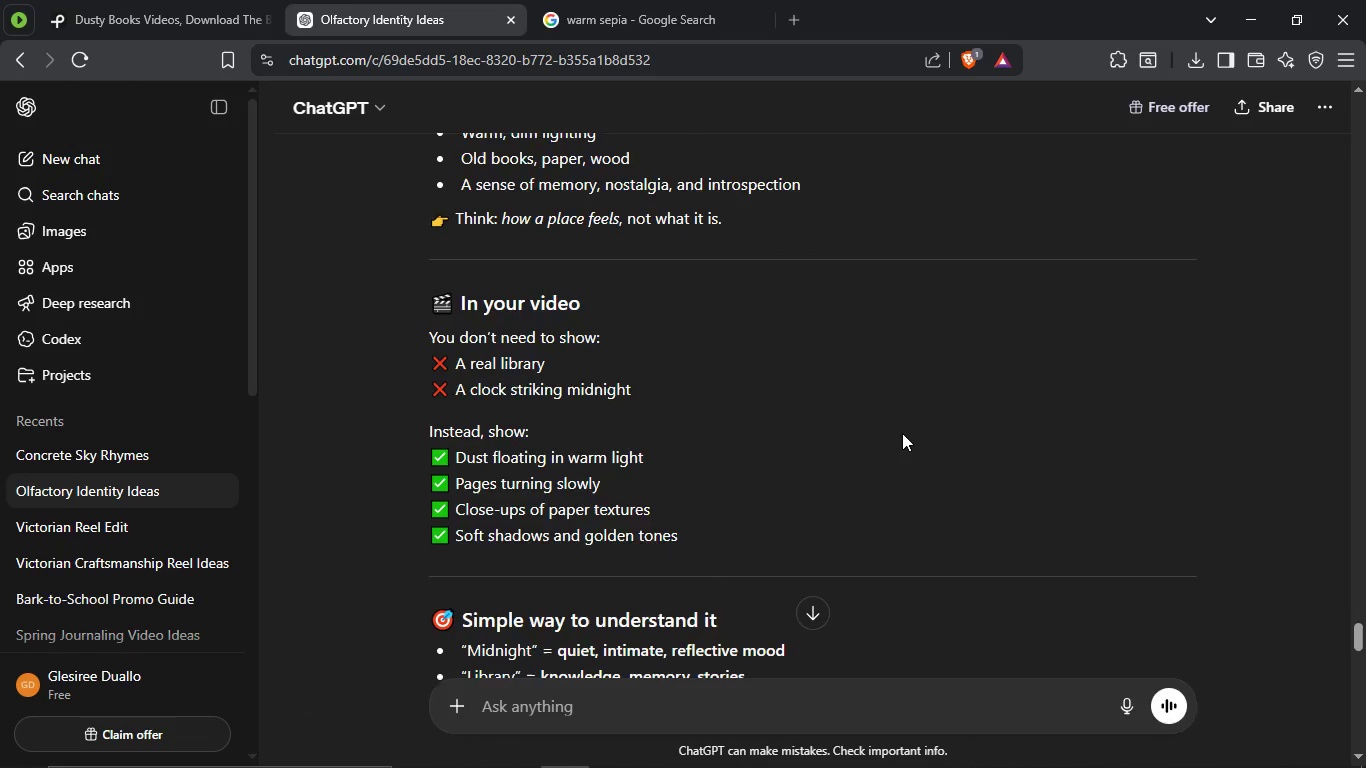 
scroll: coordinate [902, 432], scroll_direction: down, amount: 11.0
 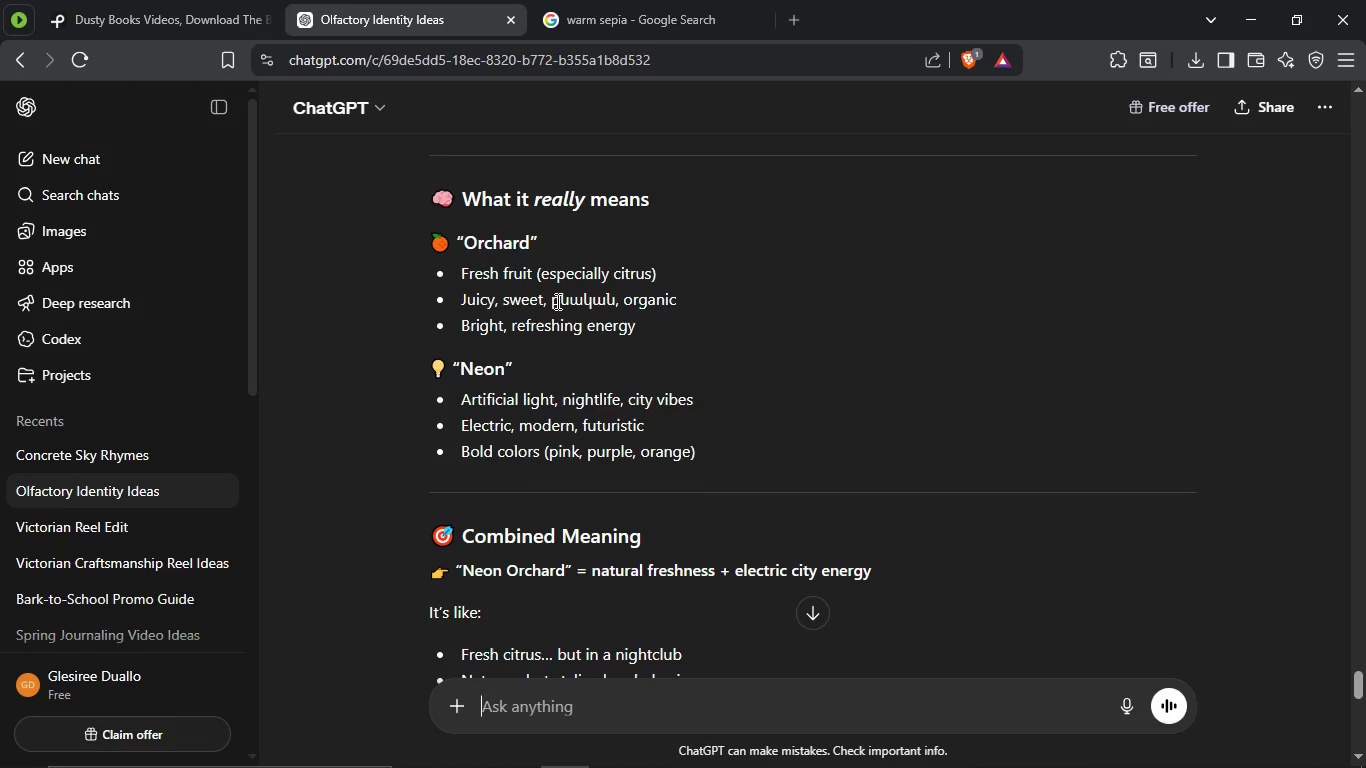 
wait(5.11)
 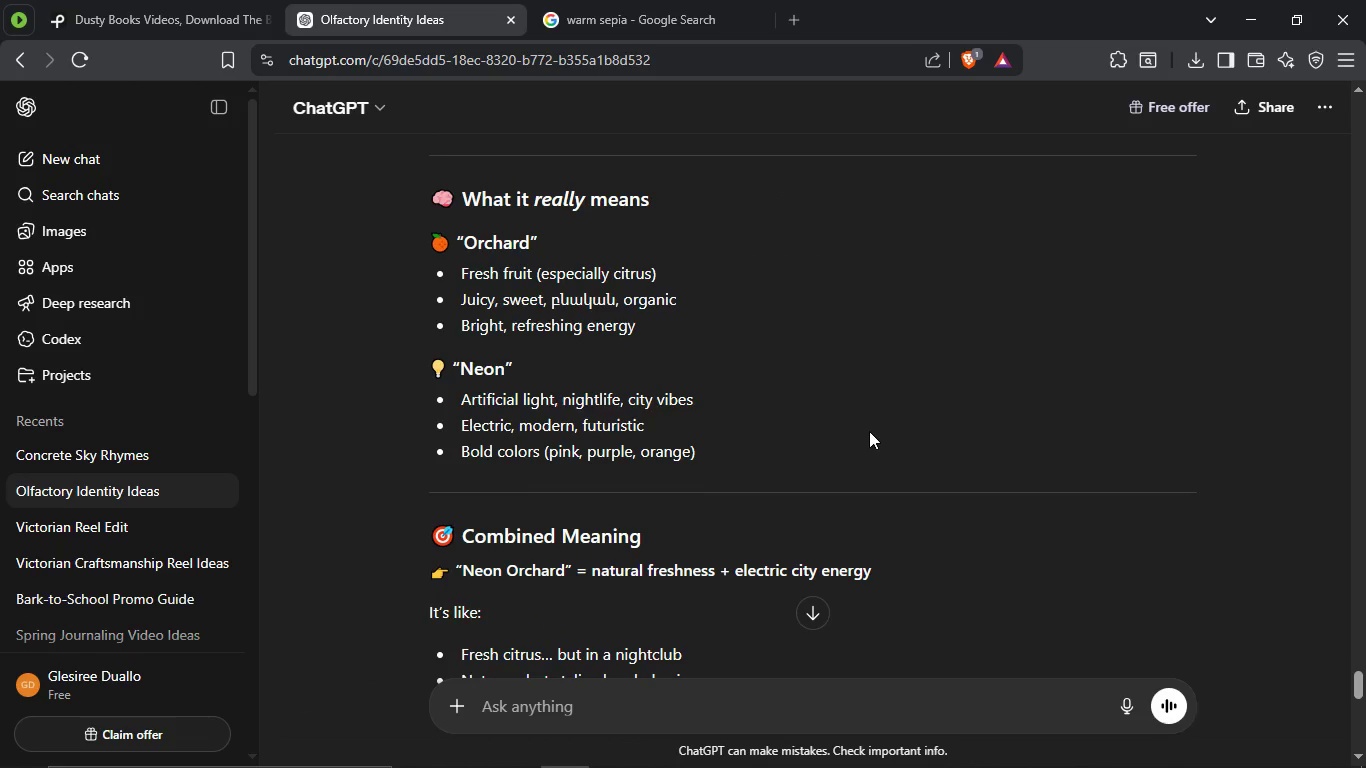 
key(Alt+Tab)
 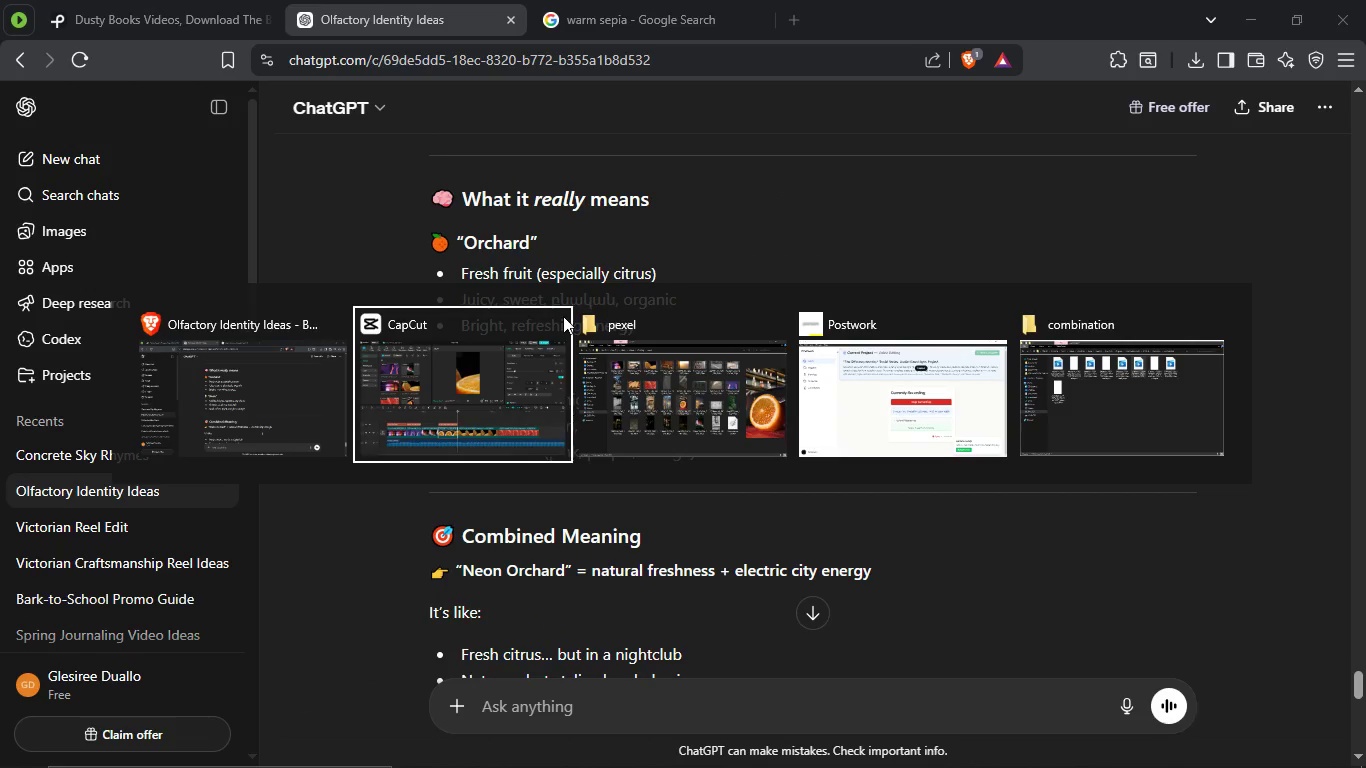 
key(Alt+Tab)
 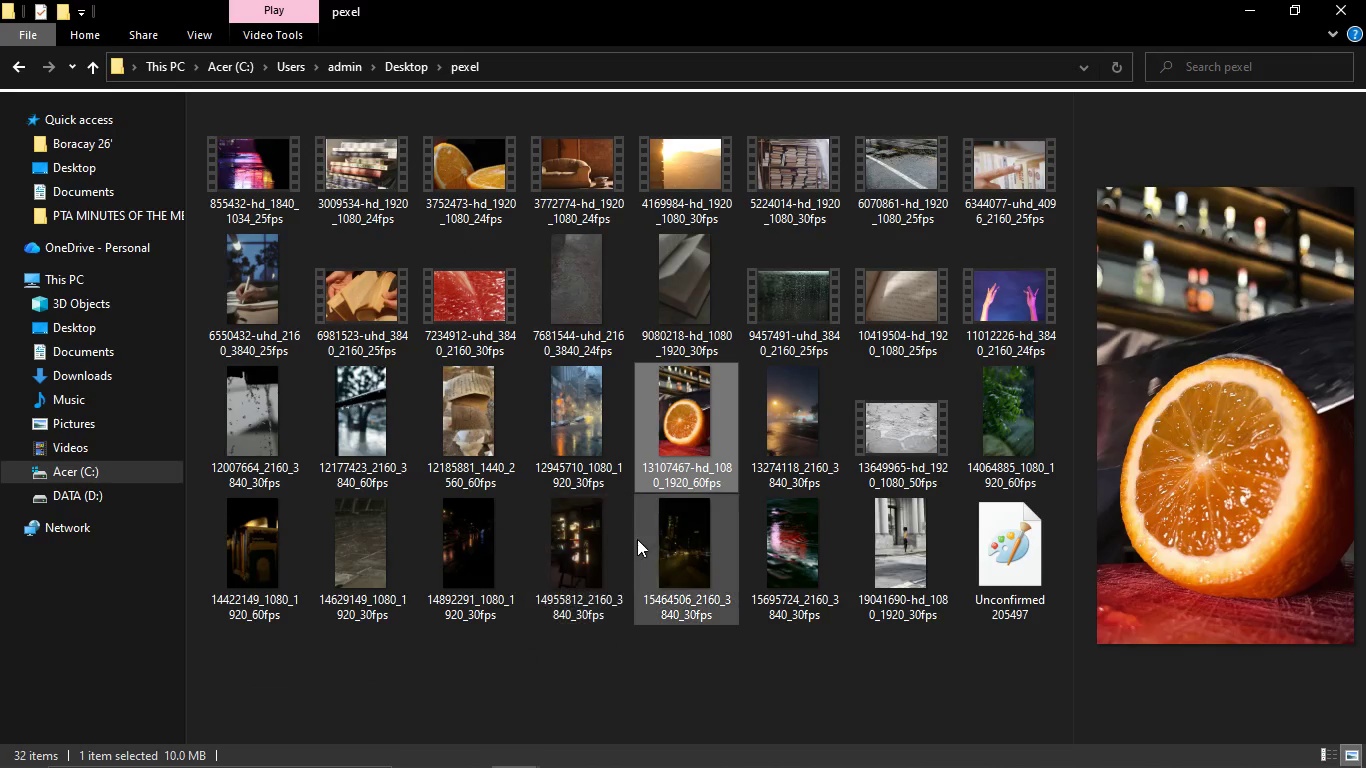 
left_click([658, 539])
 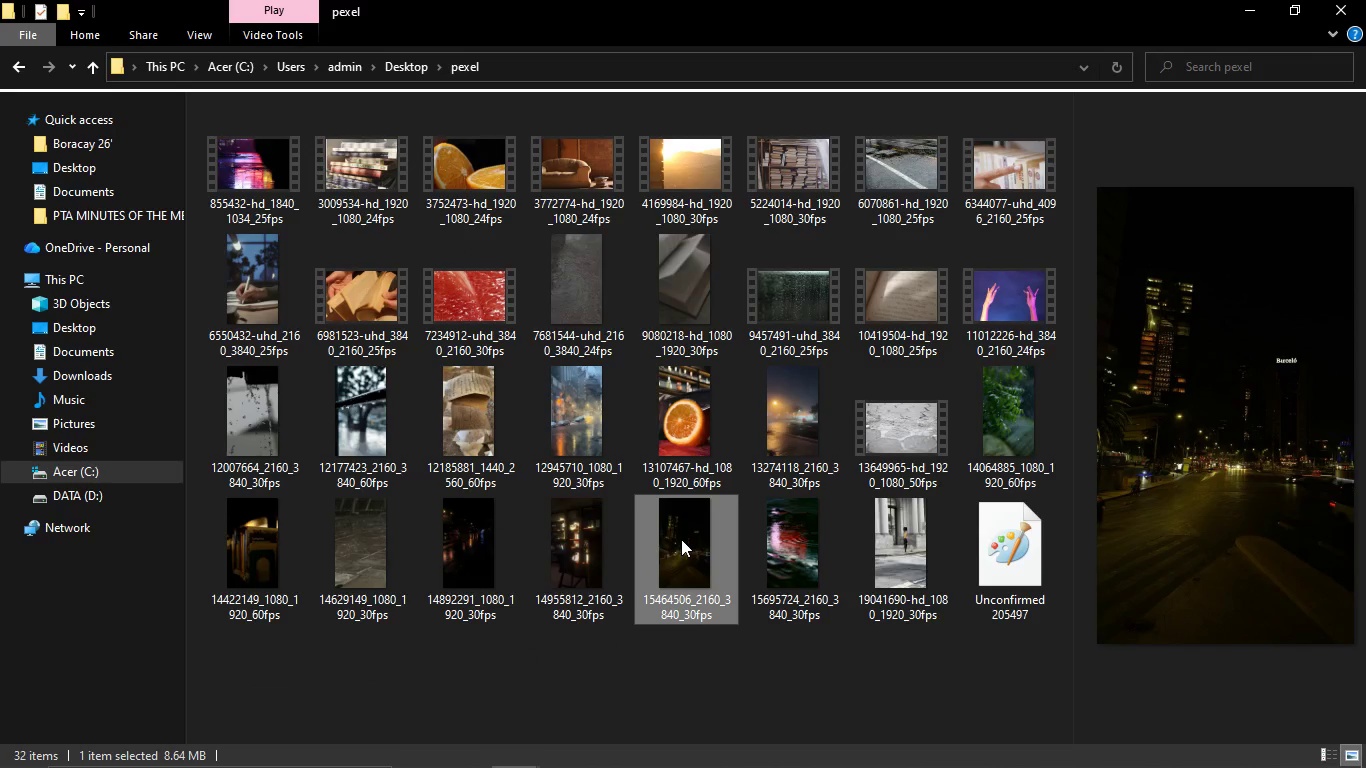 
left_click_drag(start_coordinate=[682, 533], to_coordinate=[926, 618])
 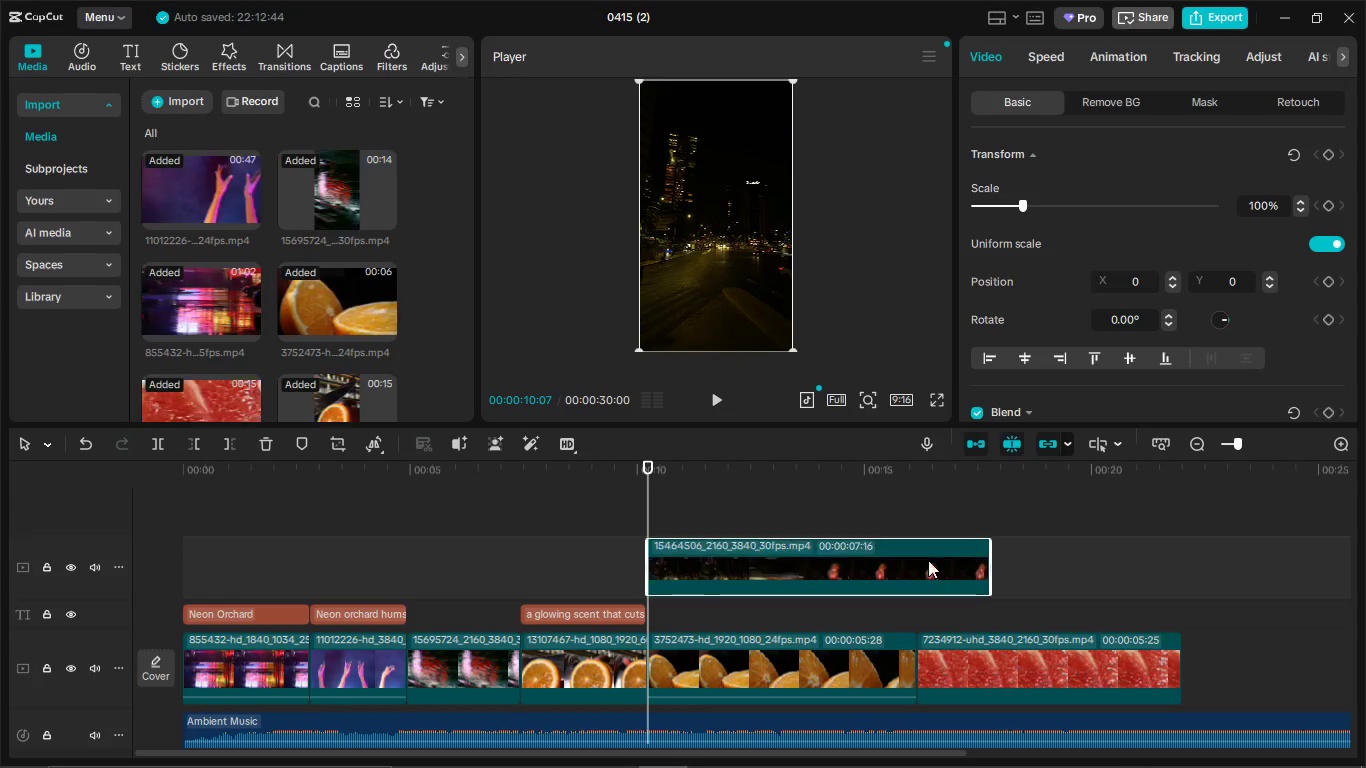 
left_click_drag(start_coordinate=[913, 552], to_coordinate=[969, 664])
 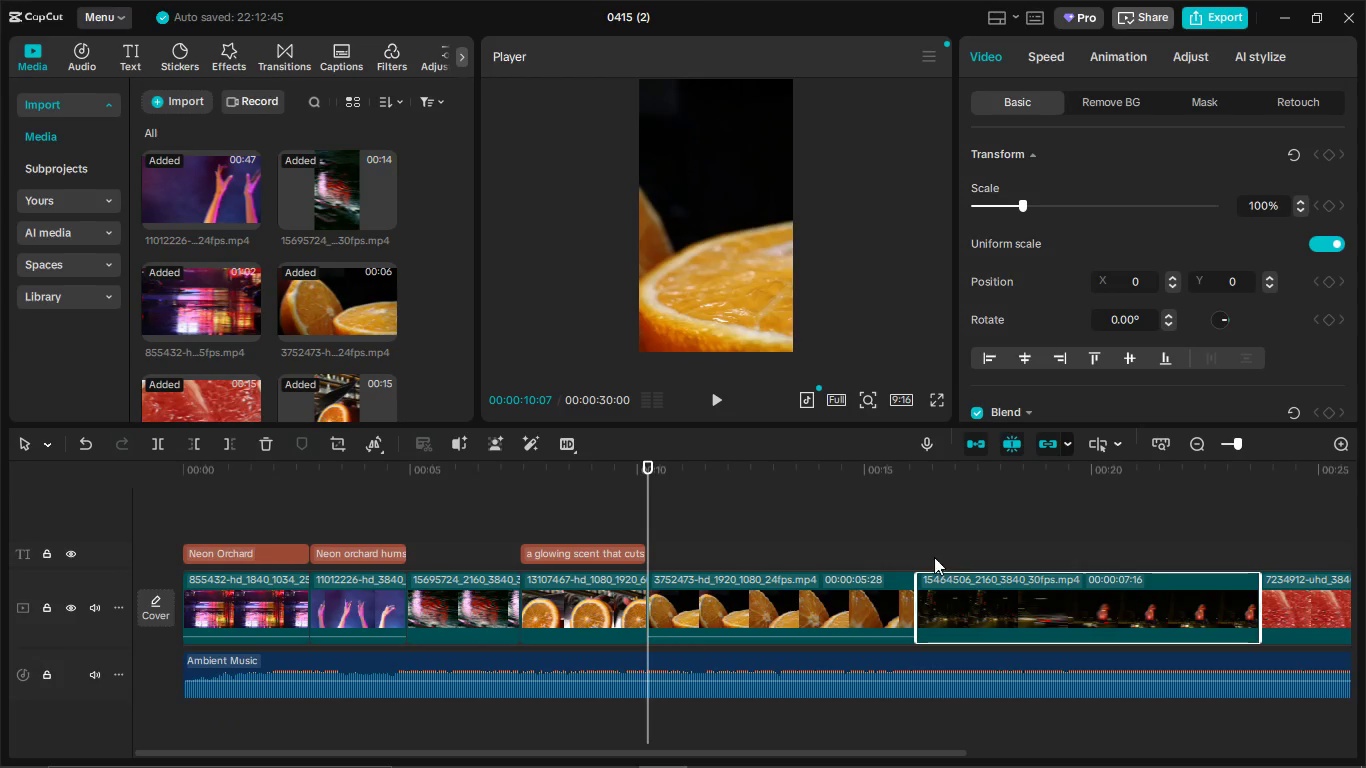 
left_click([922, 550])
 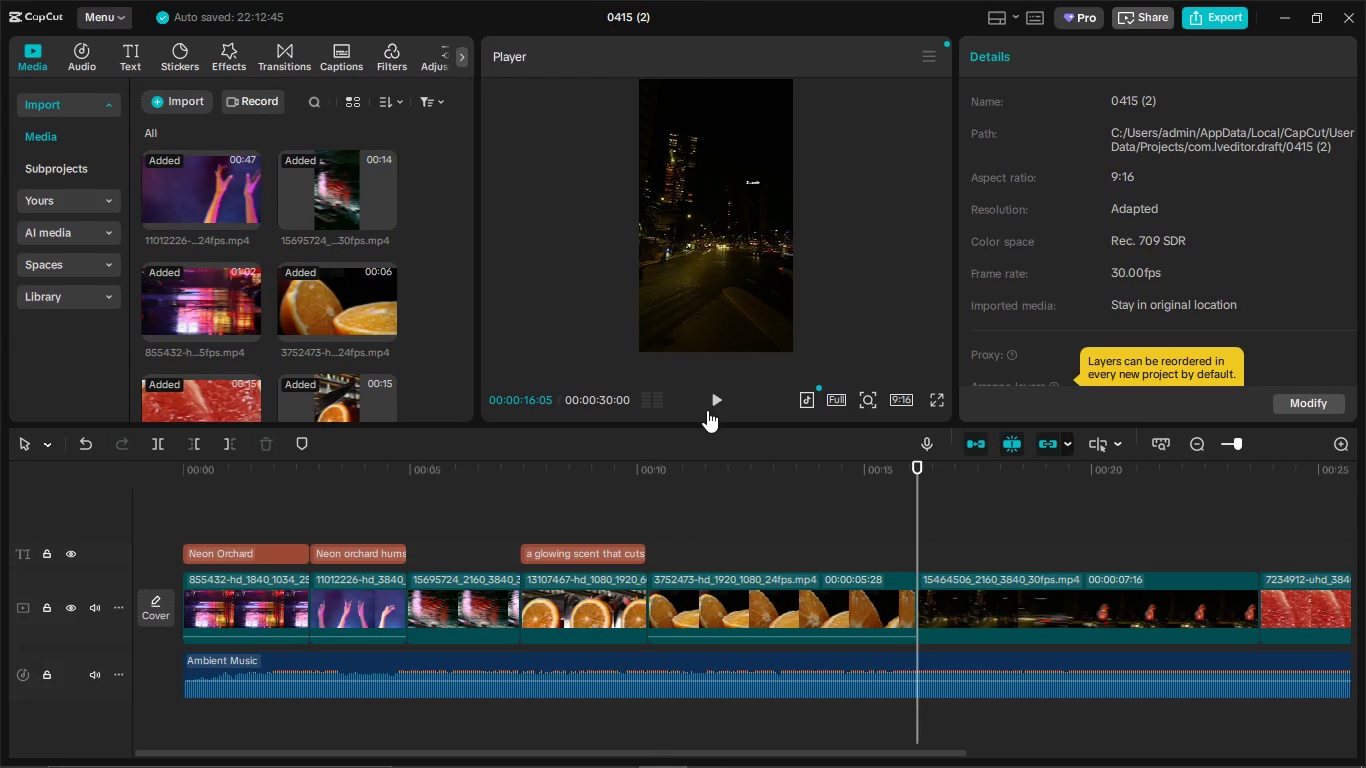 
left_click([720, 400])
 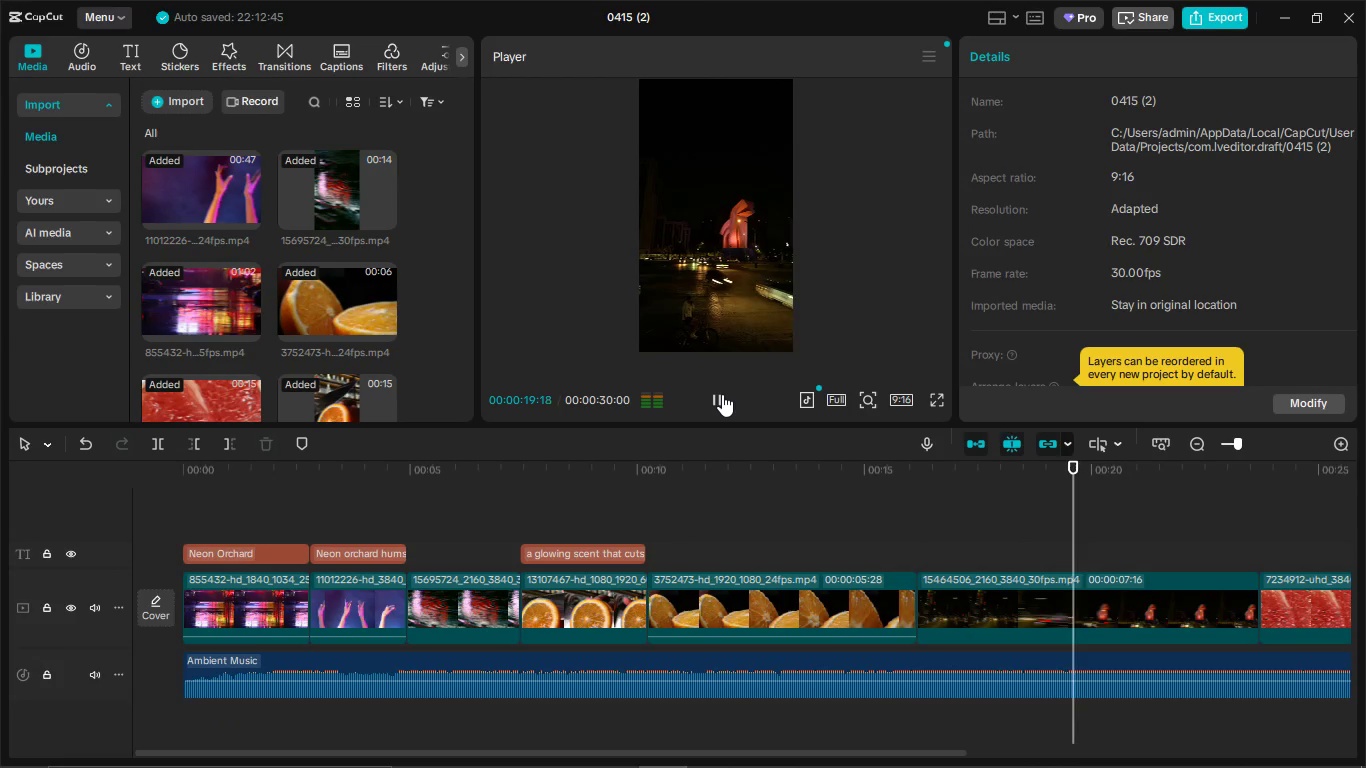 
left_click([722, 394])
 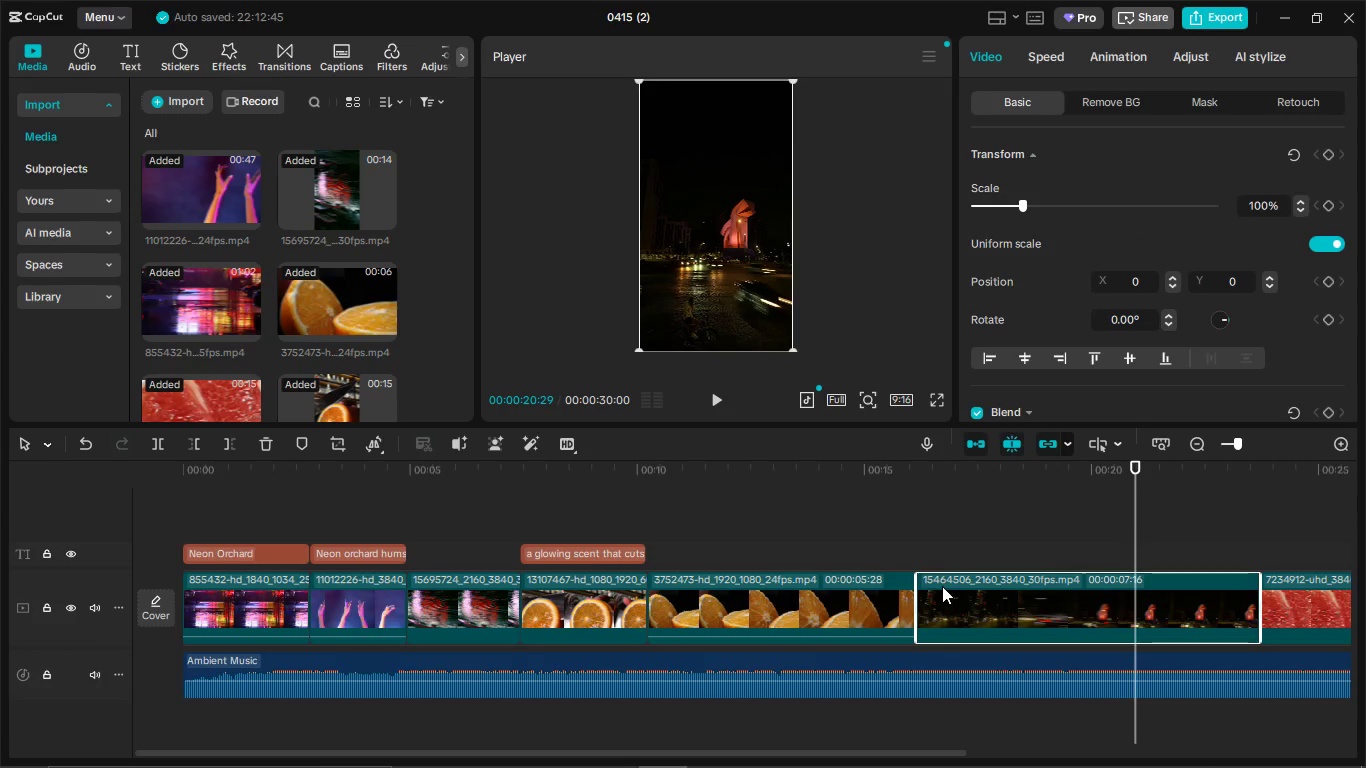 
left_click_drag(start_coordinate=[915, 583], to_coordinate=[1091, 606])
 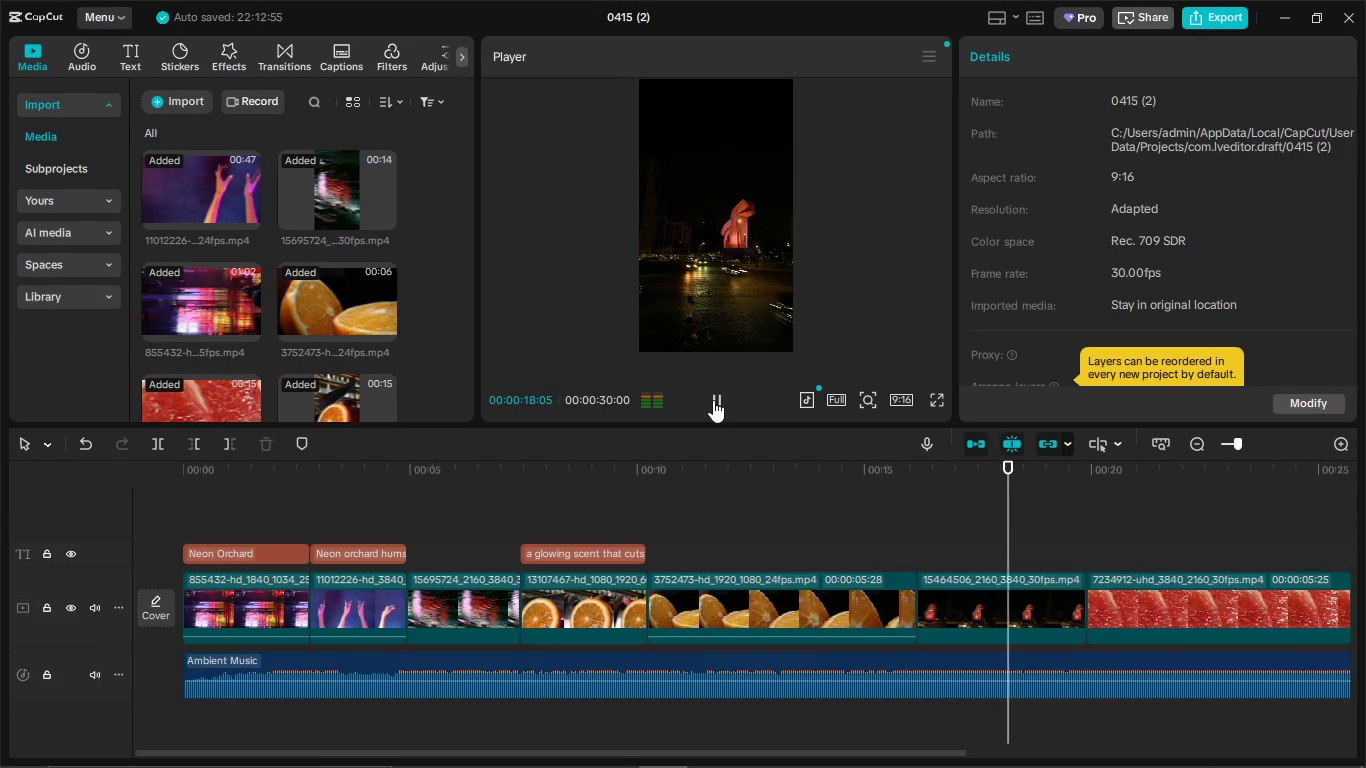 
wait(5.42)
 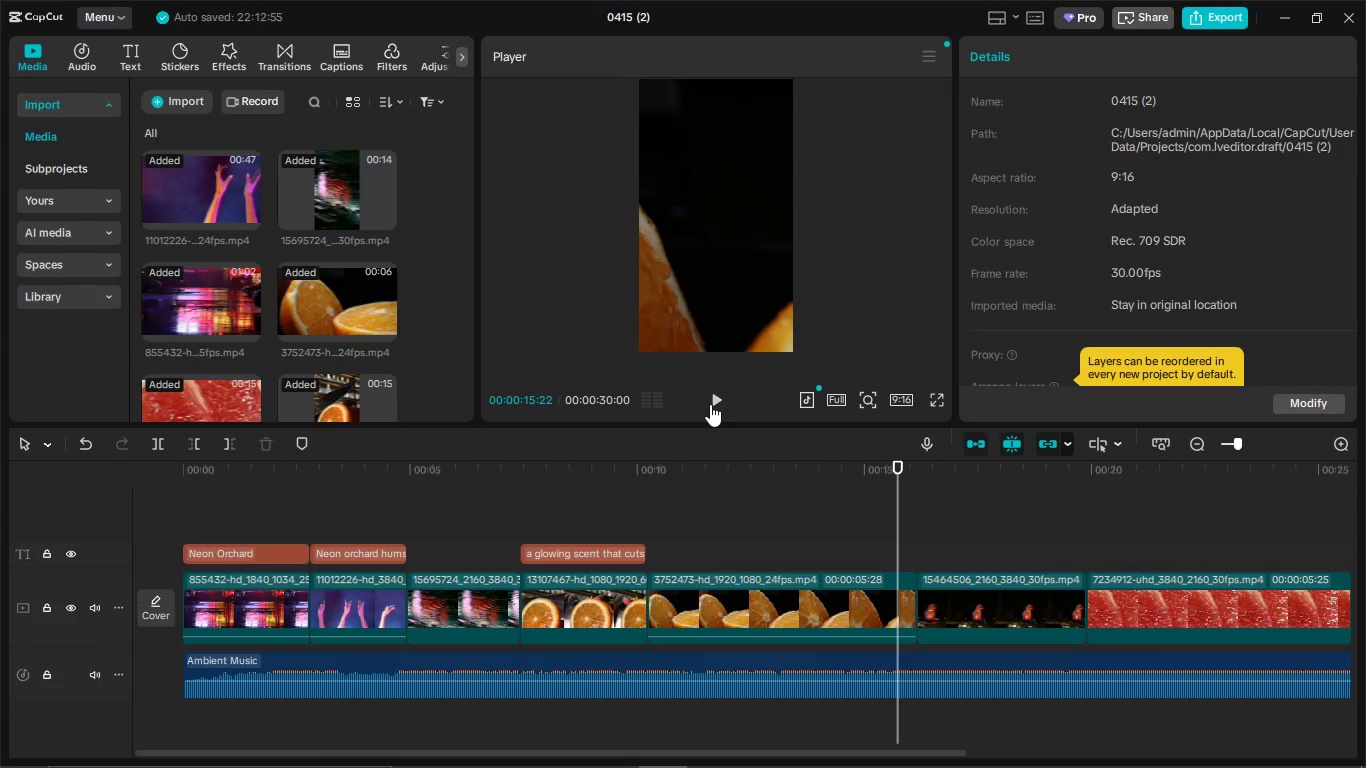 
left_click([713, 400])
 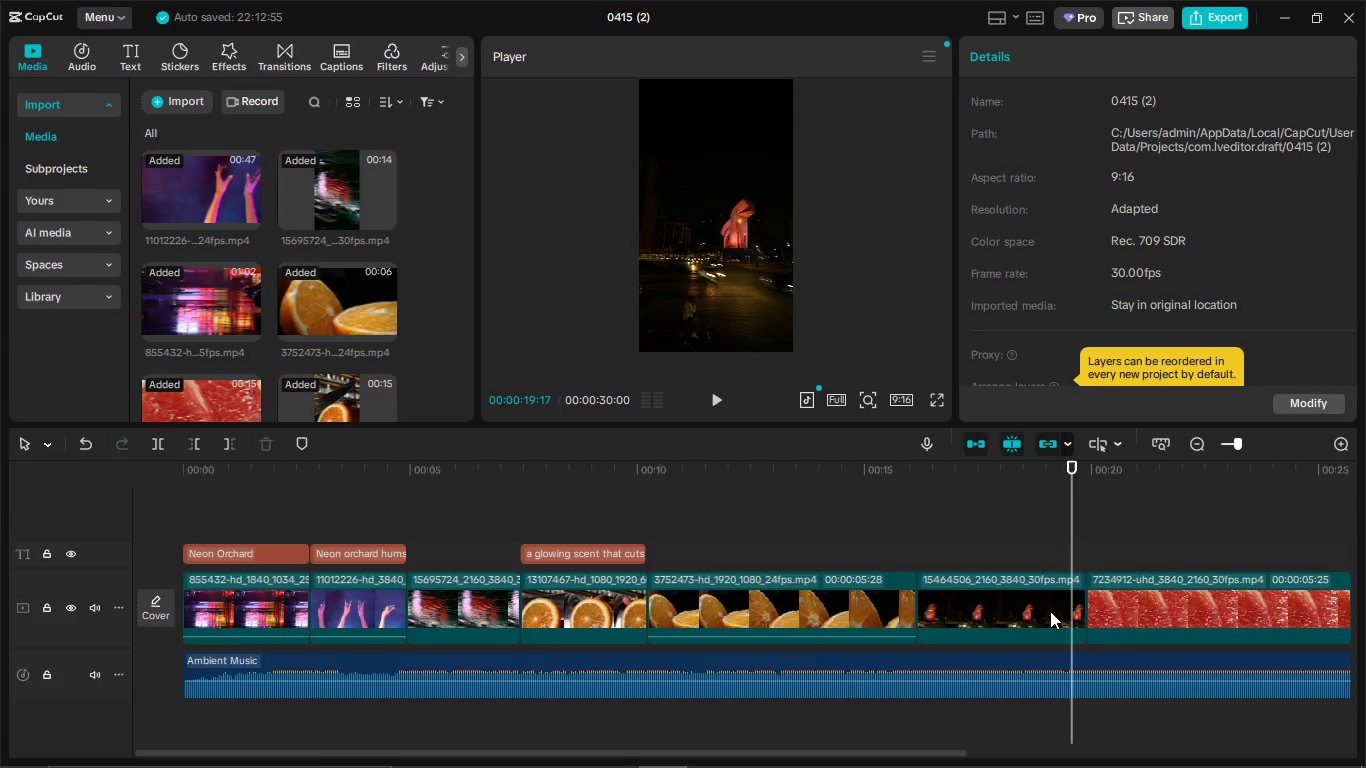 
left_click([1049, 611])
 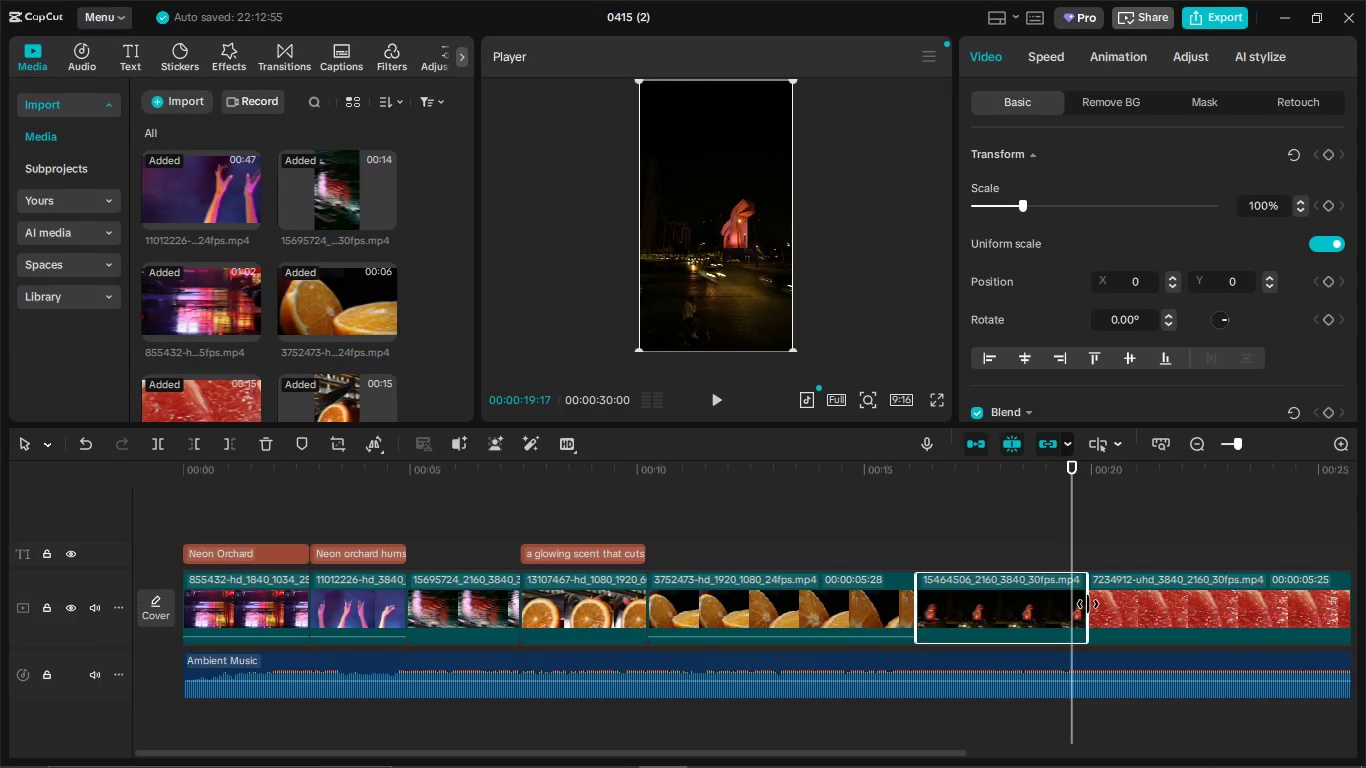 
left_click_drag(start_coordinate=[1089, 604], to_coordinate=[1070, 604])
 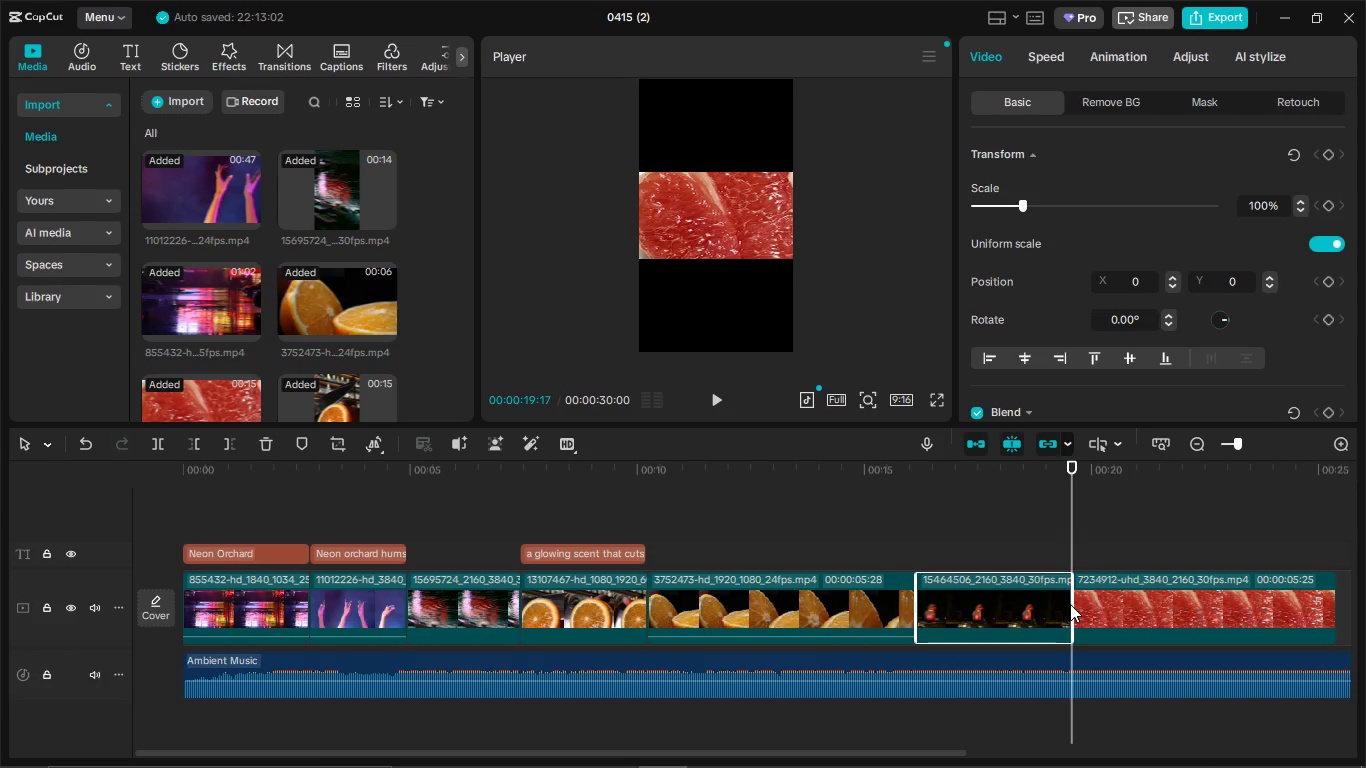 
wait(11.23)
 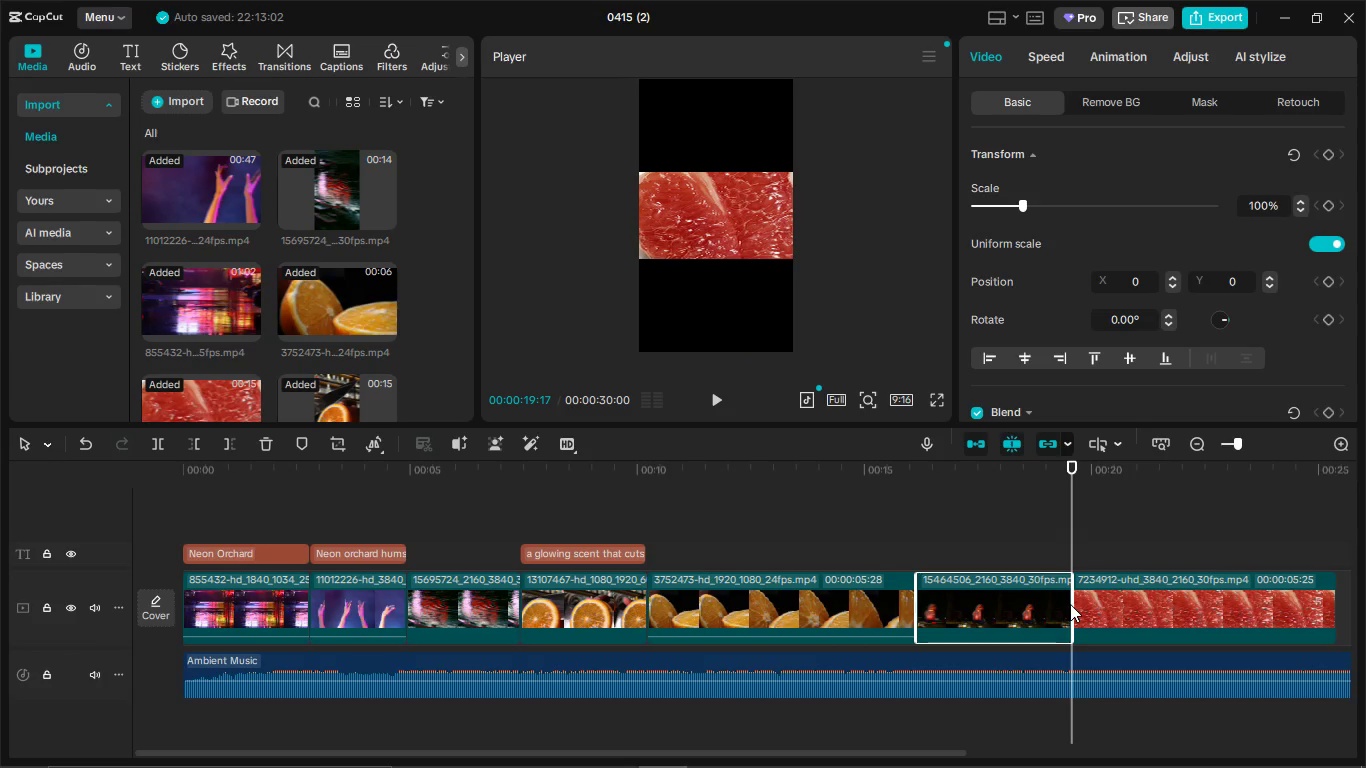 
left_click([744, 240])
 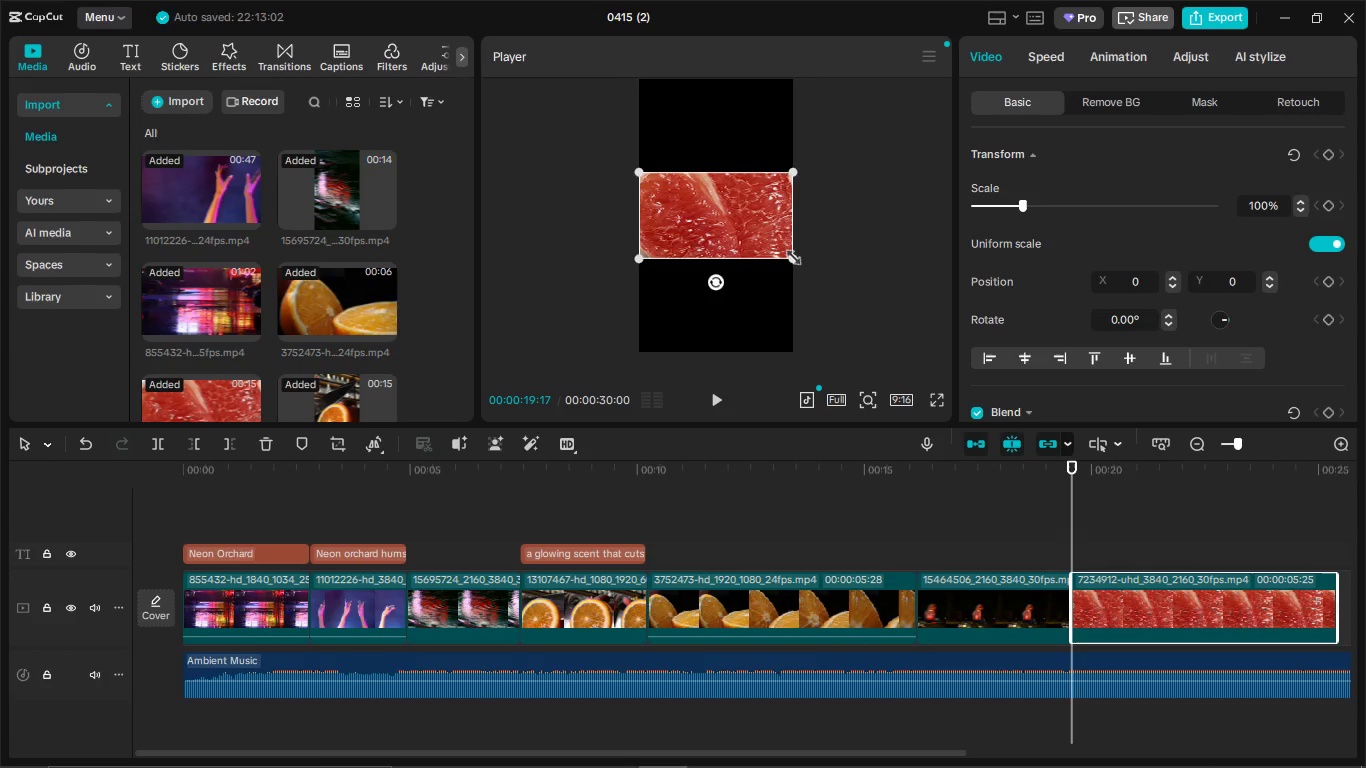 
left_click_drag(start_coordinate=[789, 254], to_coordinate=[1000, 466])
 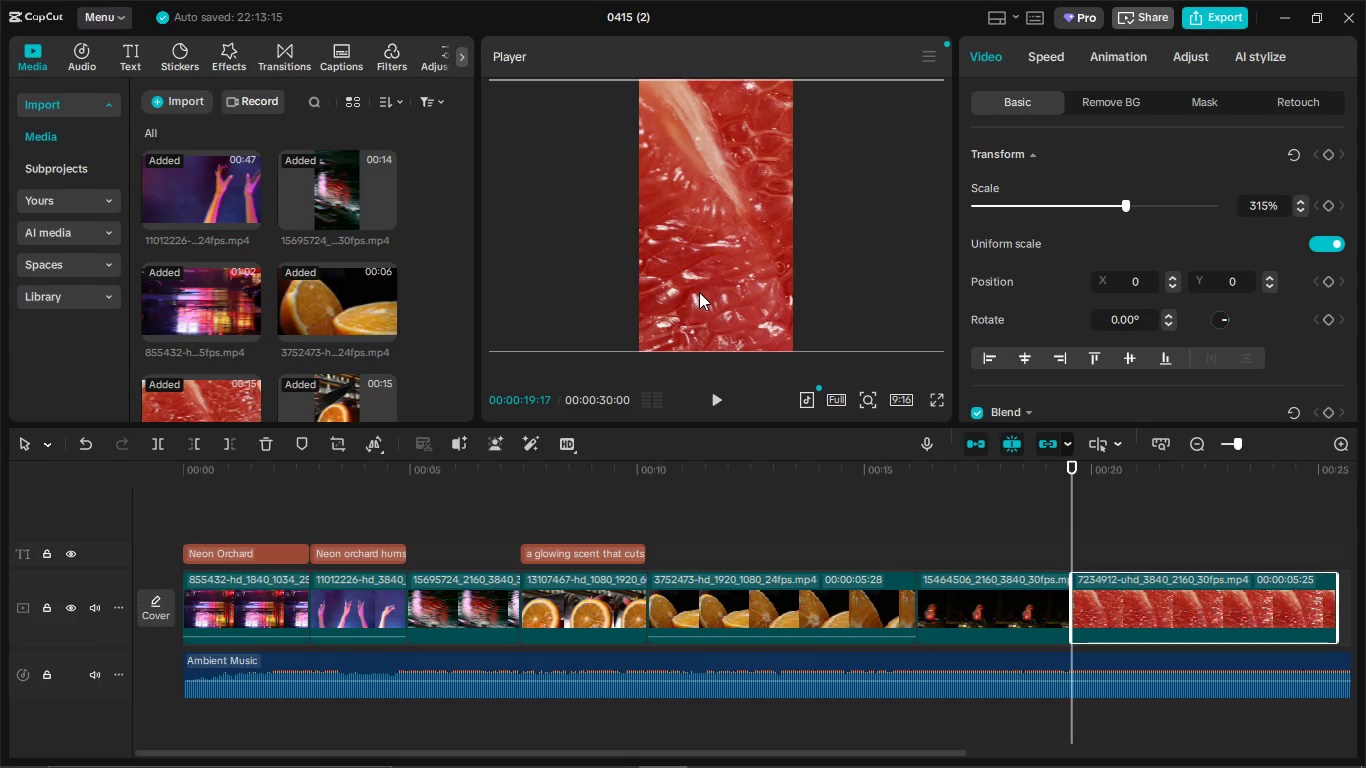 
left_click_drag(start_coordinate=[699, 292], to_coordinate=[680, 295])
 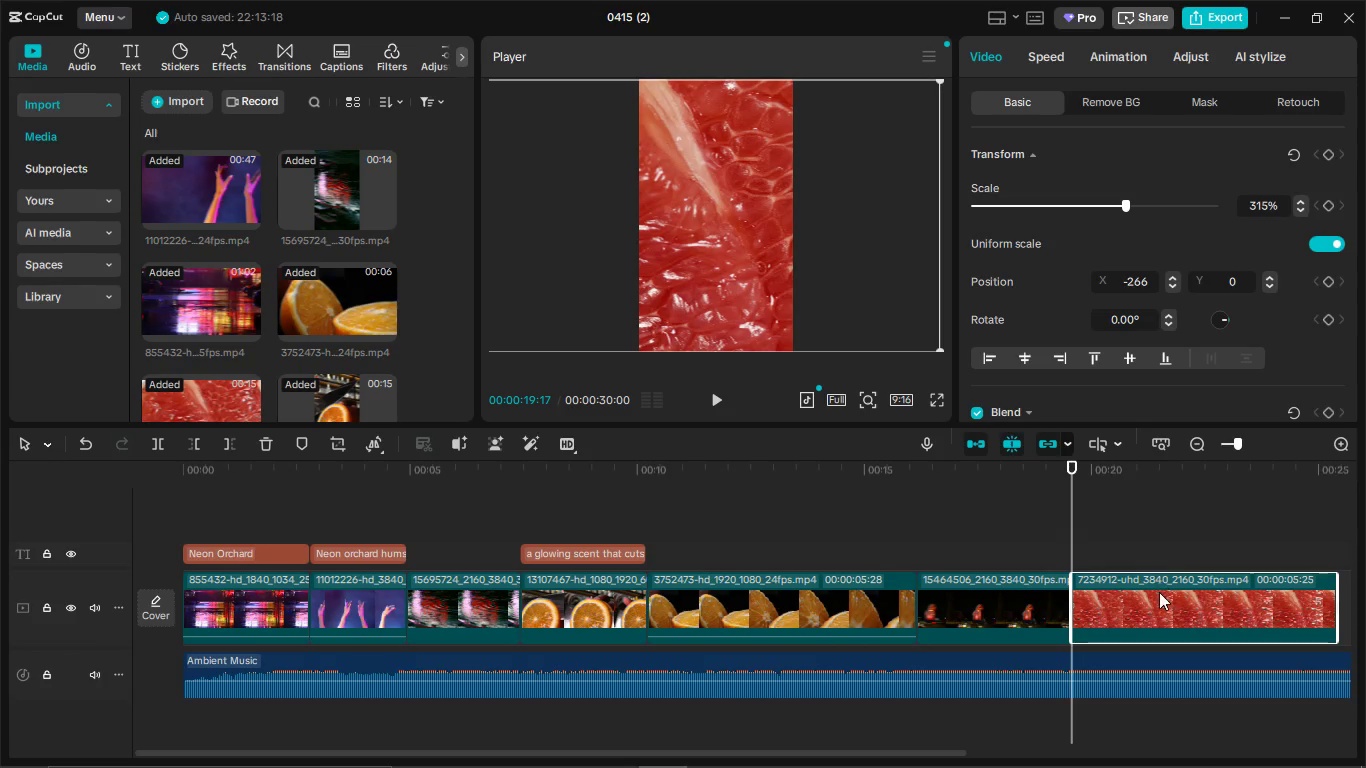 
left_click([1159, 592])
 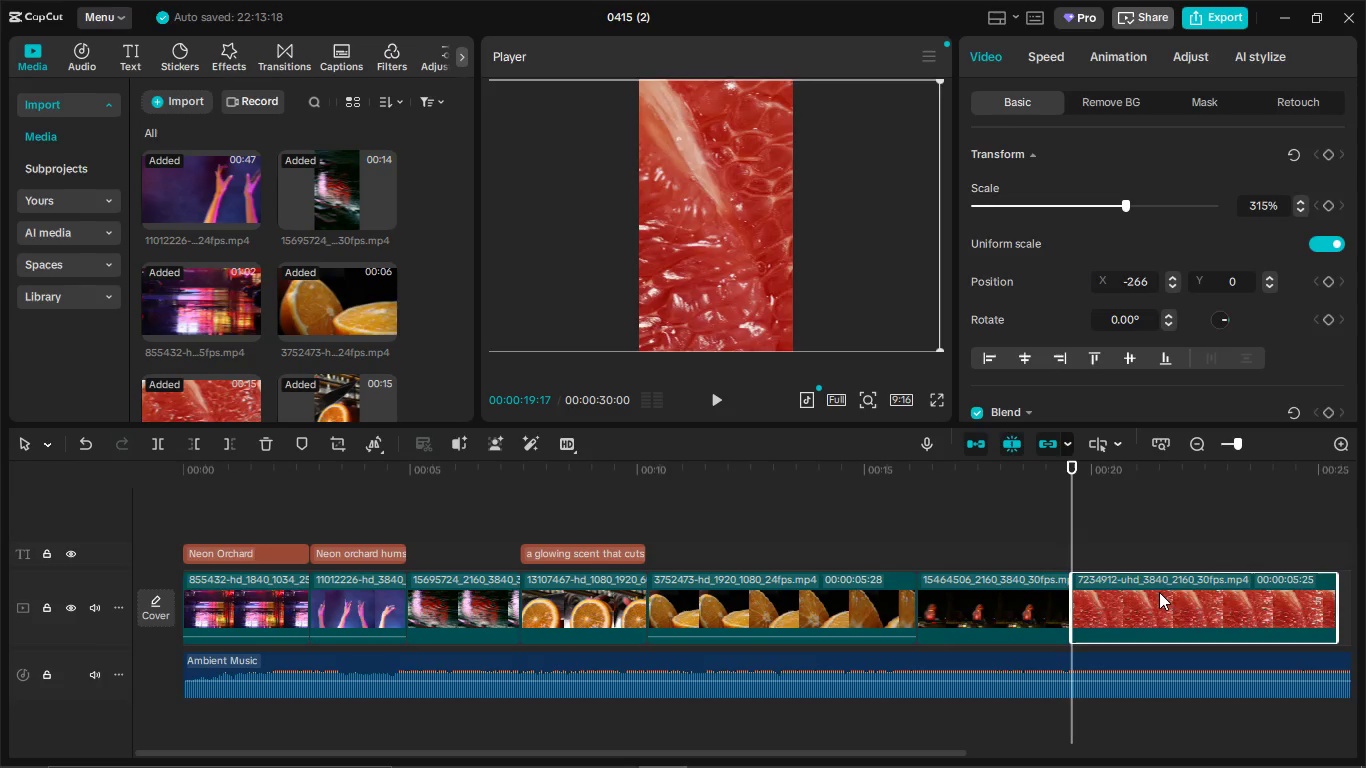 
key(Backspace)
 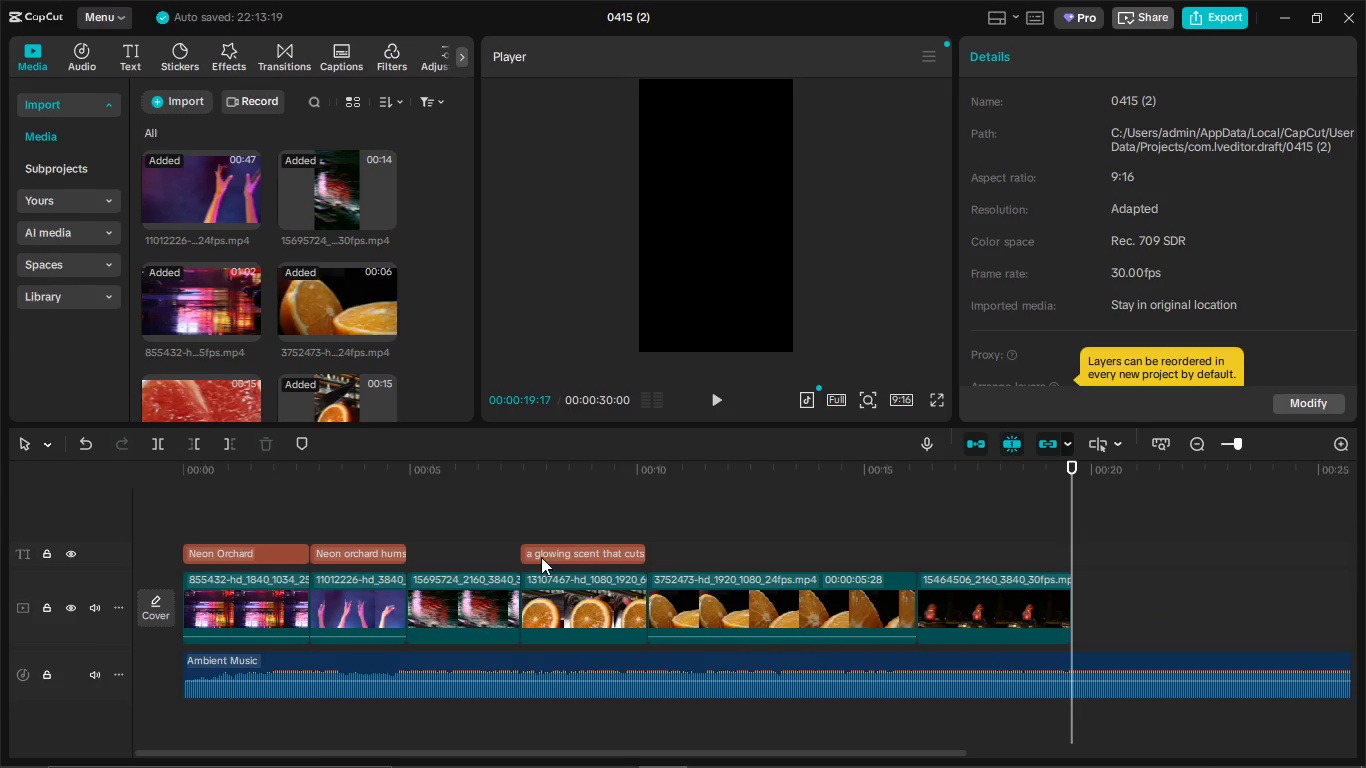 
left_click([512, 515])
 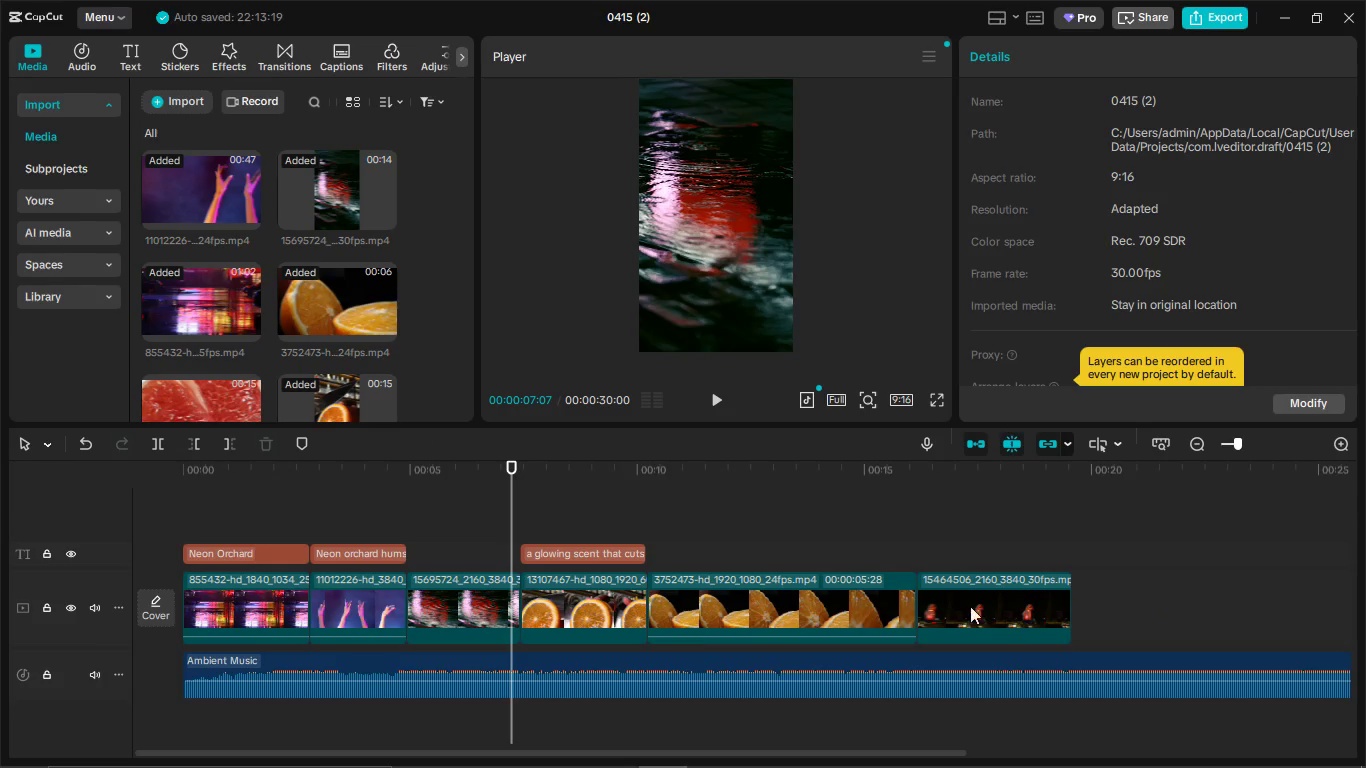 
left_click_drag(start_coordinate=[1005, 623], to_coordinate=[737, 624])
 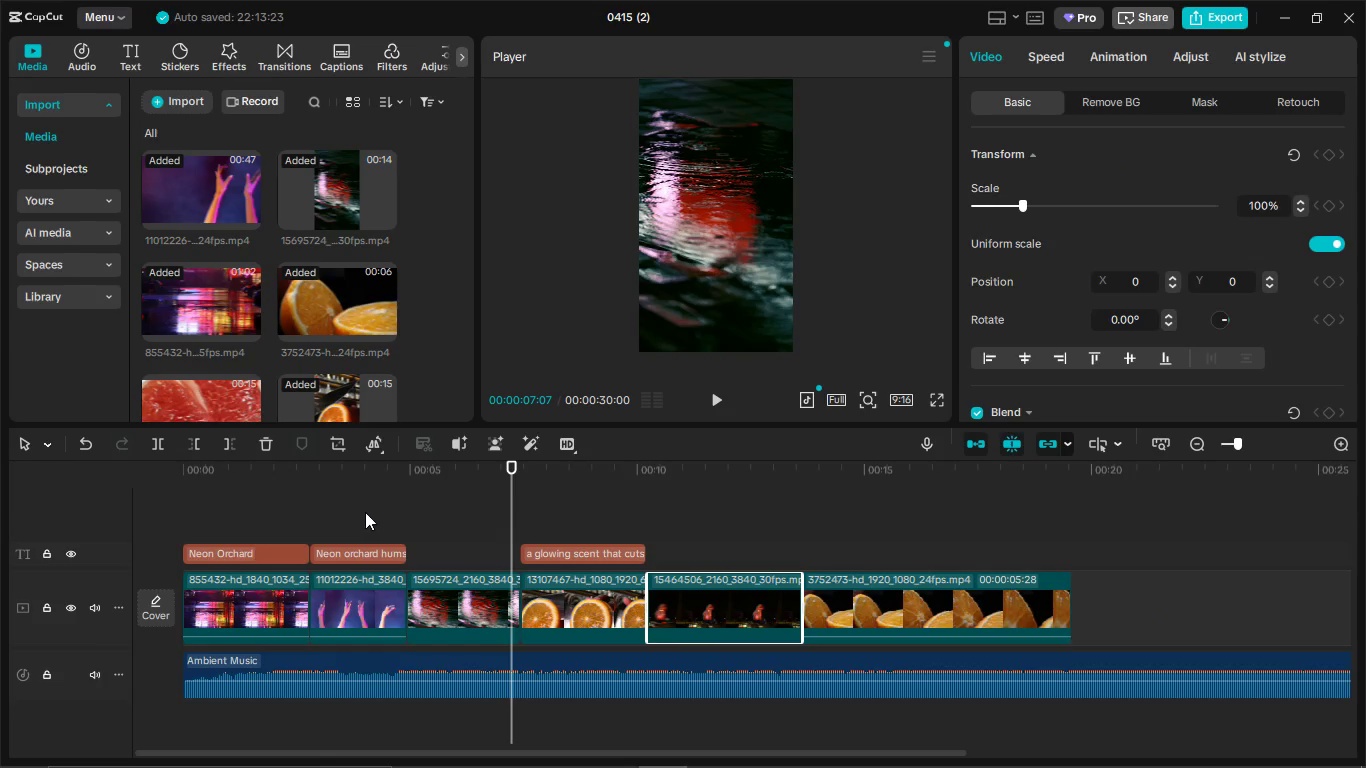 
left_click([364, 512])
 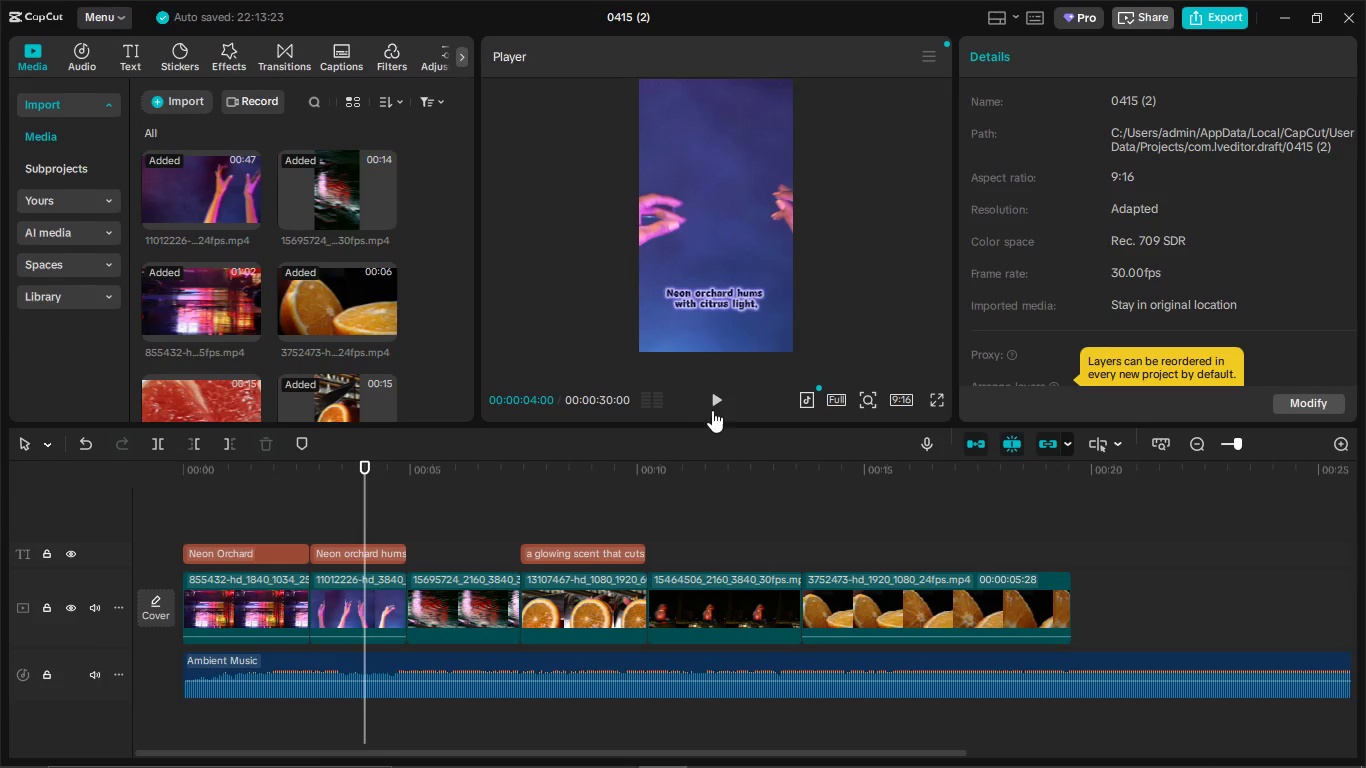 
left_click([715, 409])
 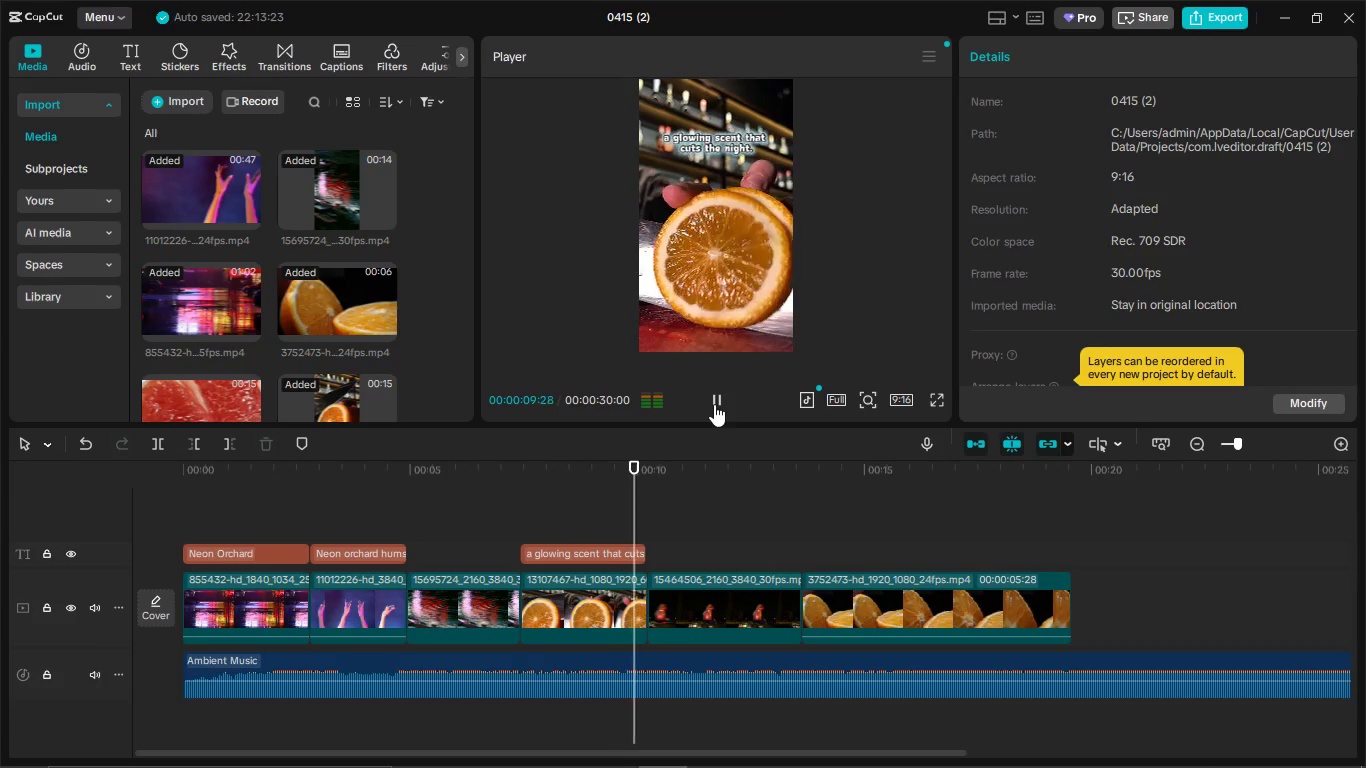 
wait(11.14)
 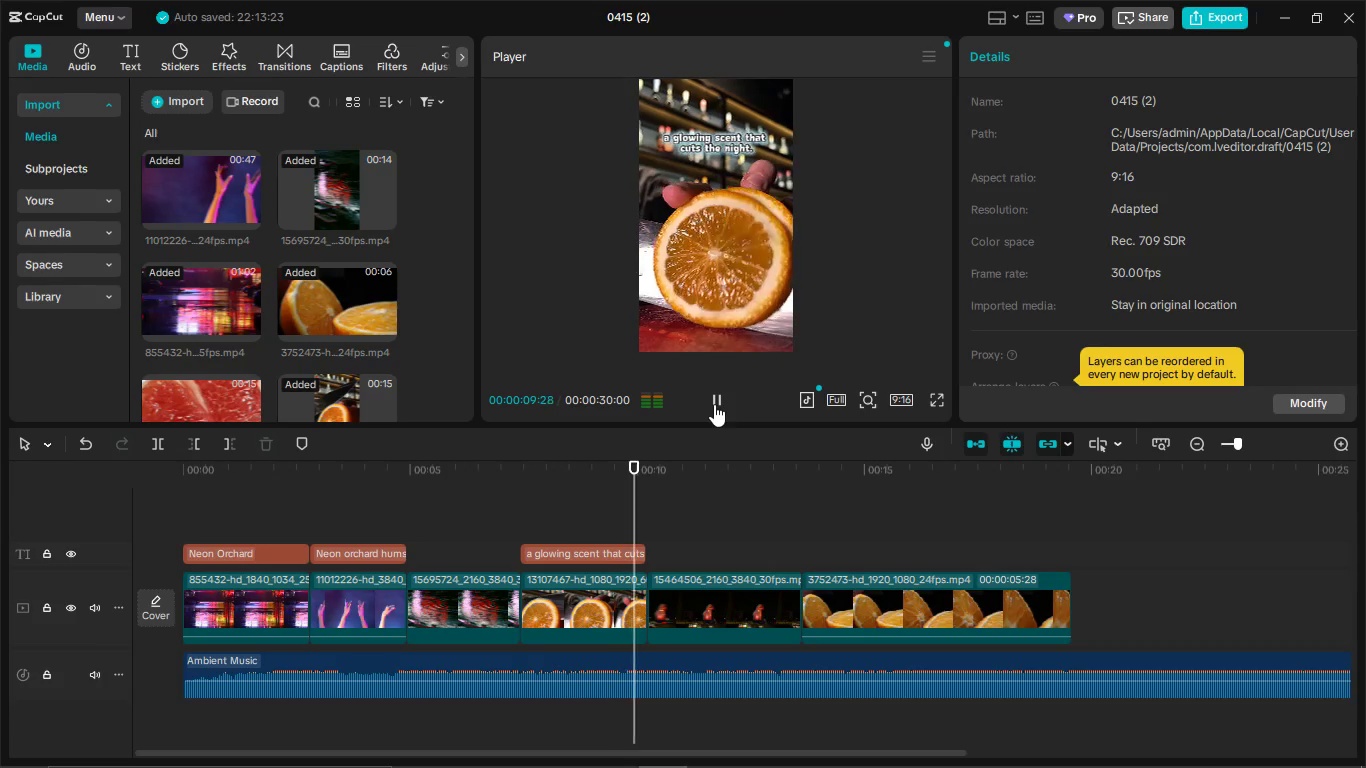 
left_click([714, 404])
 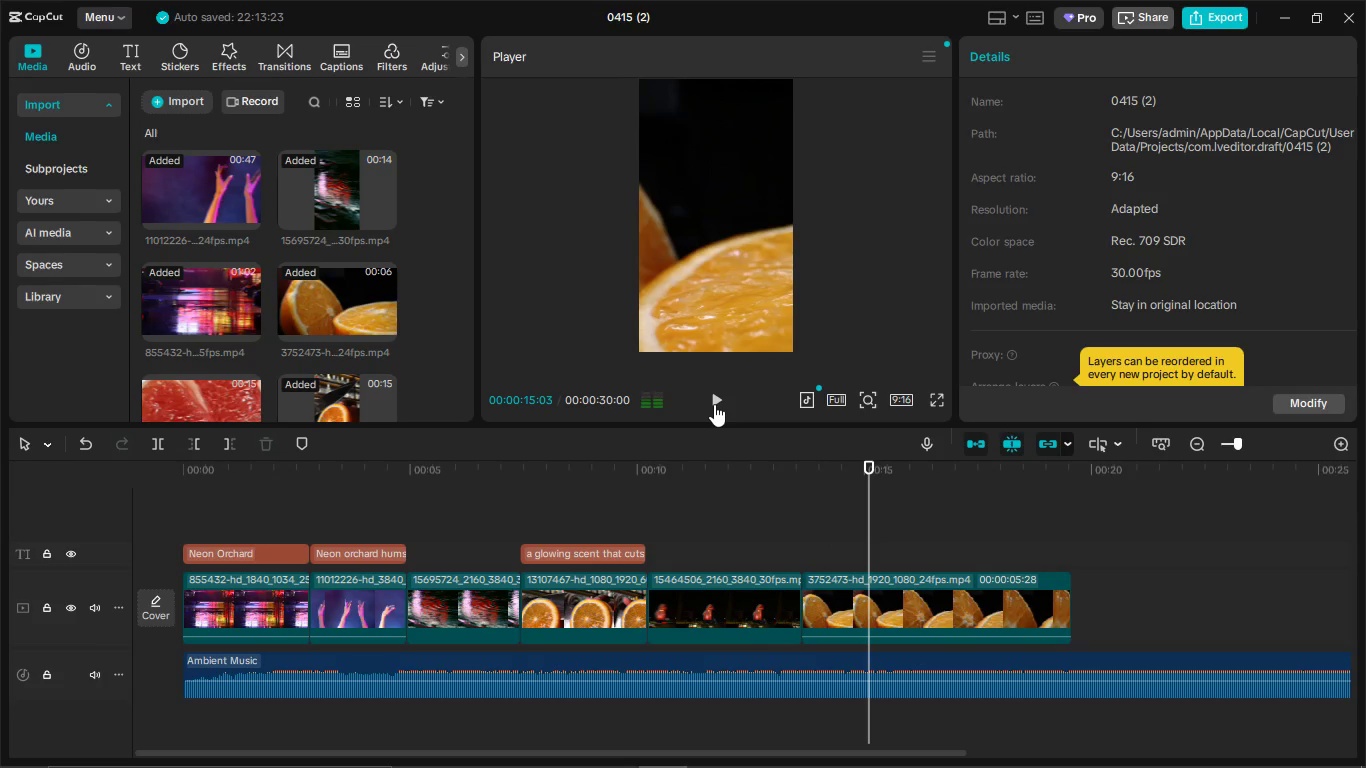 
key(Alt+AltLeft)
 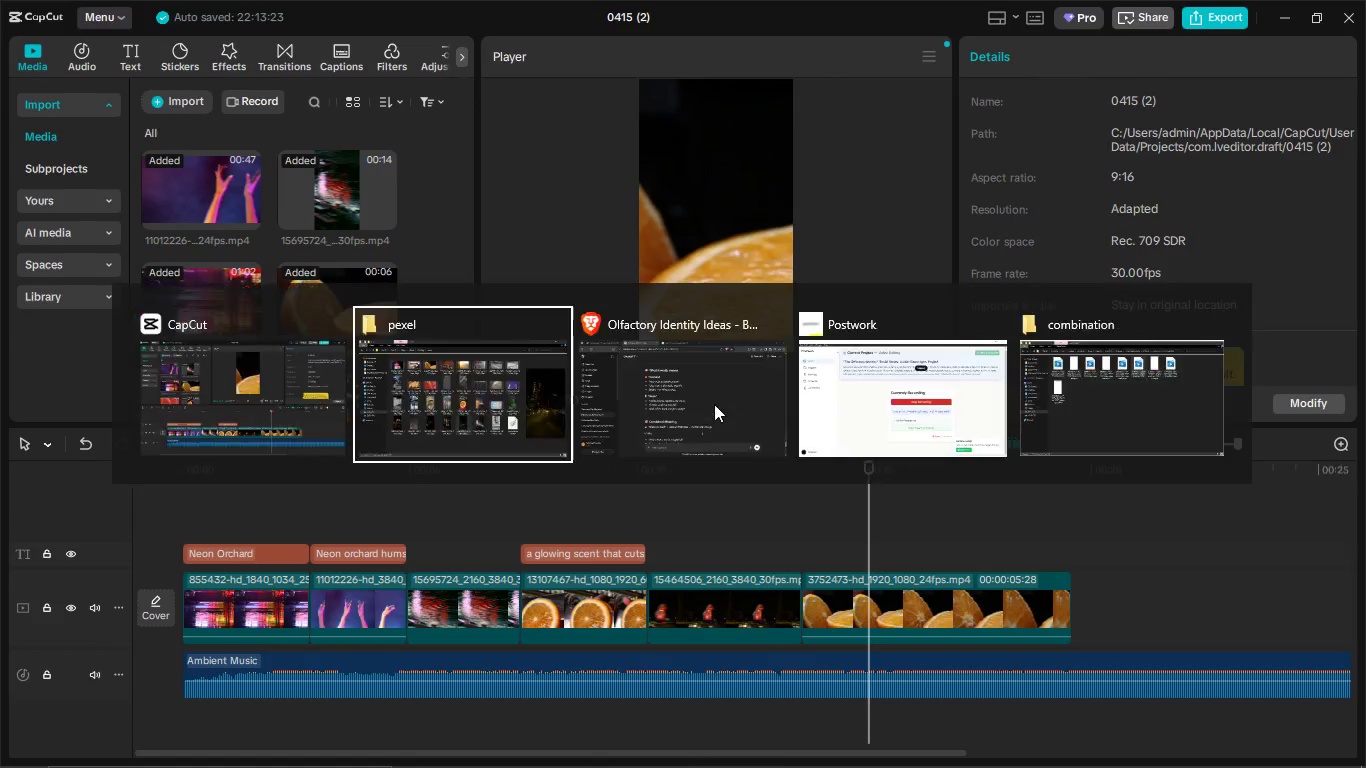 
key(Alt+Tab)
 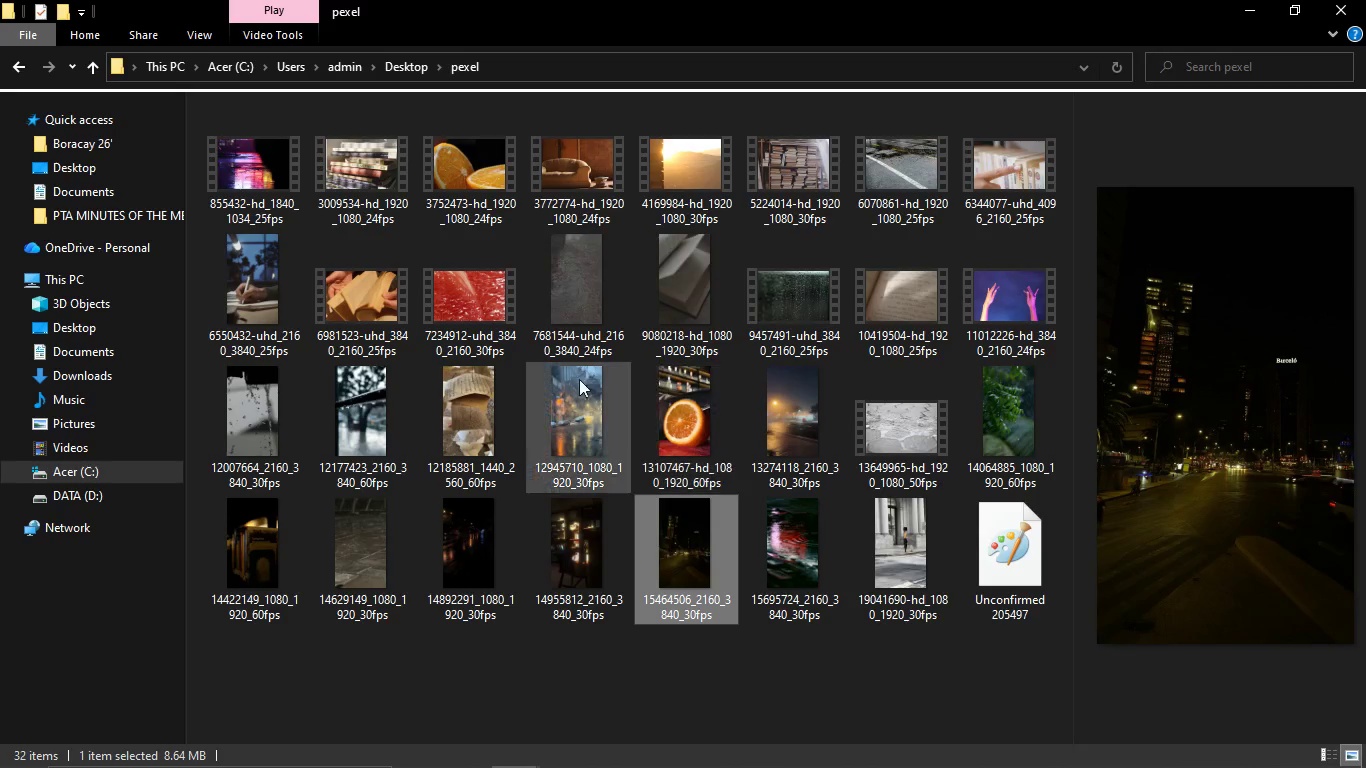 
key(Alt+Tab)
 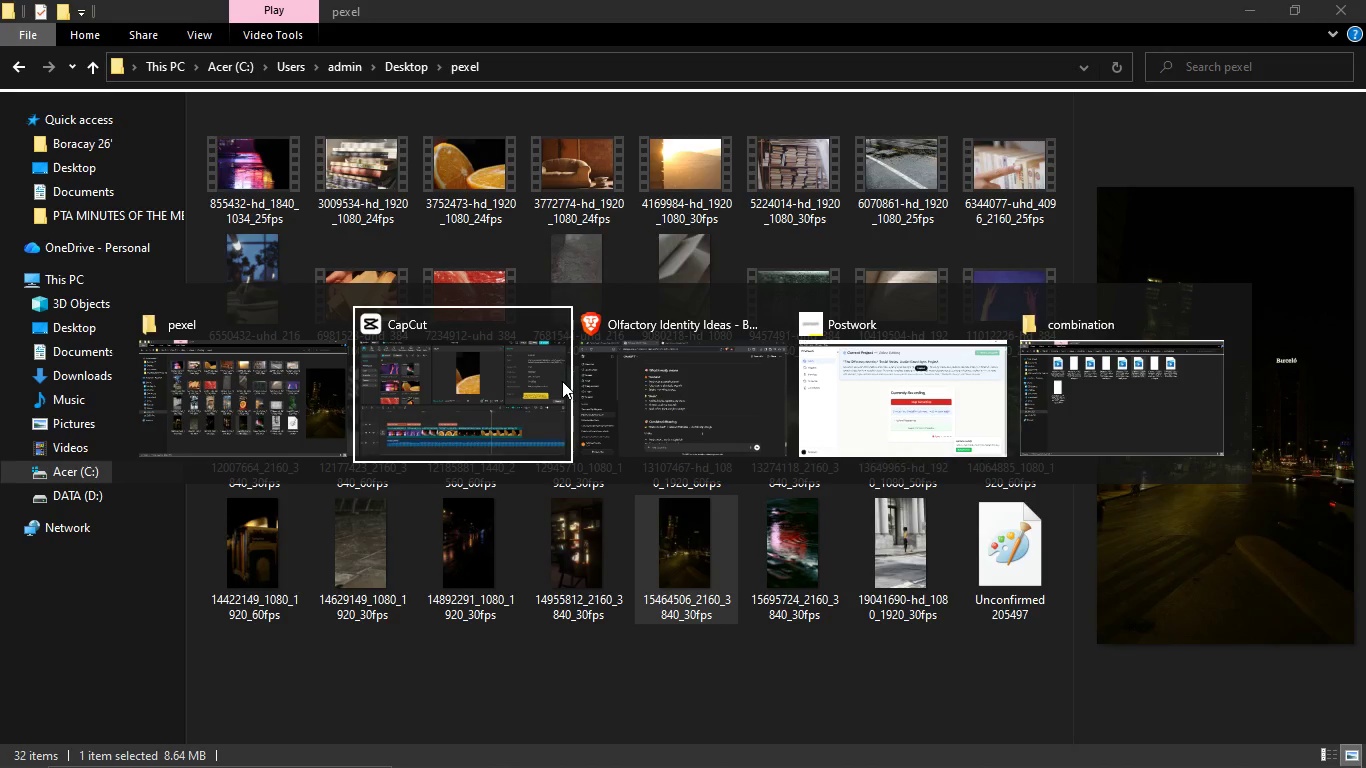 
key(Alt+Tab)
 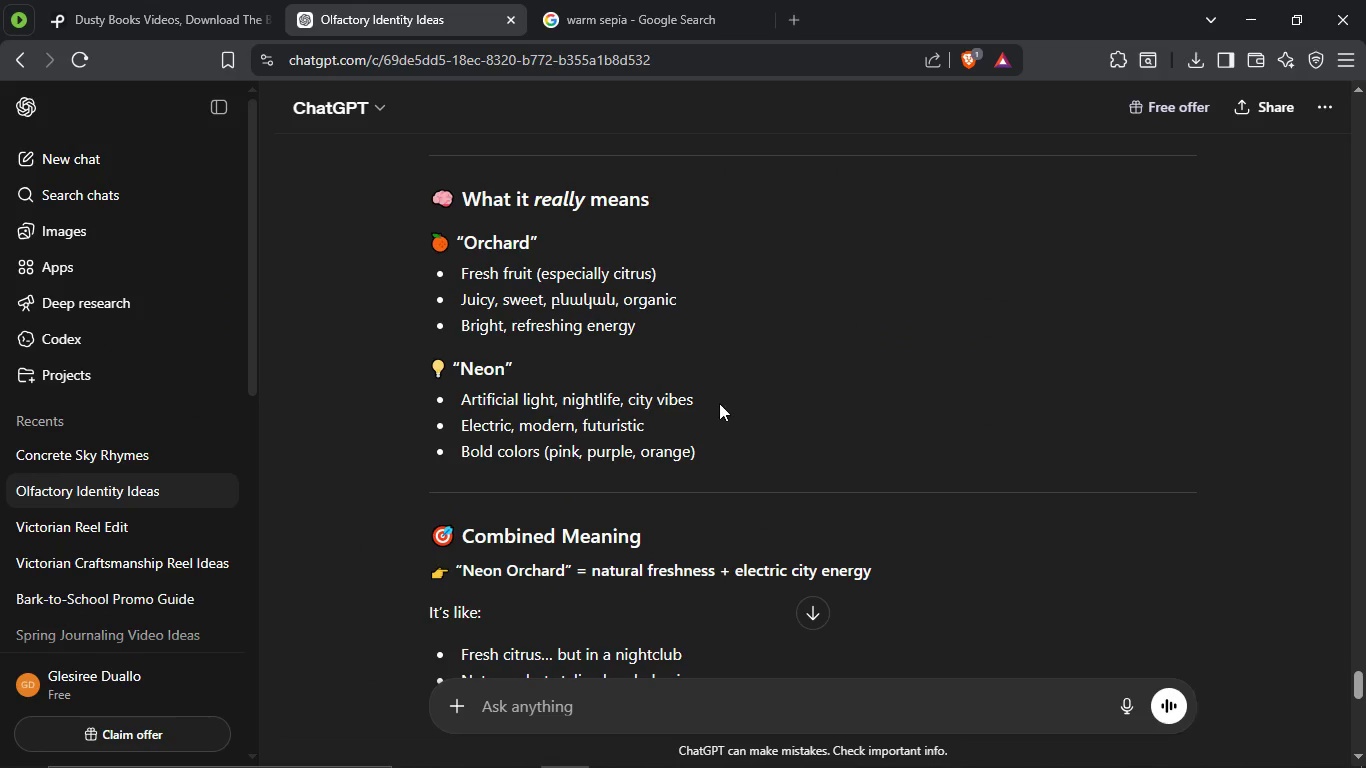 
scroll: coordinate [717, 440], scroll_direction: none, amount: 0.0
 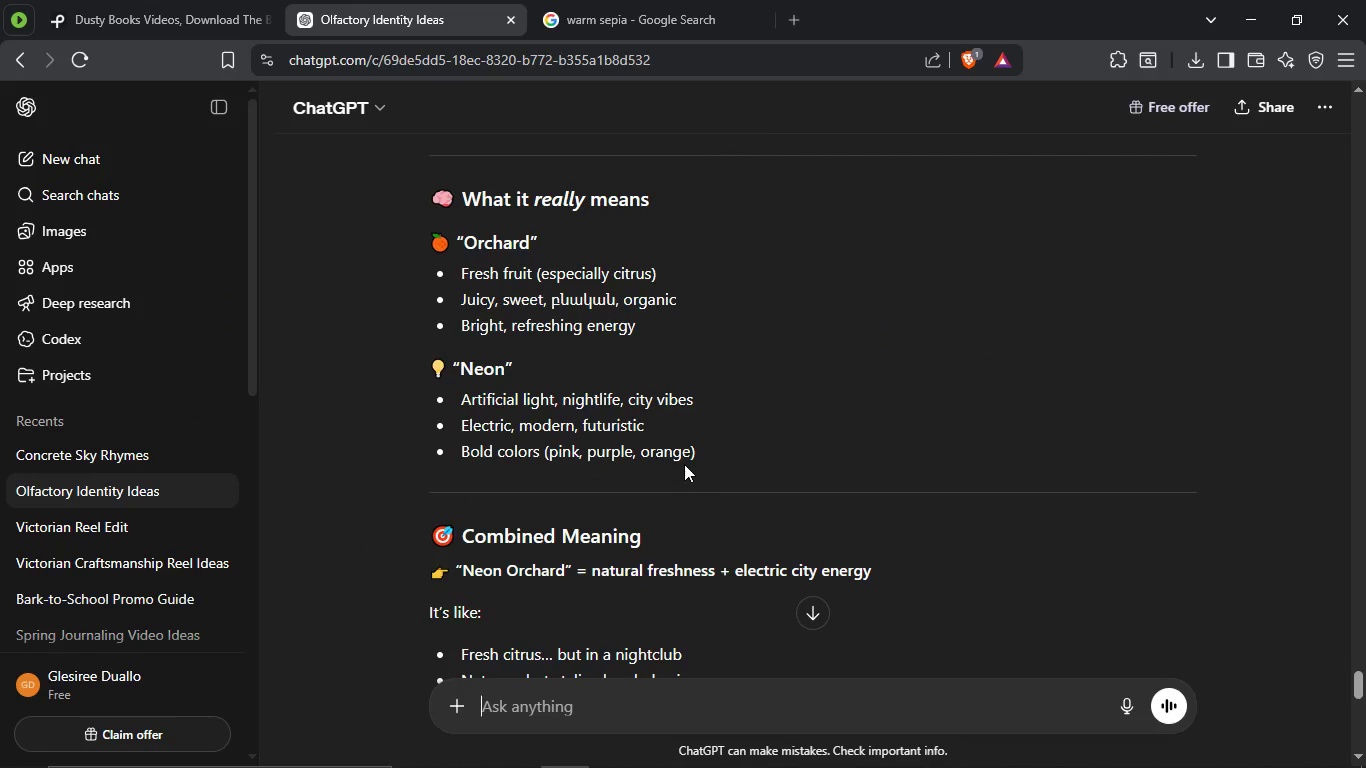 
scroll: coordinate [770, 474], scroll_direction: down, amount: 5.0
 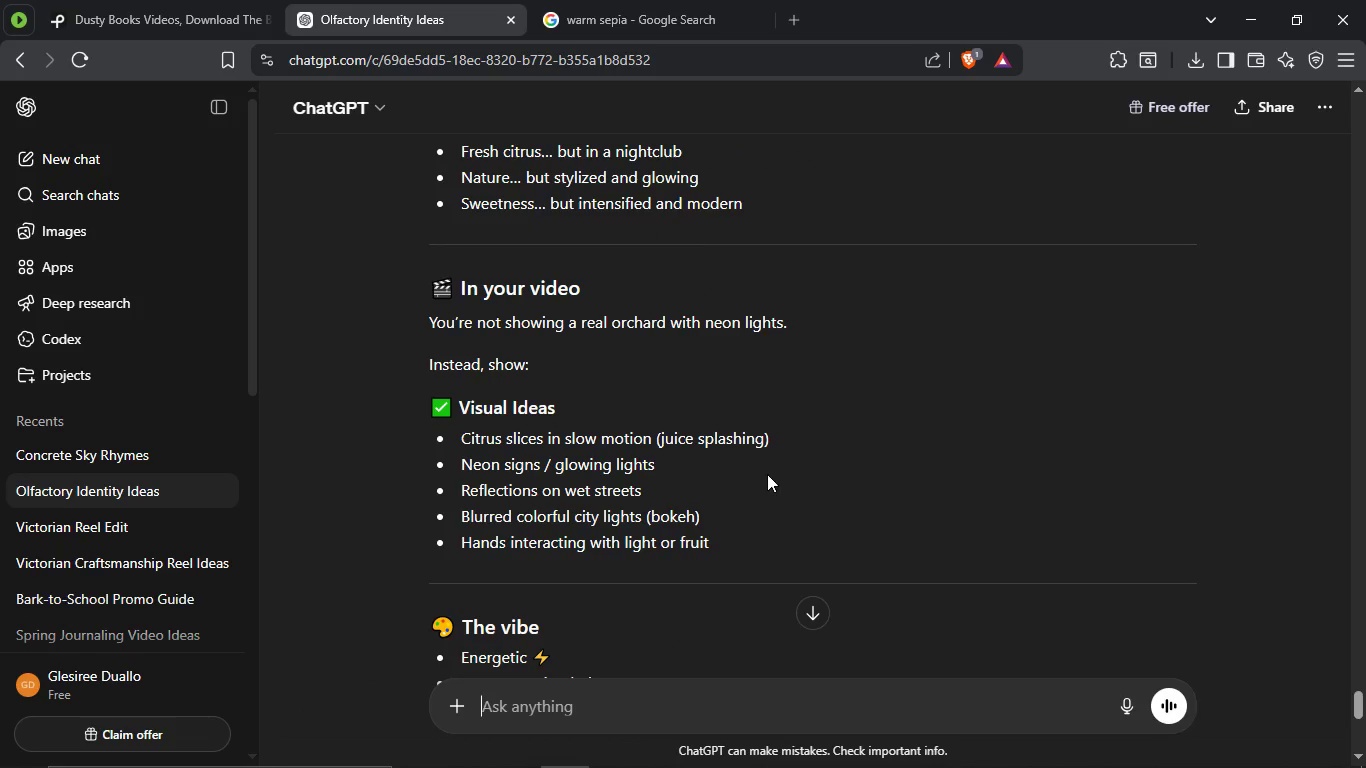 
scroll: coordinate [741, 428], scroll_direction: up, amount: 207.0
 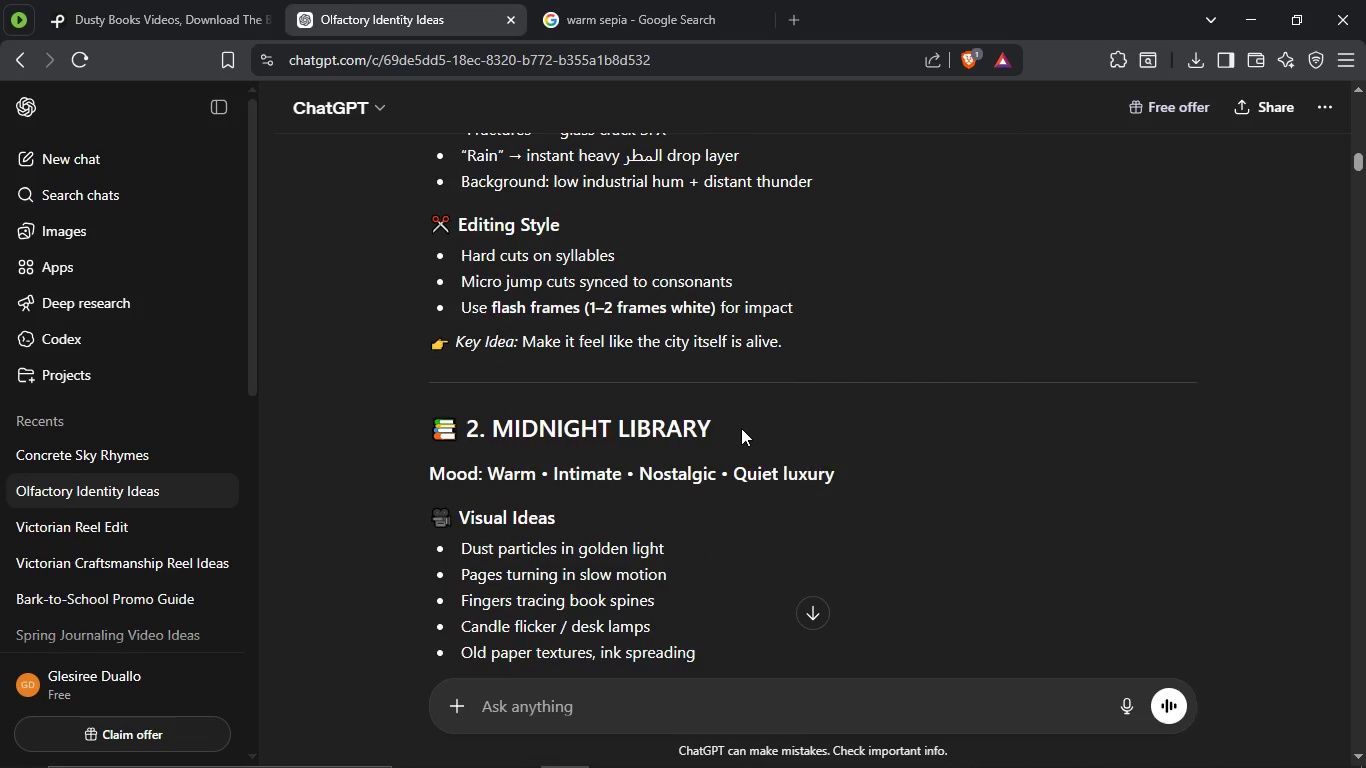 
scroll: coordinate [741, 428], scroll_direction: down, amount: 9.0
 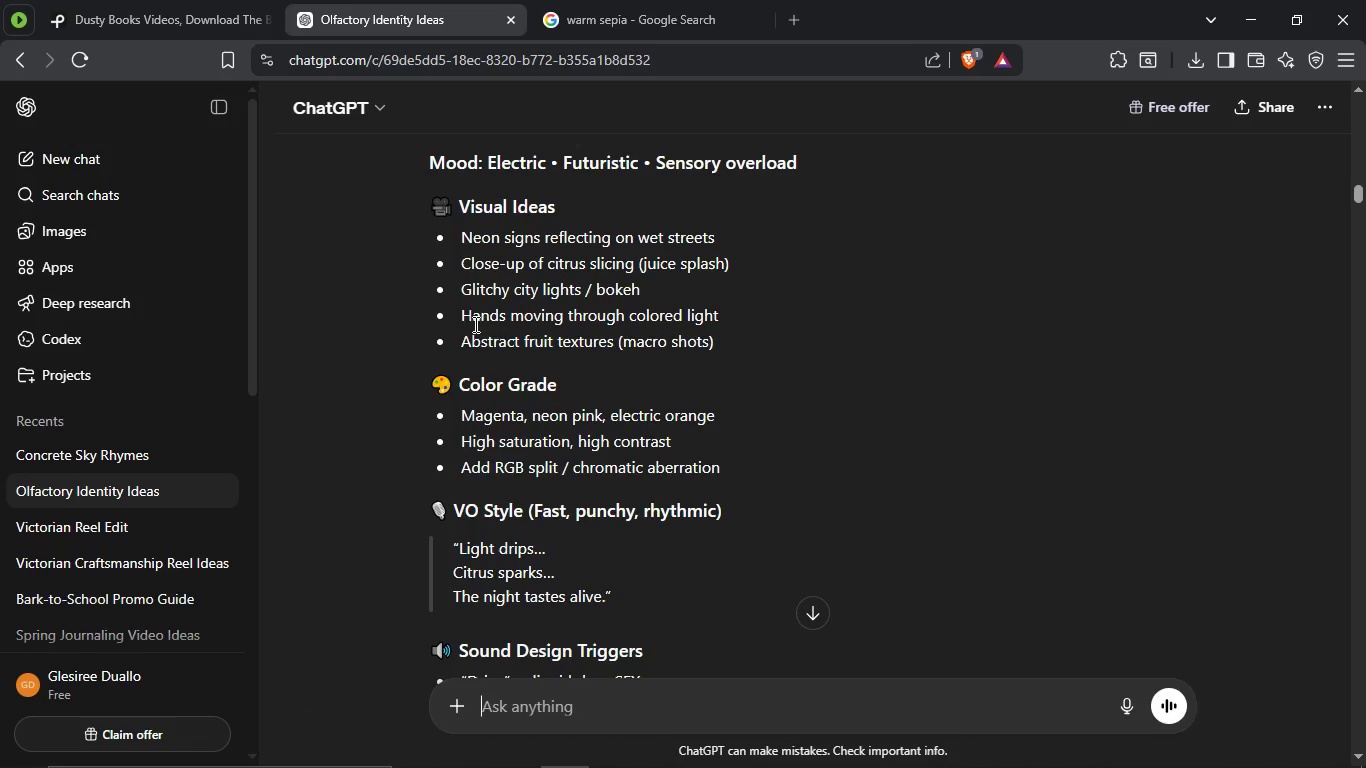 
wait(8.98)
 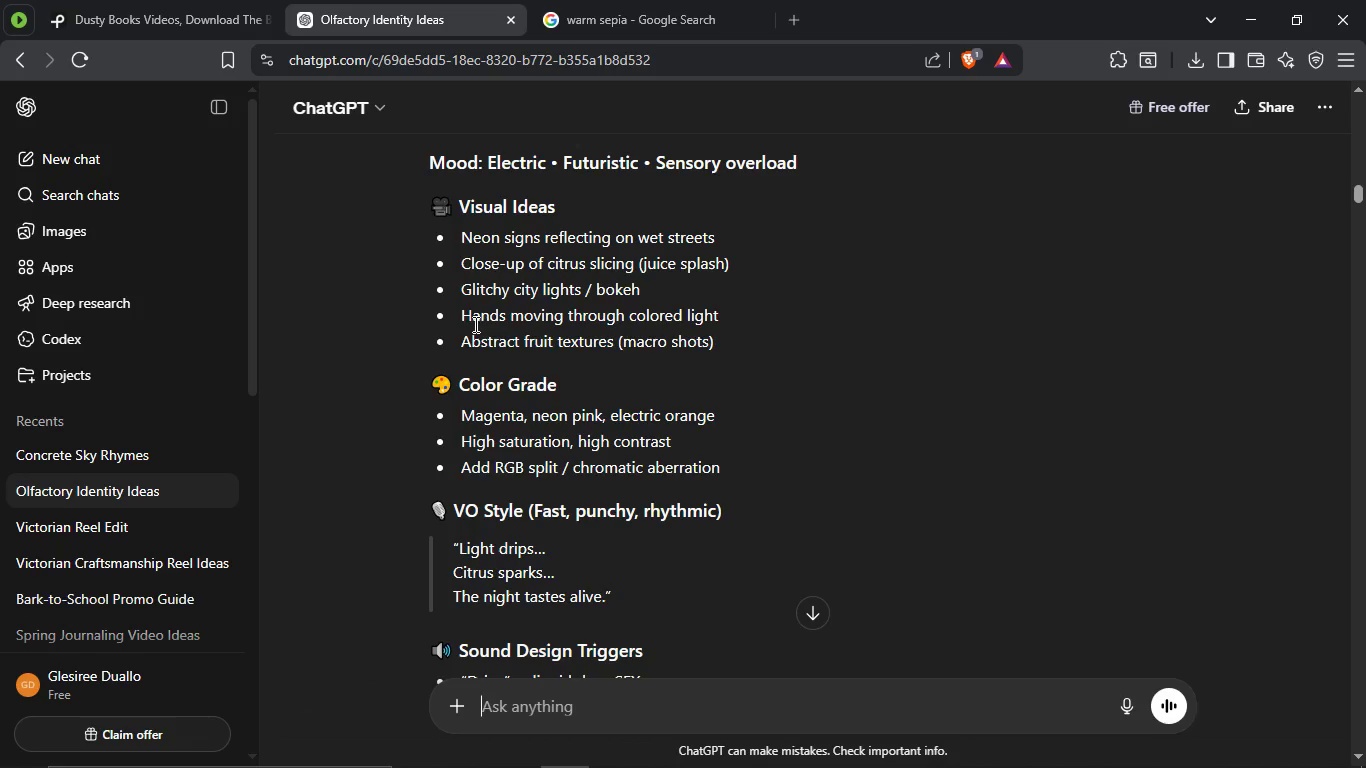 
scroll: coordinate [535, 312], scroll_direction: down, amount: 2.0
 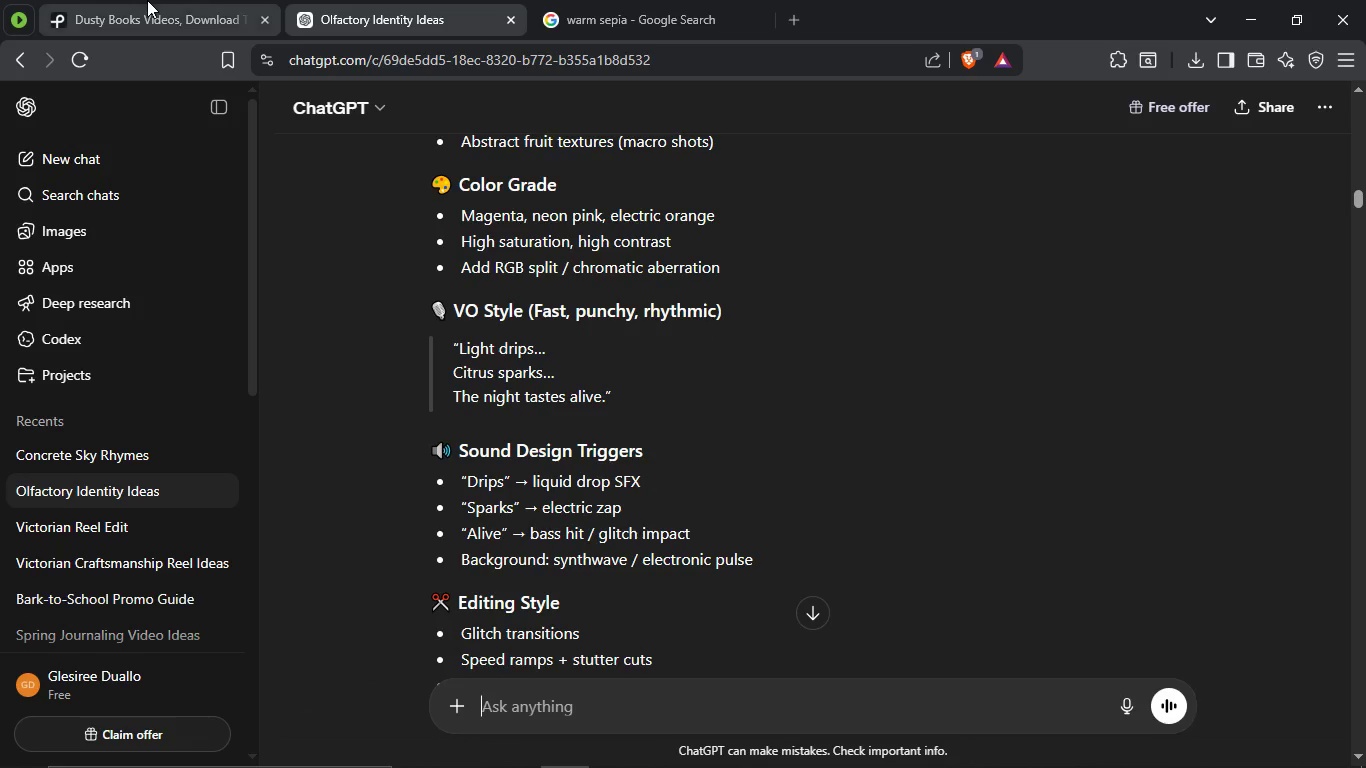 
left_click([147, 0])
 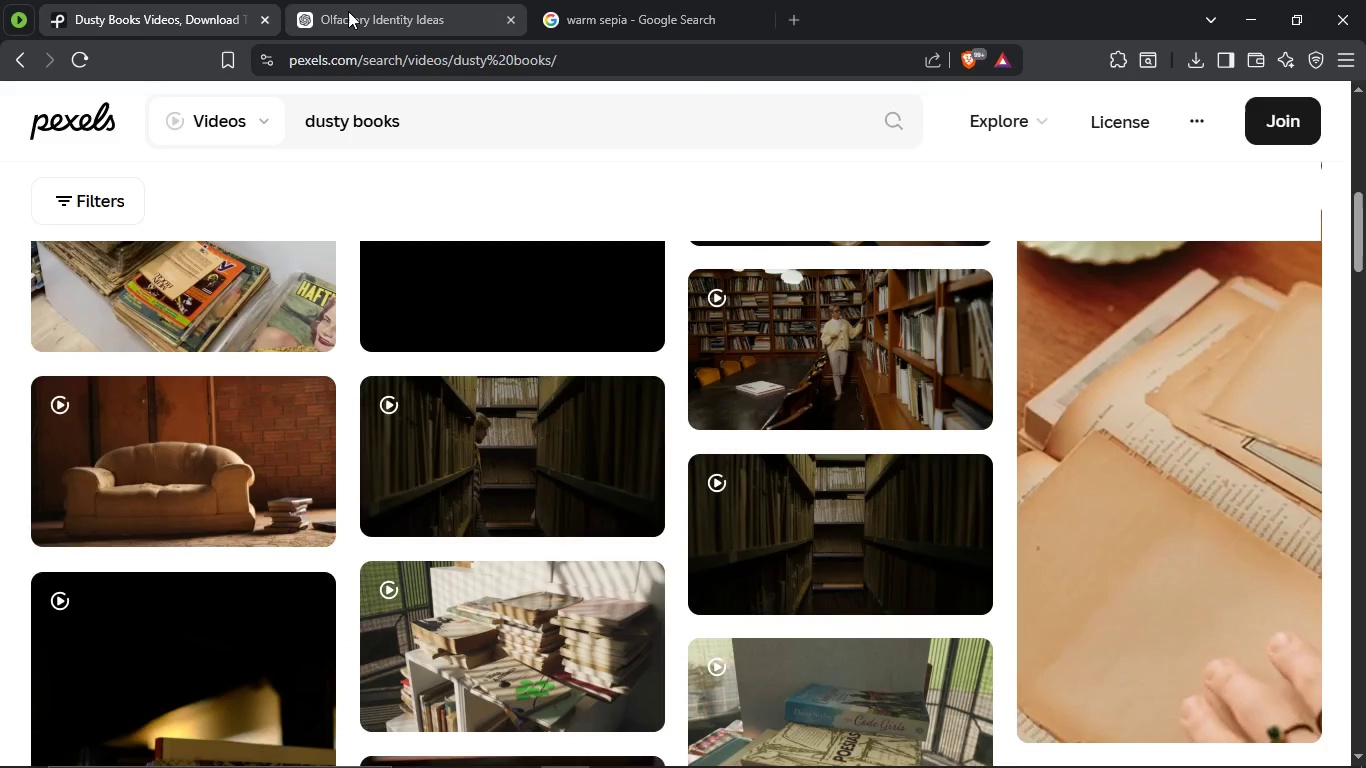 
left_click([348, 11])
 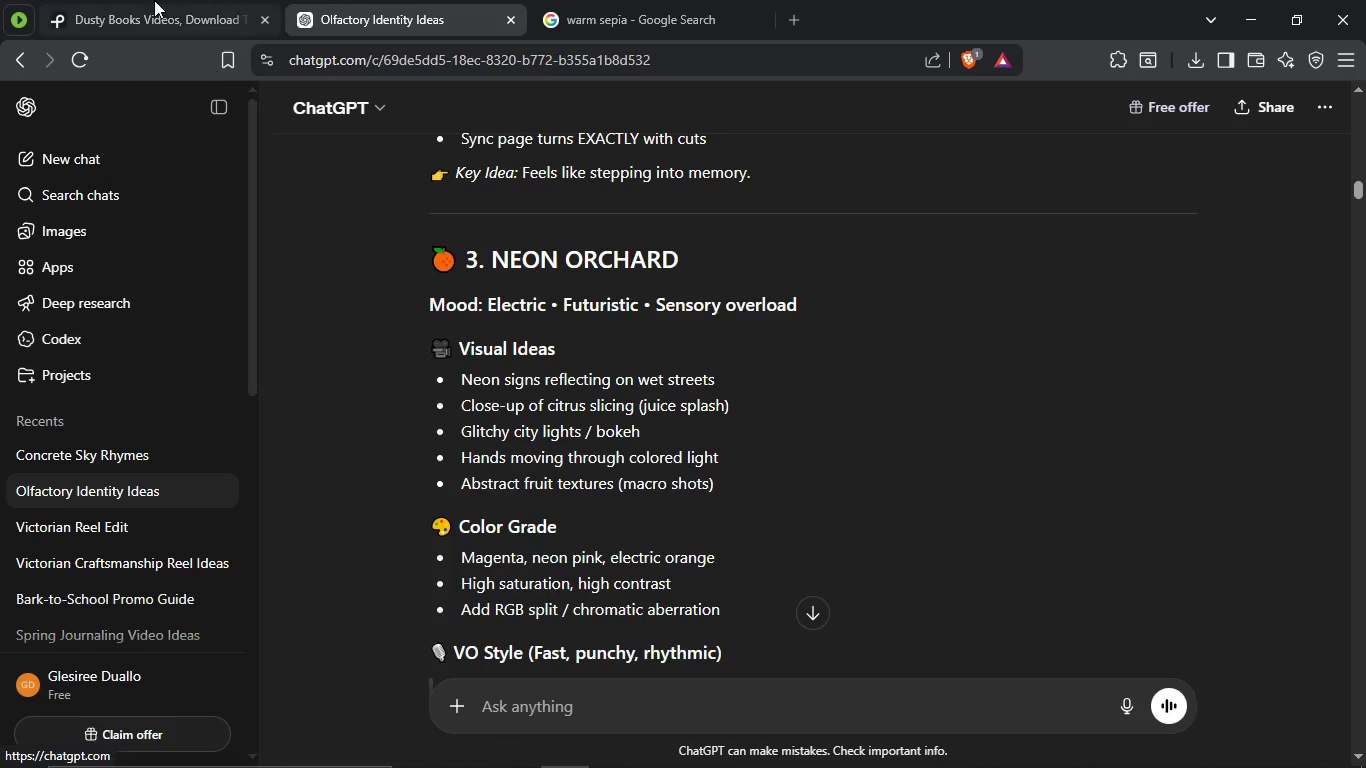 
double_click([172, 20])
 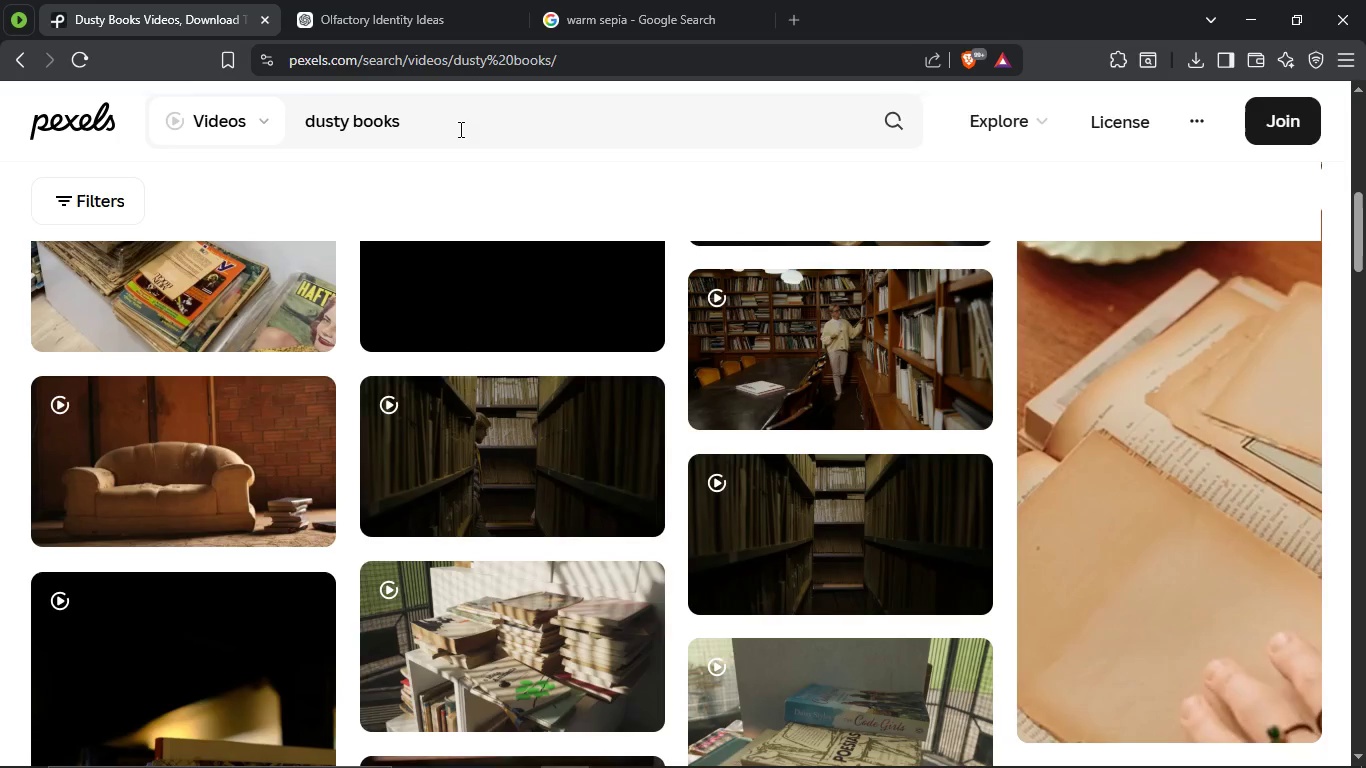 
double_click([459, 129])
 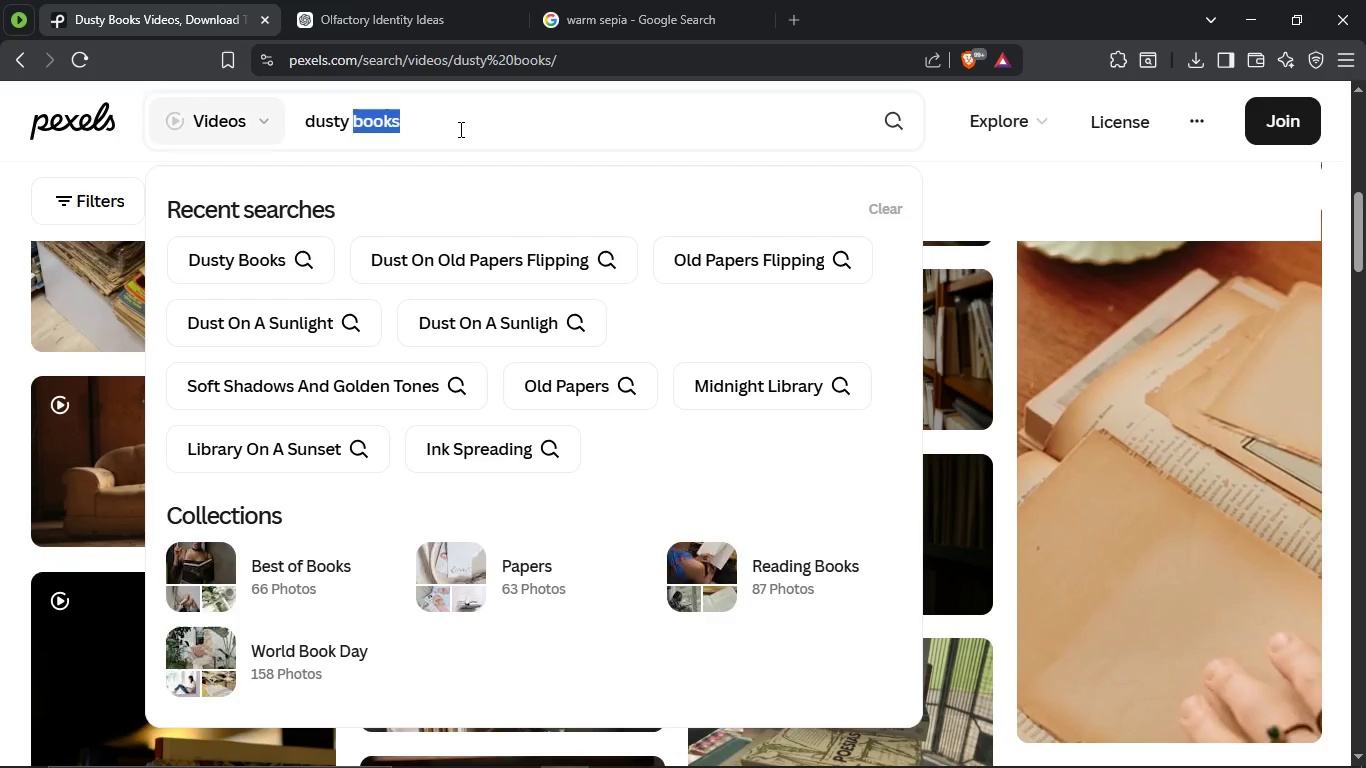 
triple_click([459, 129])
 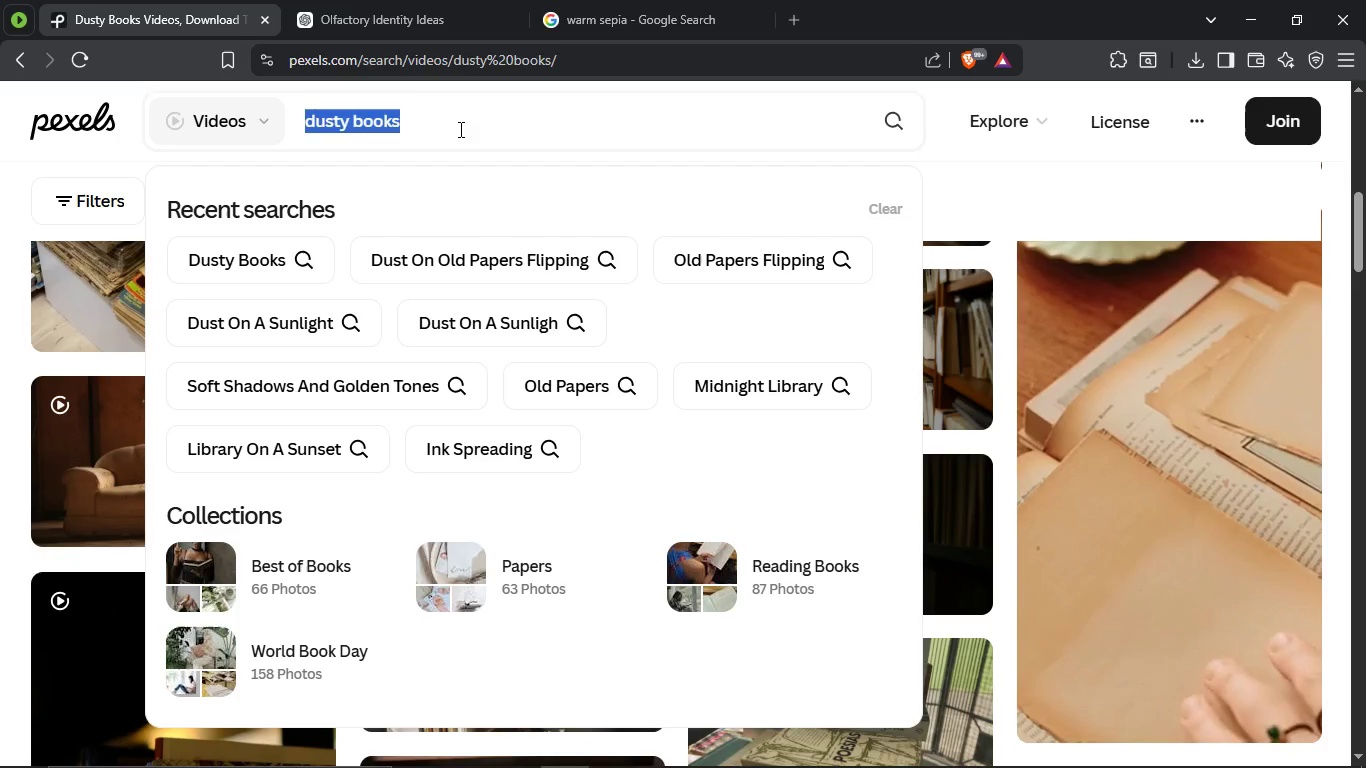 
key(Backspace)
type(neon orcah)
key(Backspace)
key(Backspace)
type(hard)
 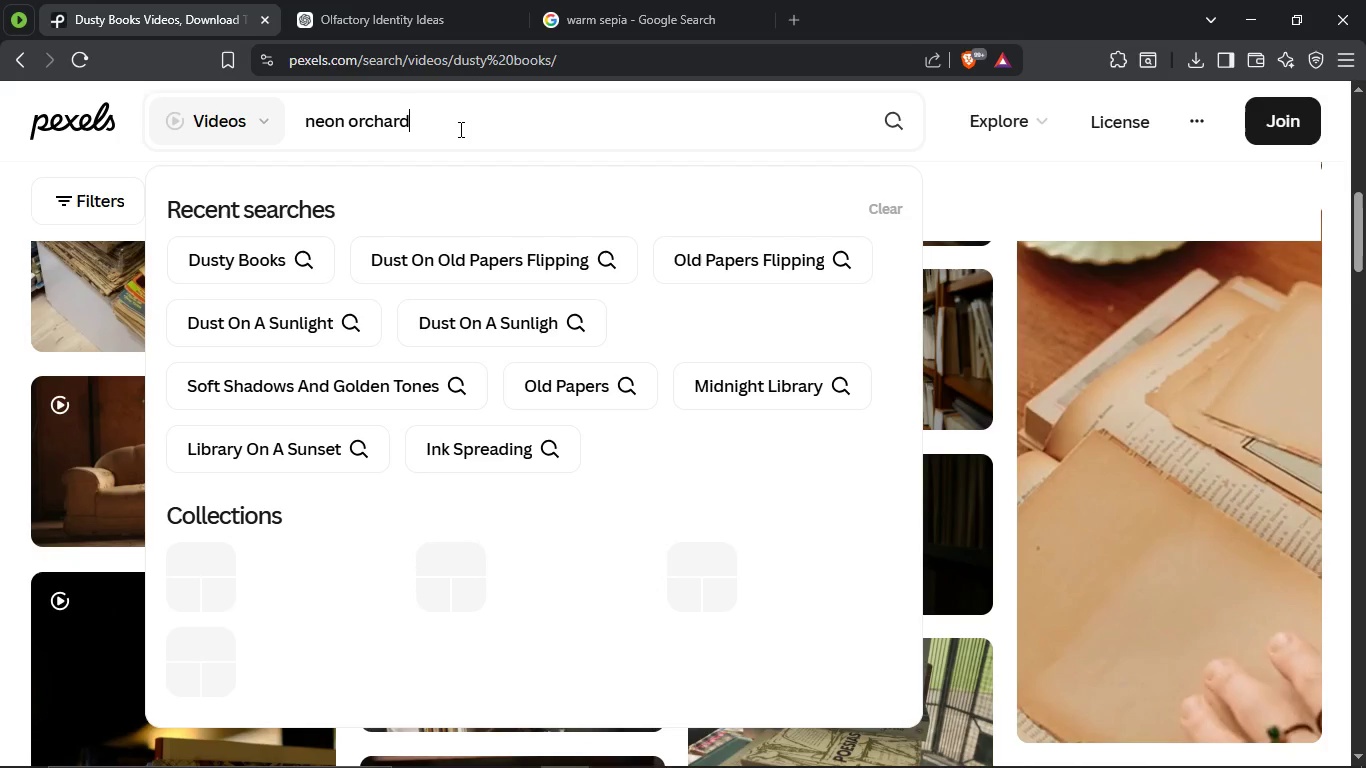 
key(Enter)
 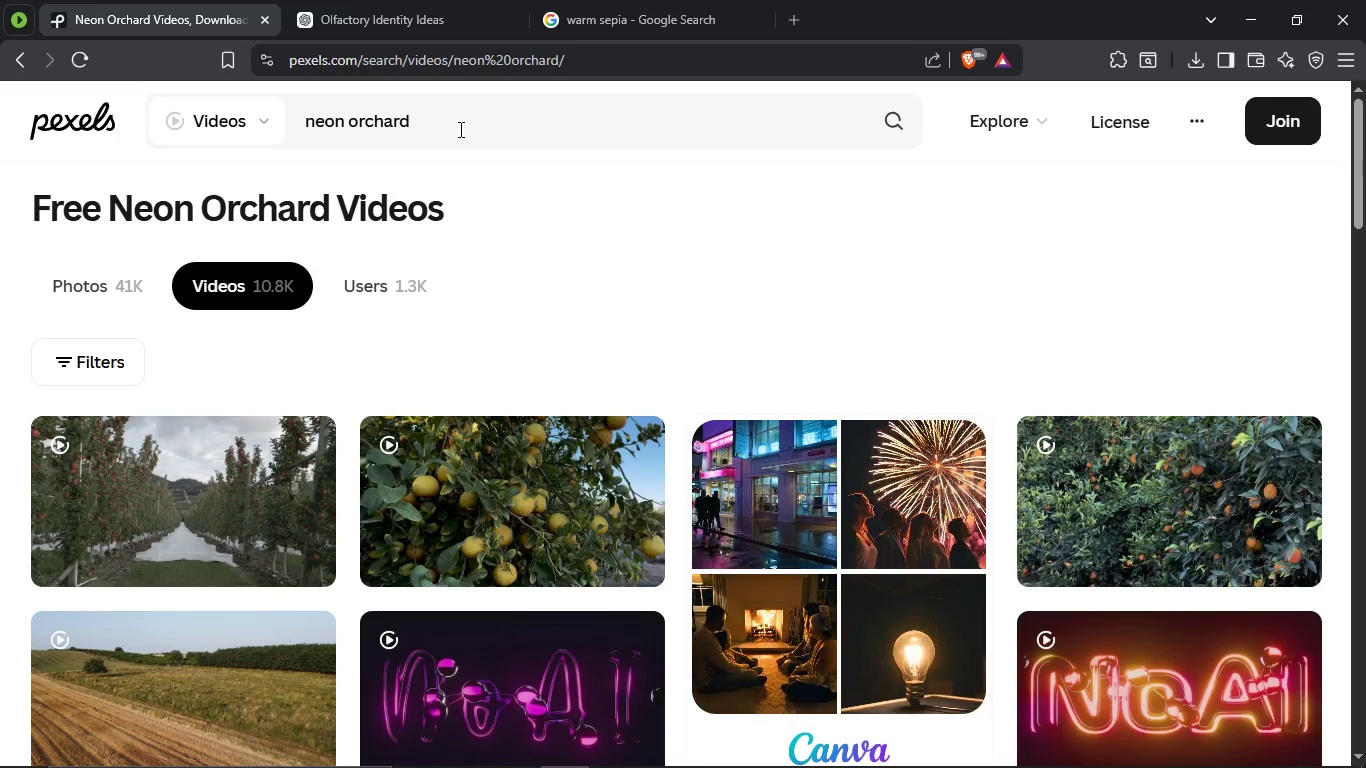 
wait(29.09)
 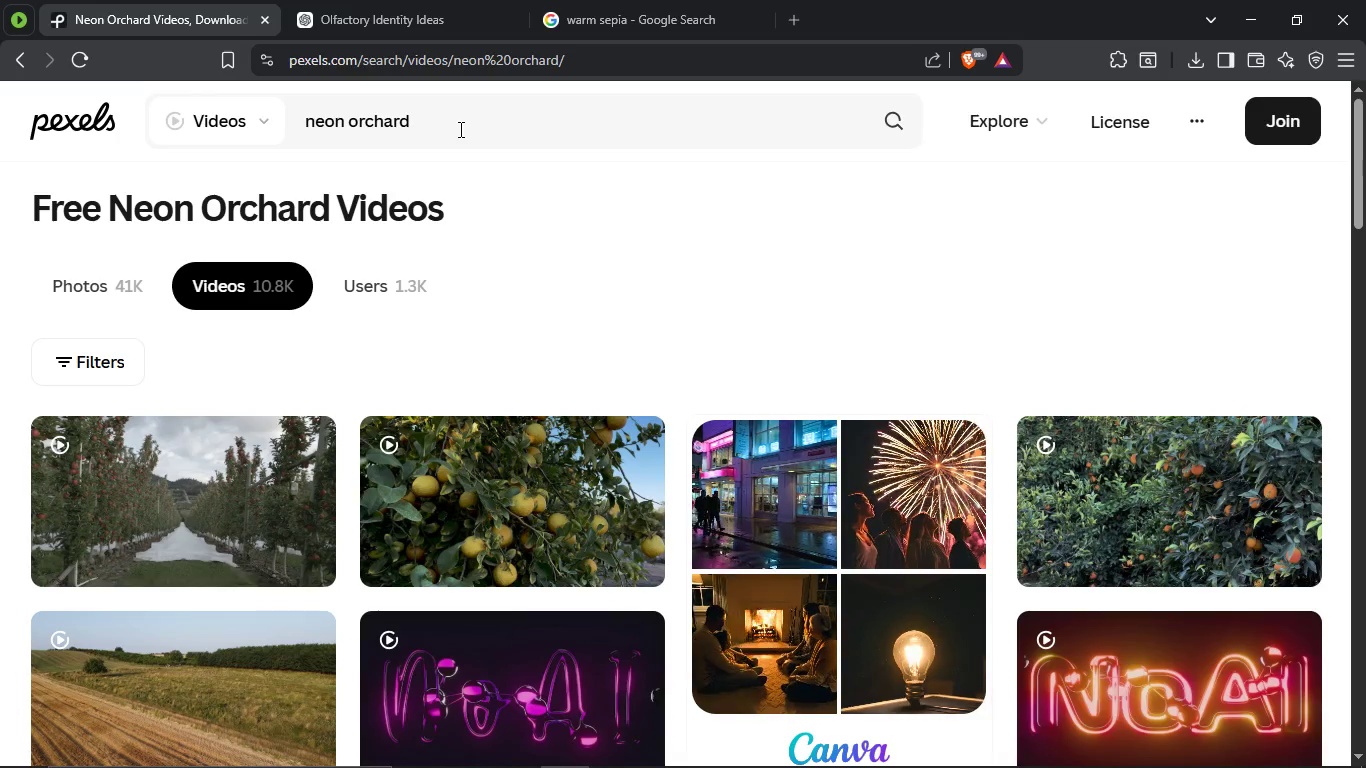 
scroll: coordinate [537, 329], scroll_direction: down, amount: 4.0
 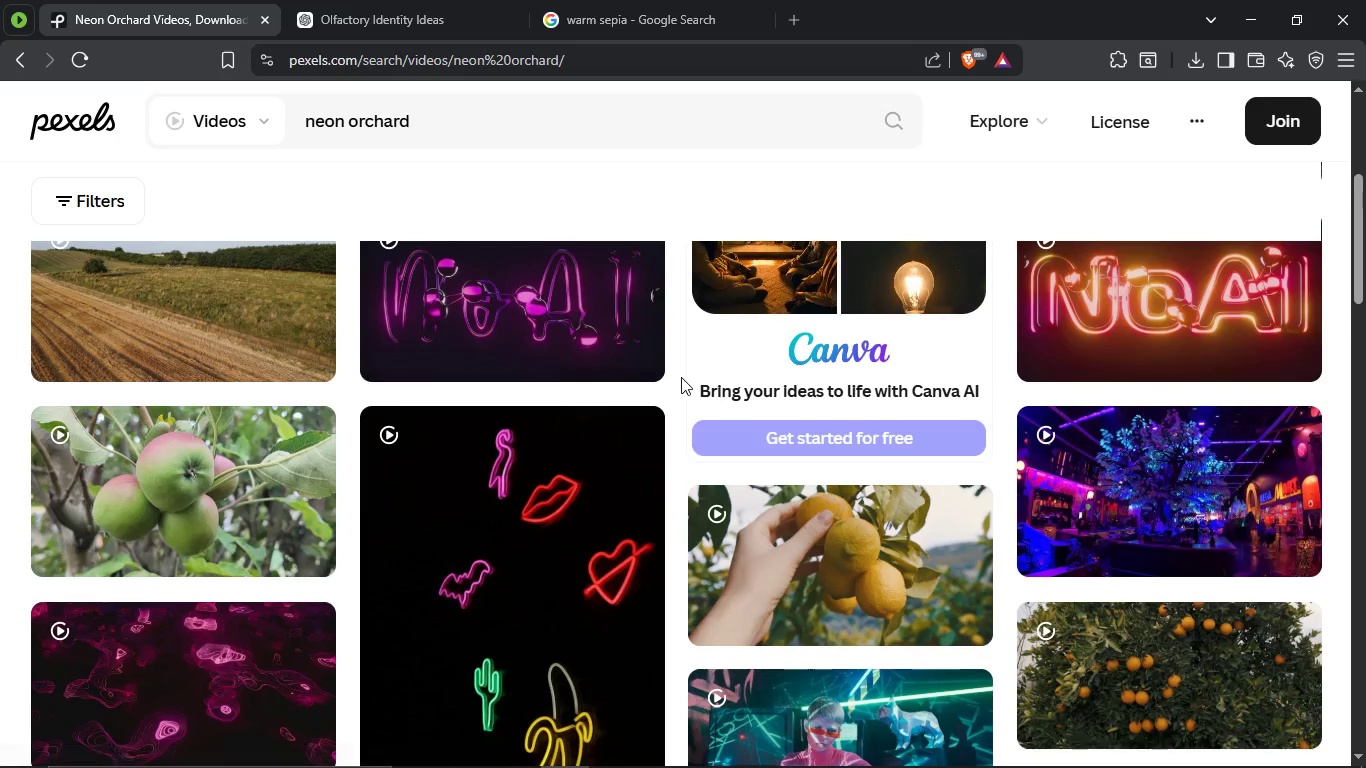 
scroll: coordinate [686, 381], scroll_direction: none, amount: 0.0
 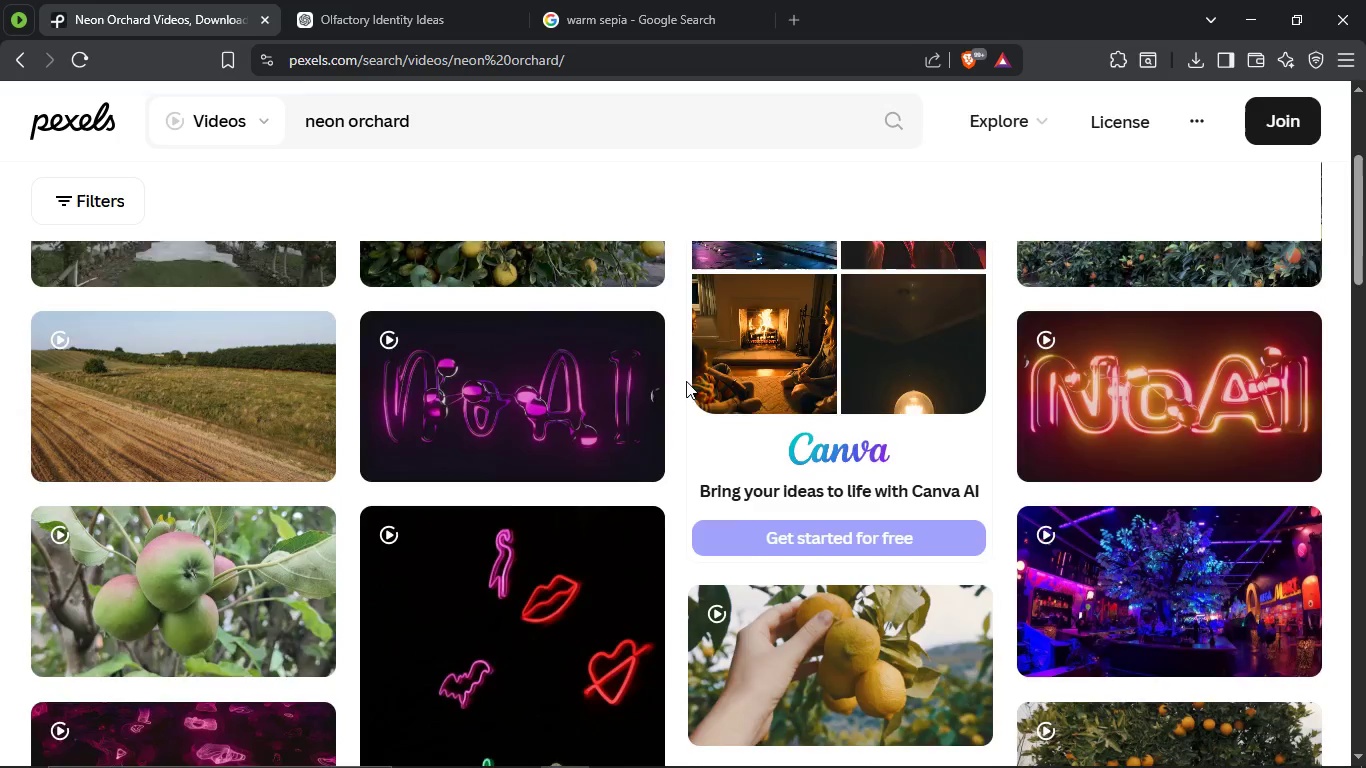 
scroll: coordinate [172, 407], scroll_direction: down, amount: 5.0
 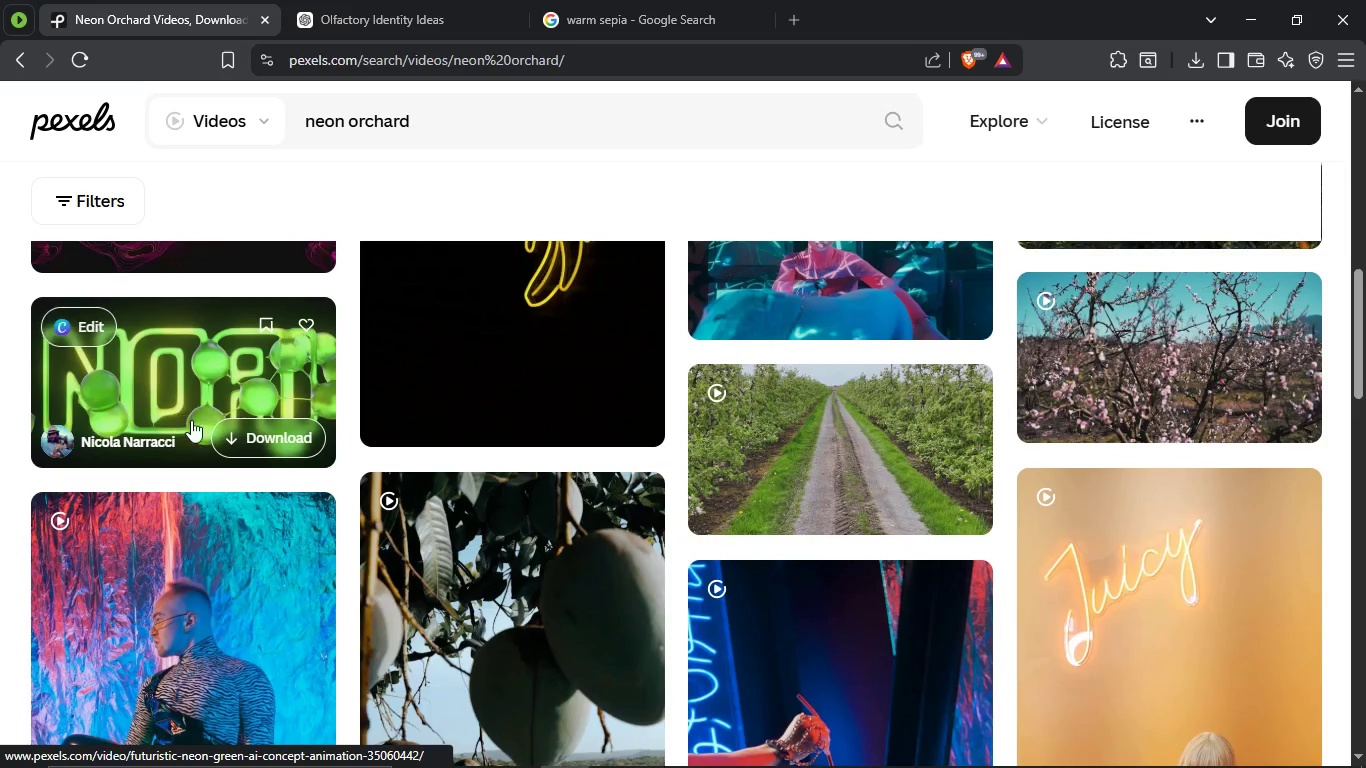 
scroll: coordinate [408, 440], scroll_direction: up, amount: 2.0
 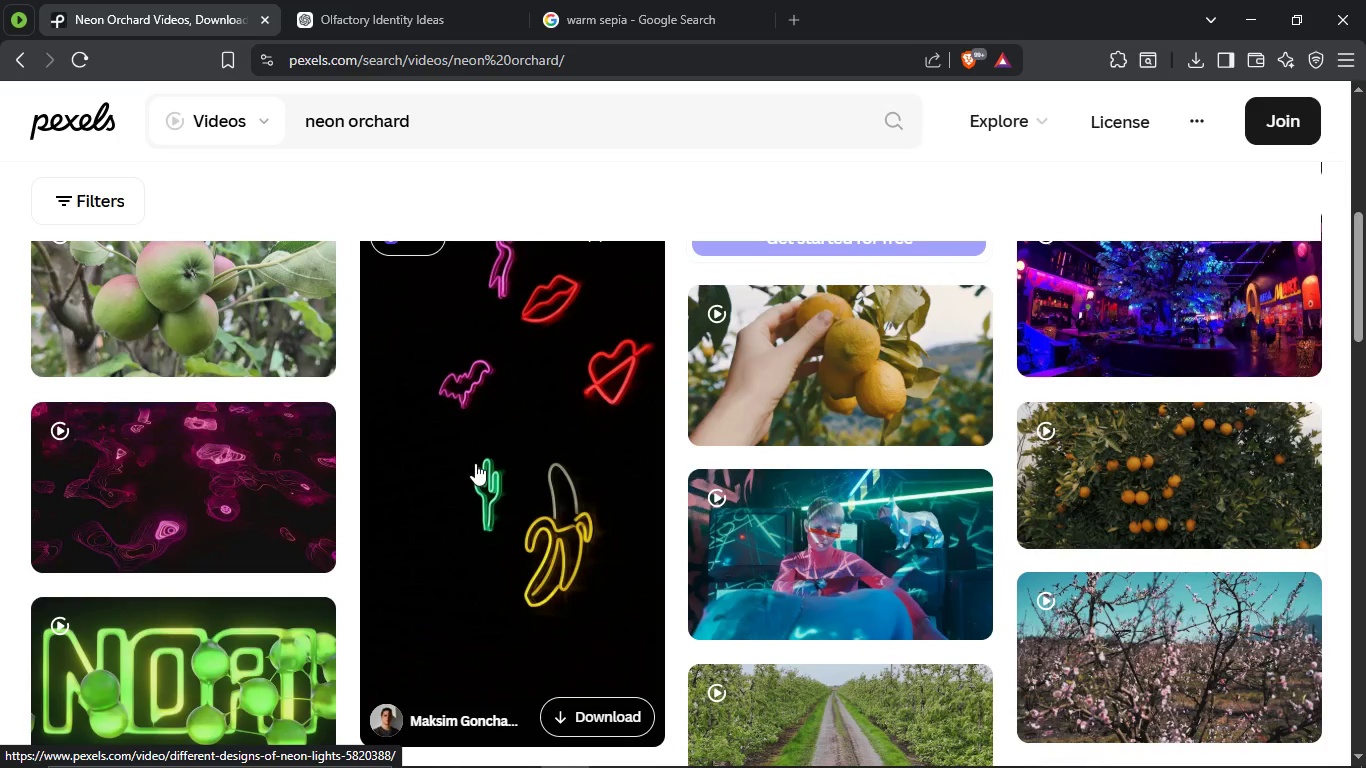 
left_click([475, 463])
 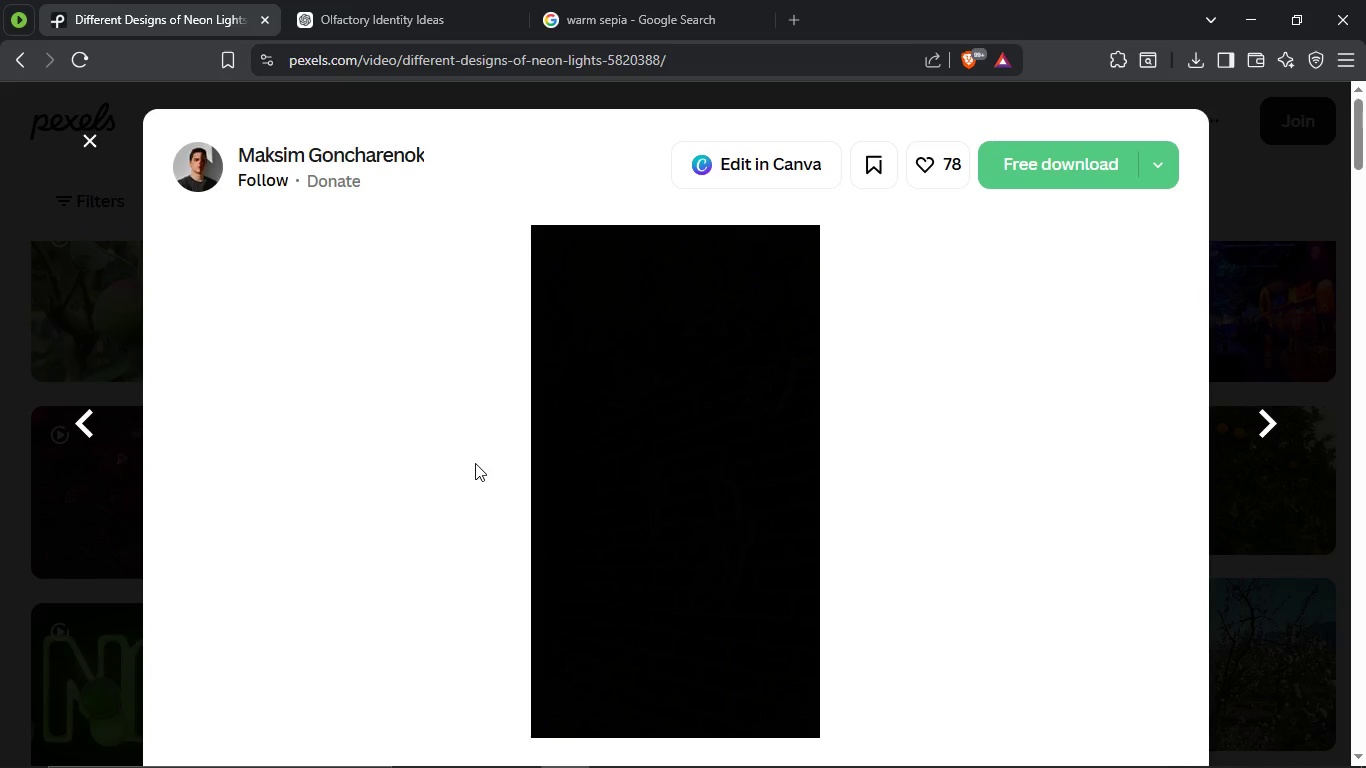 
wait(18.98)
 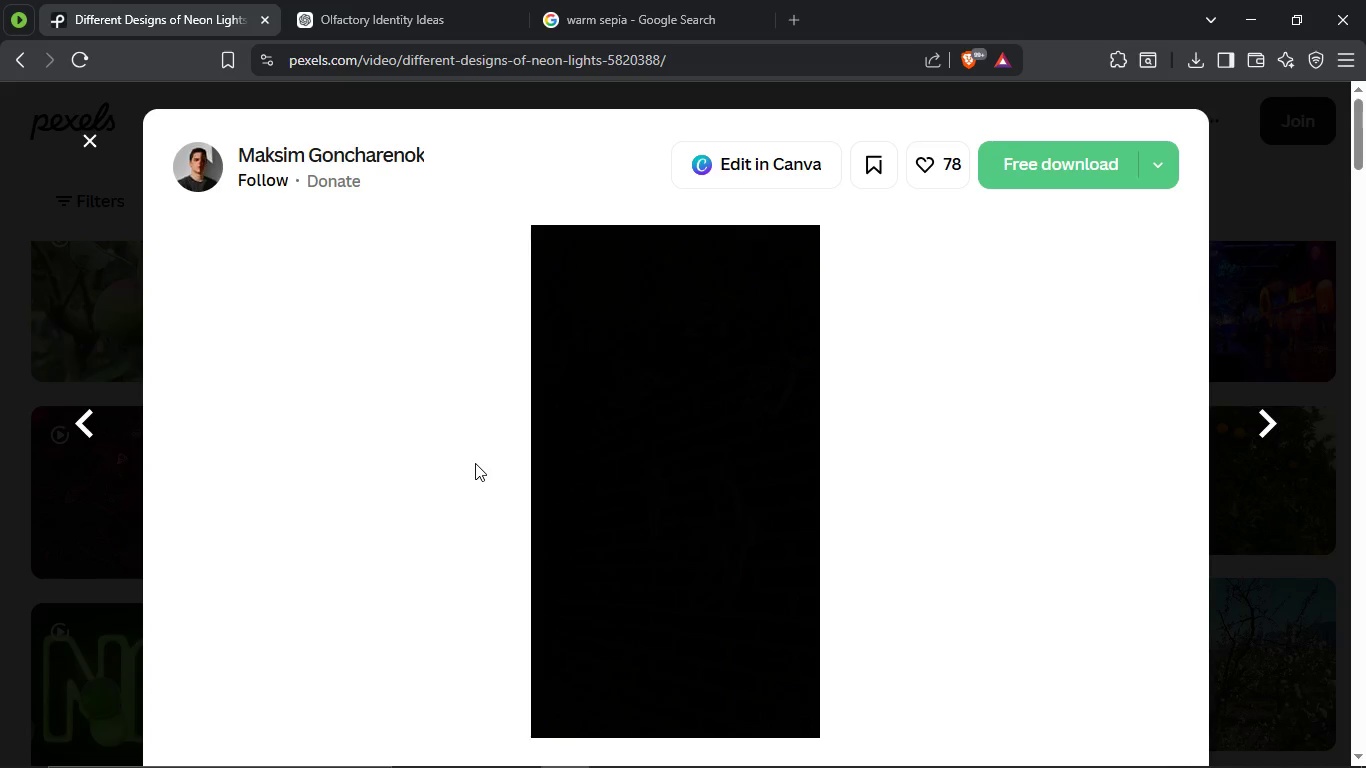 
scroll: coordinate [823, 508], scroll_direction: down, amount: 6.0
 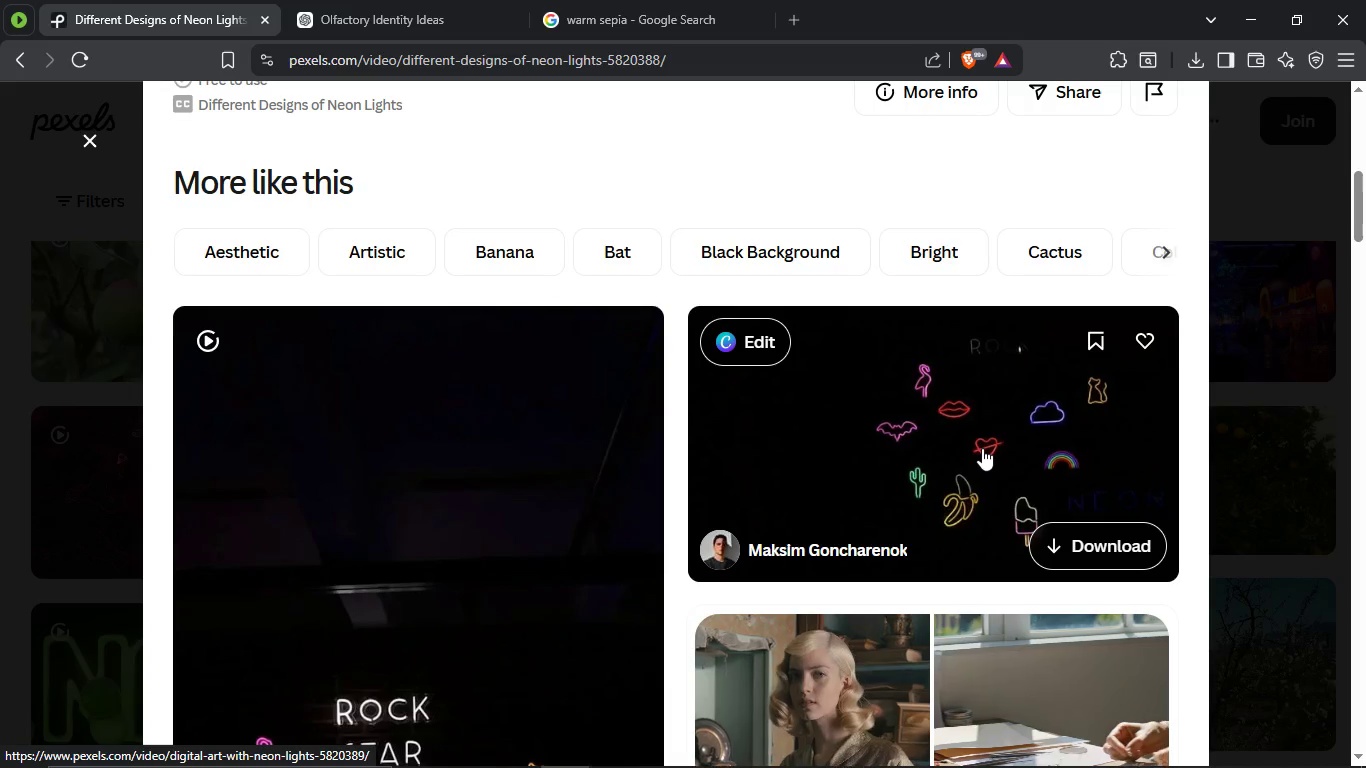 
scroll: coordinate [978, 451], scroll_direction: up, amount: 7.0
 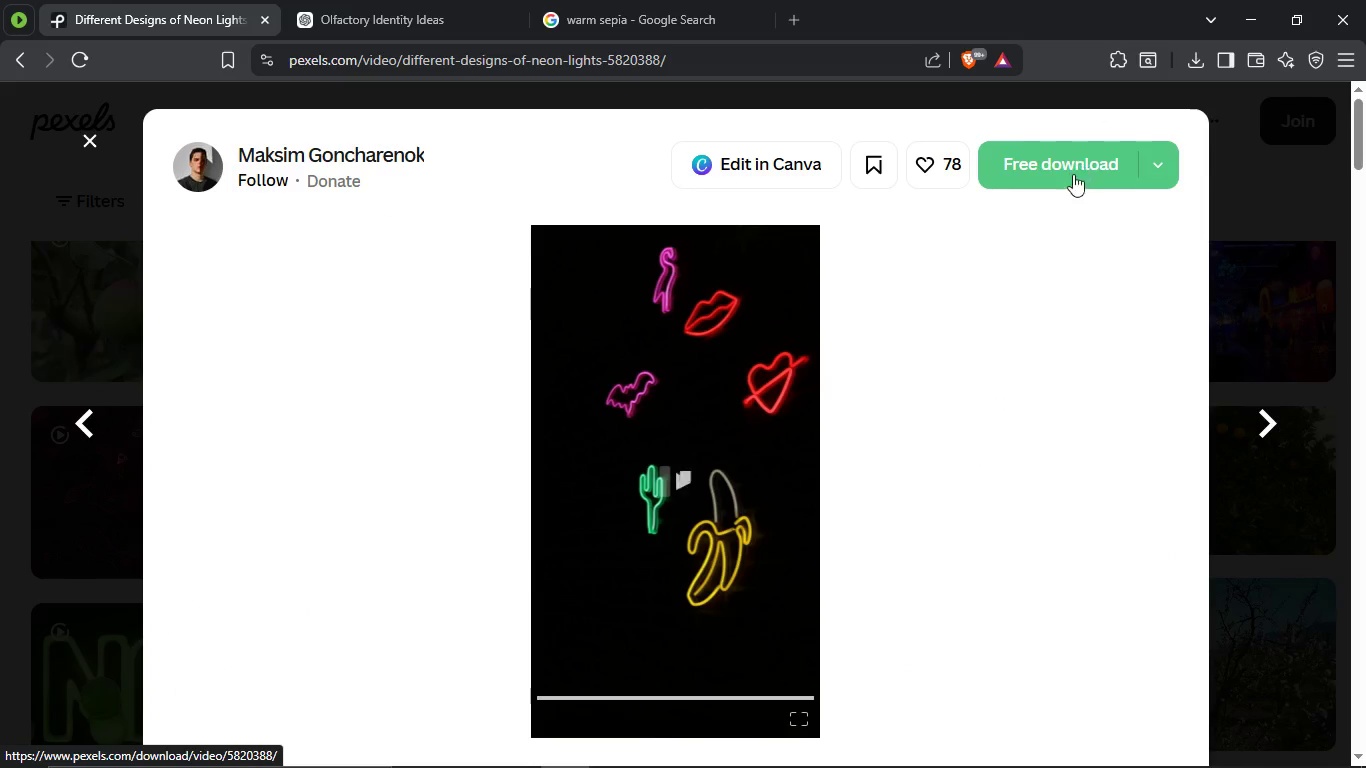 
left_click([1073, 176])
 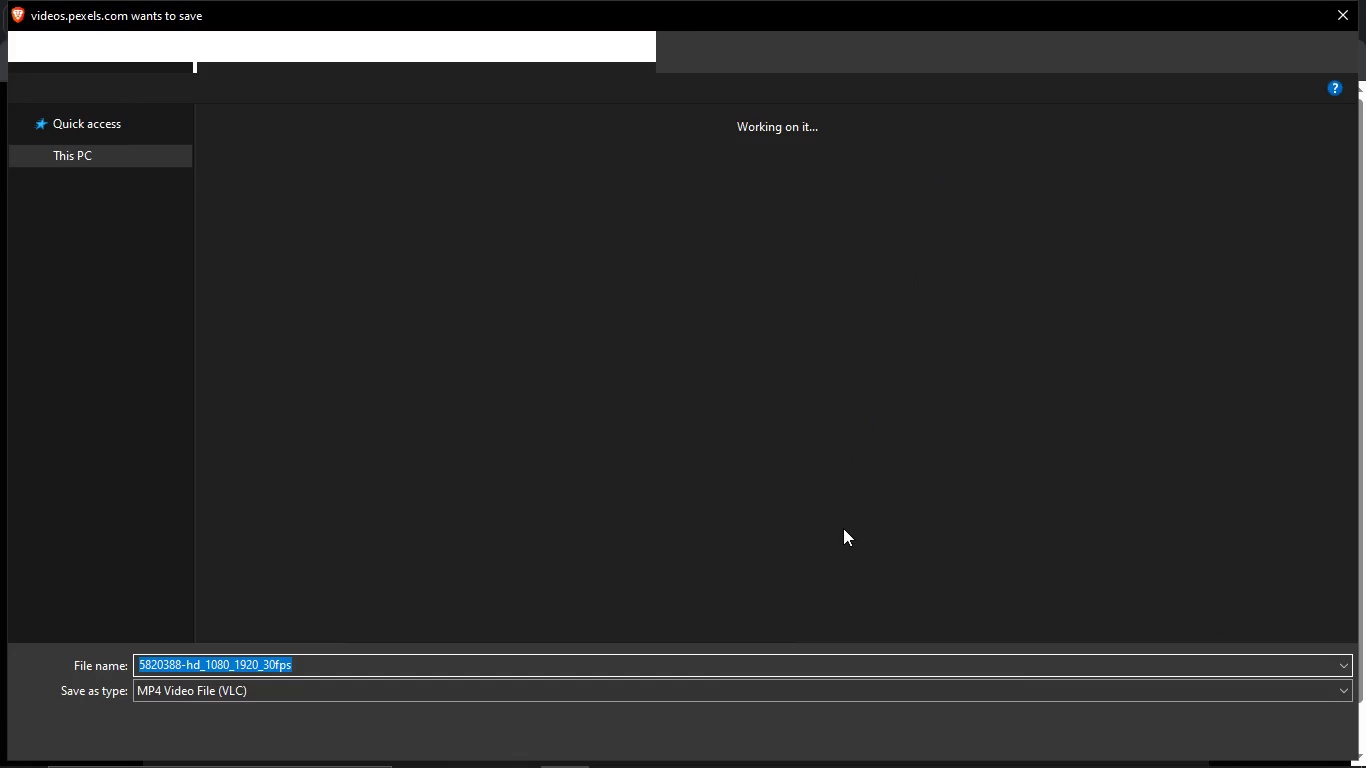 
wait(5.78)
 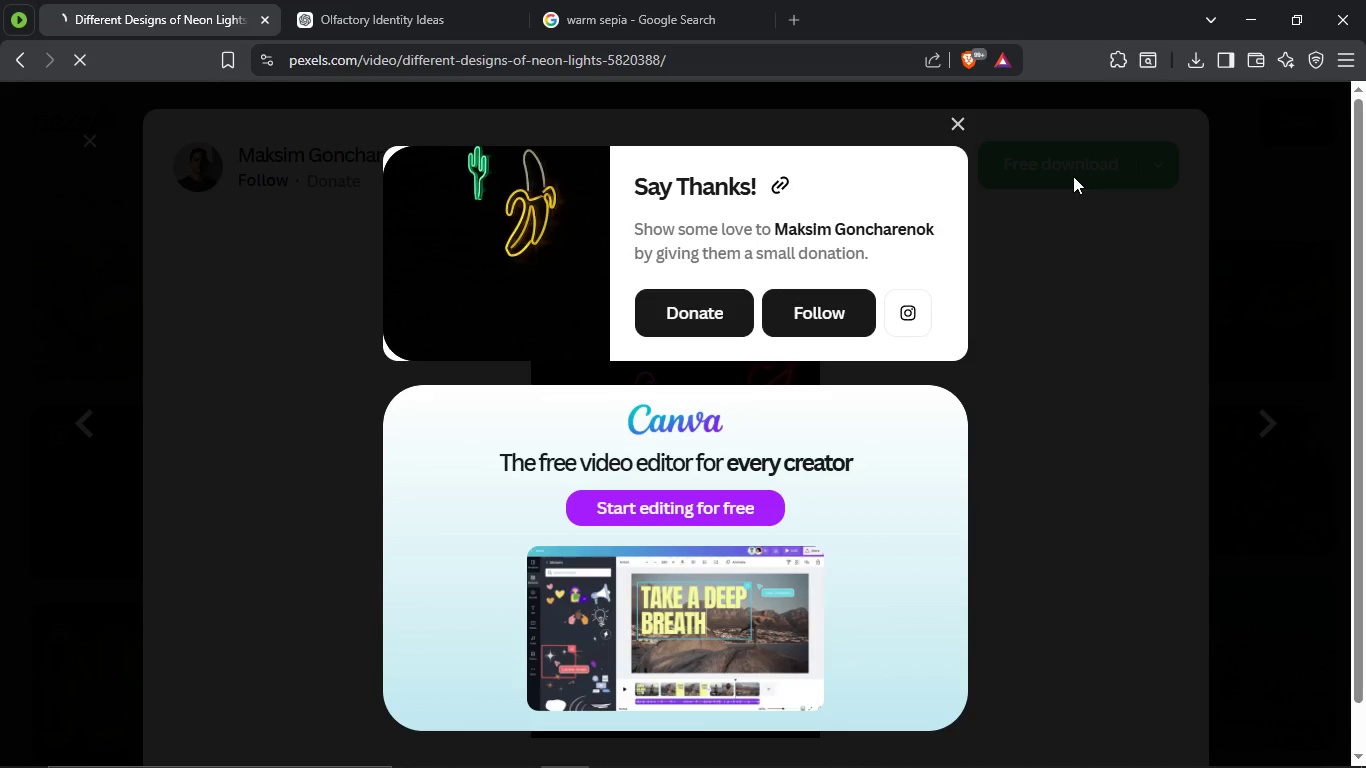 
left_click([1190, 733])
 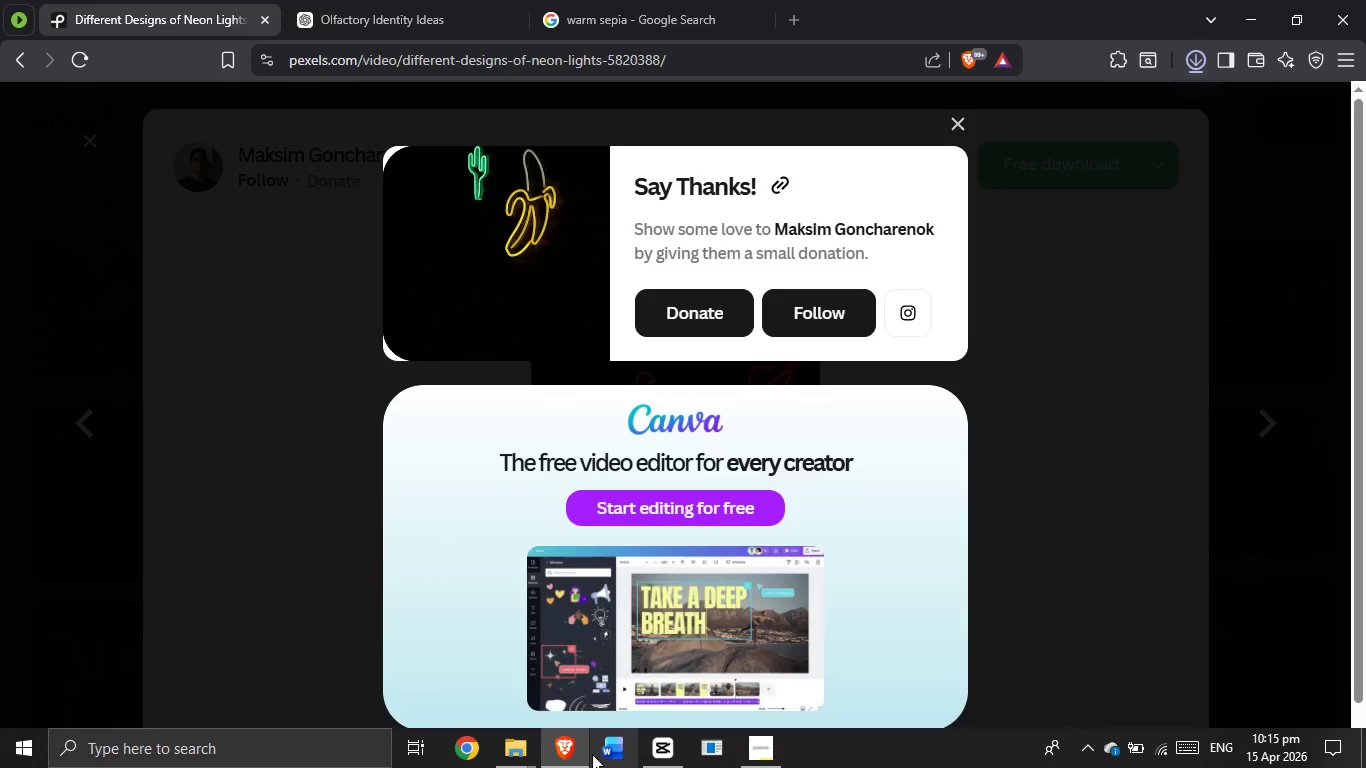 
left_click([524, 751])
 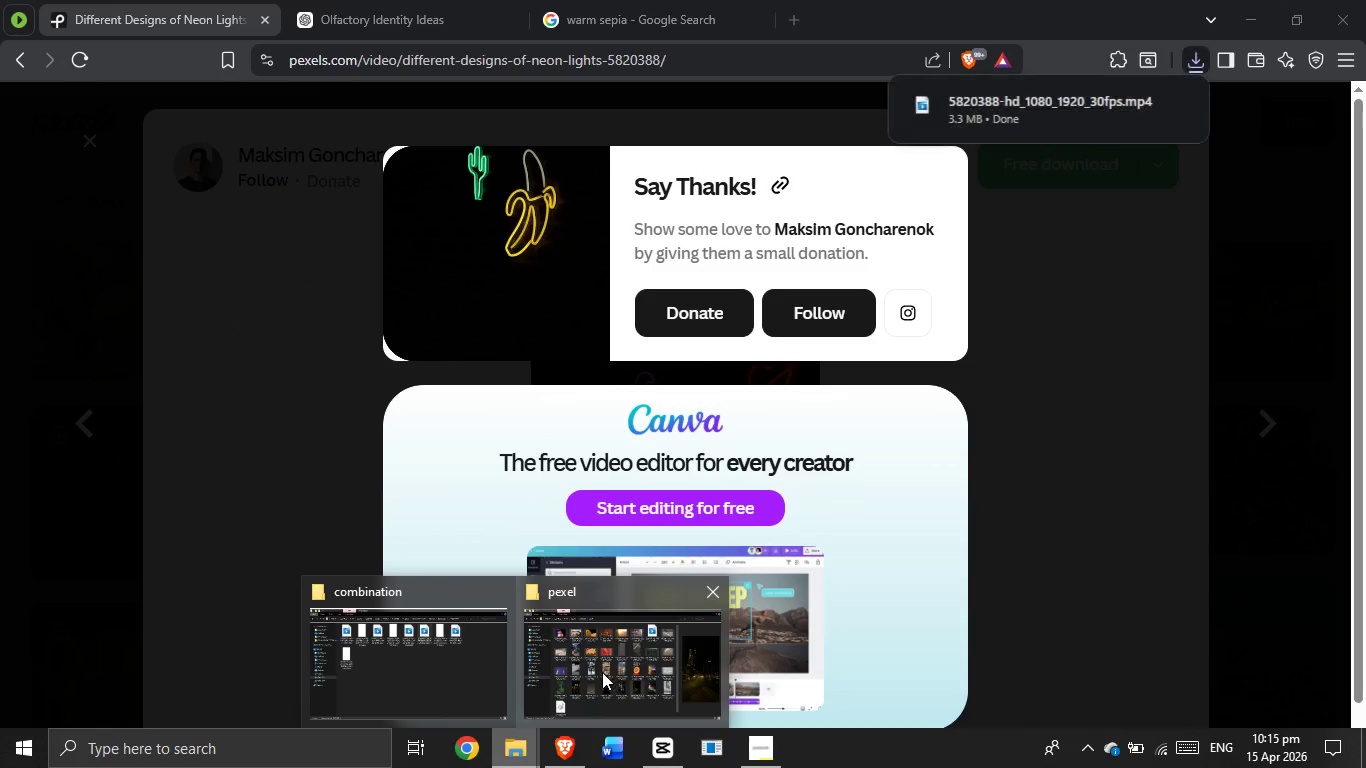 
left_click([600, 669])
 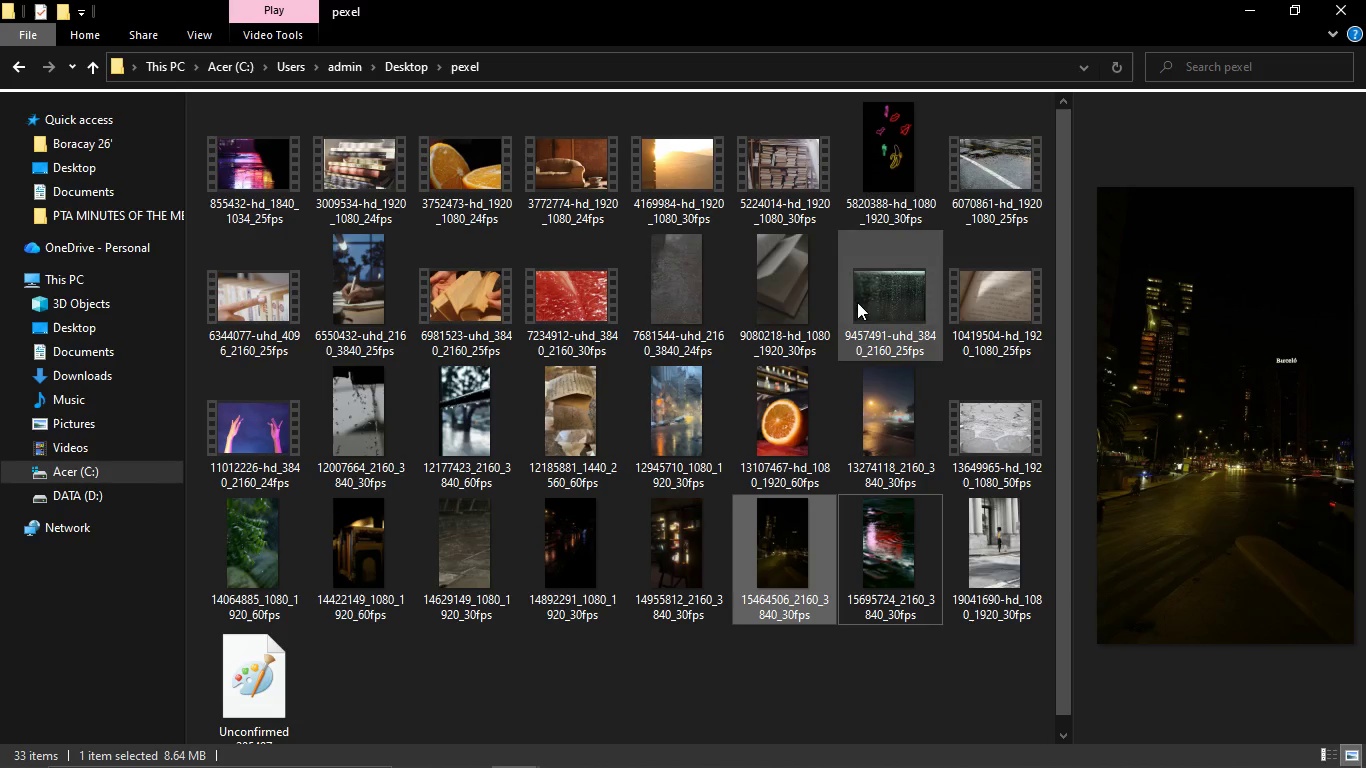 
left_click_drag(start_coordinate=[909, 135], to_coordinate=[1106, 631])
 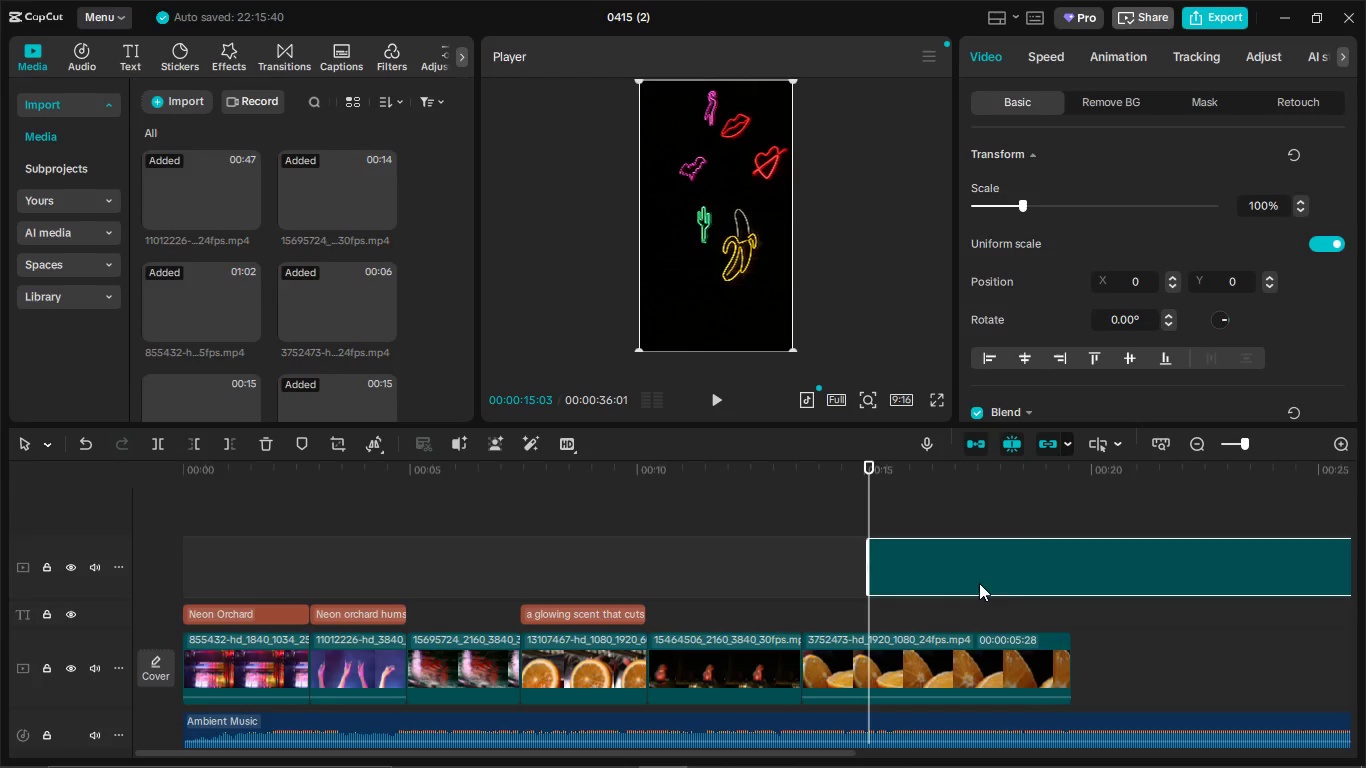 
left_click_drag(start_coordinate=[976, 574], to_coordinate=[1161, 682])
 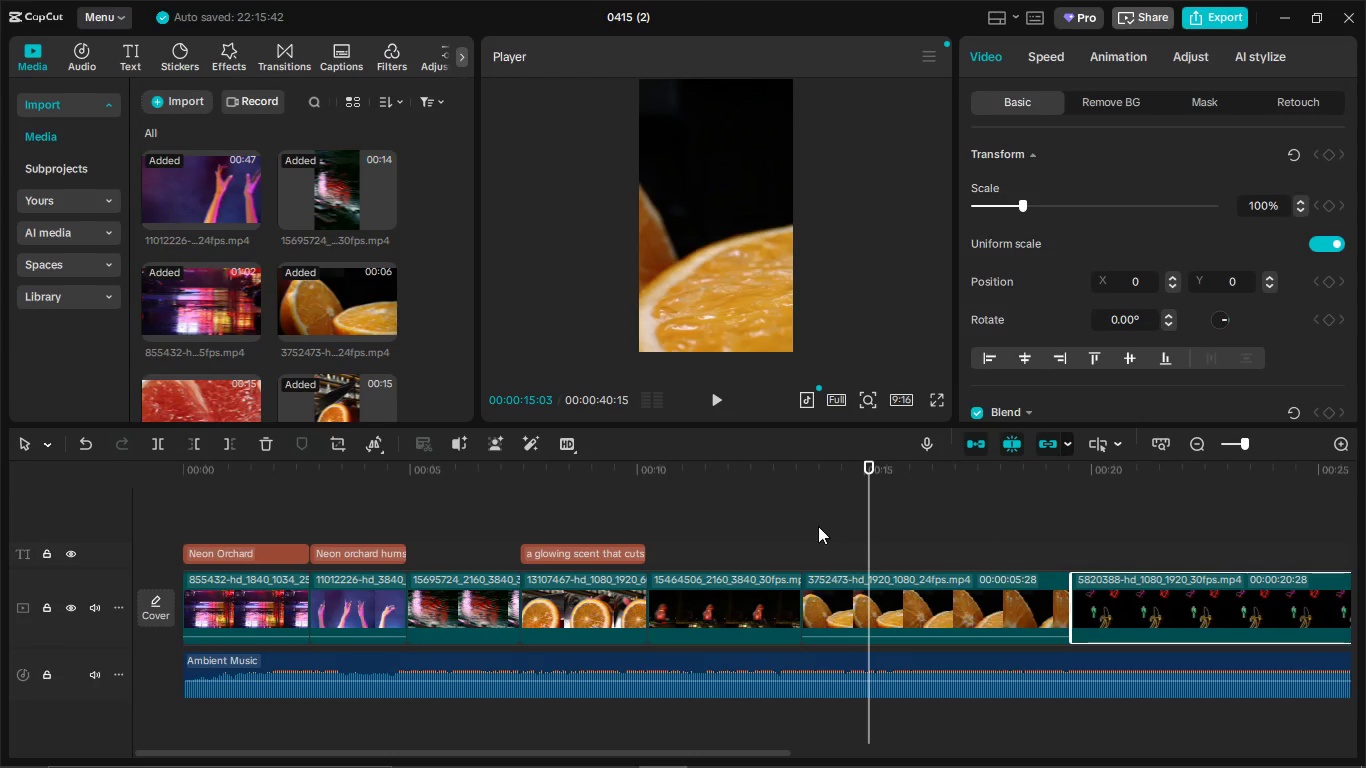 
left_click([818, 525])
 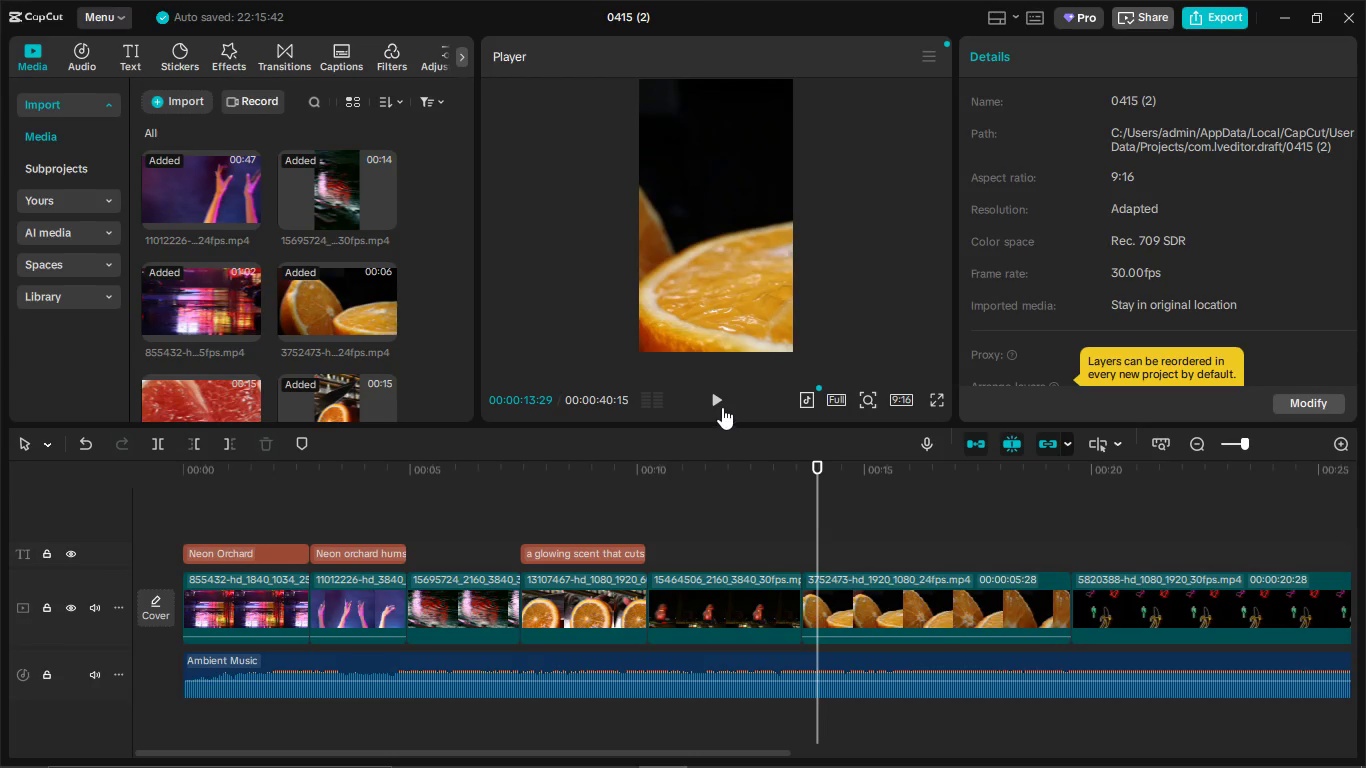 
left_click([719, 403])
 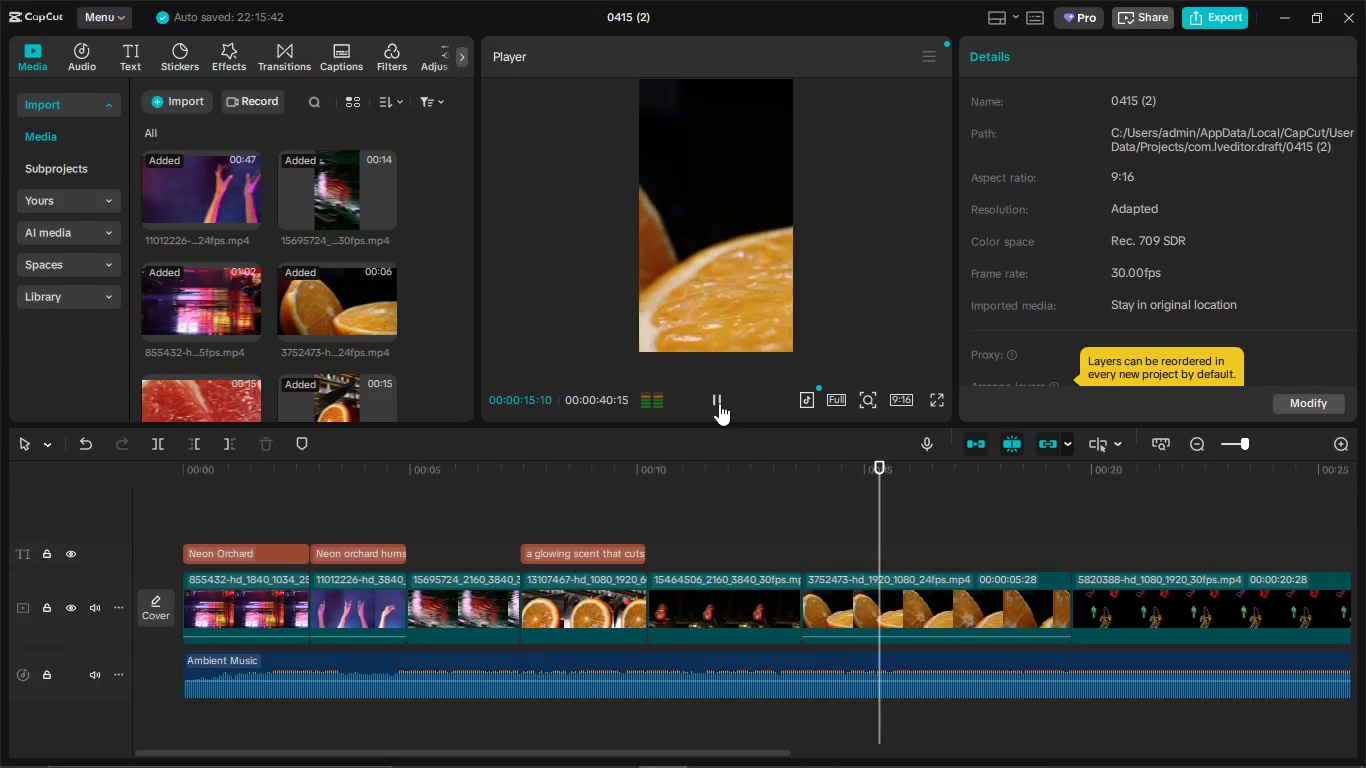 
left_click([719, 403])
 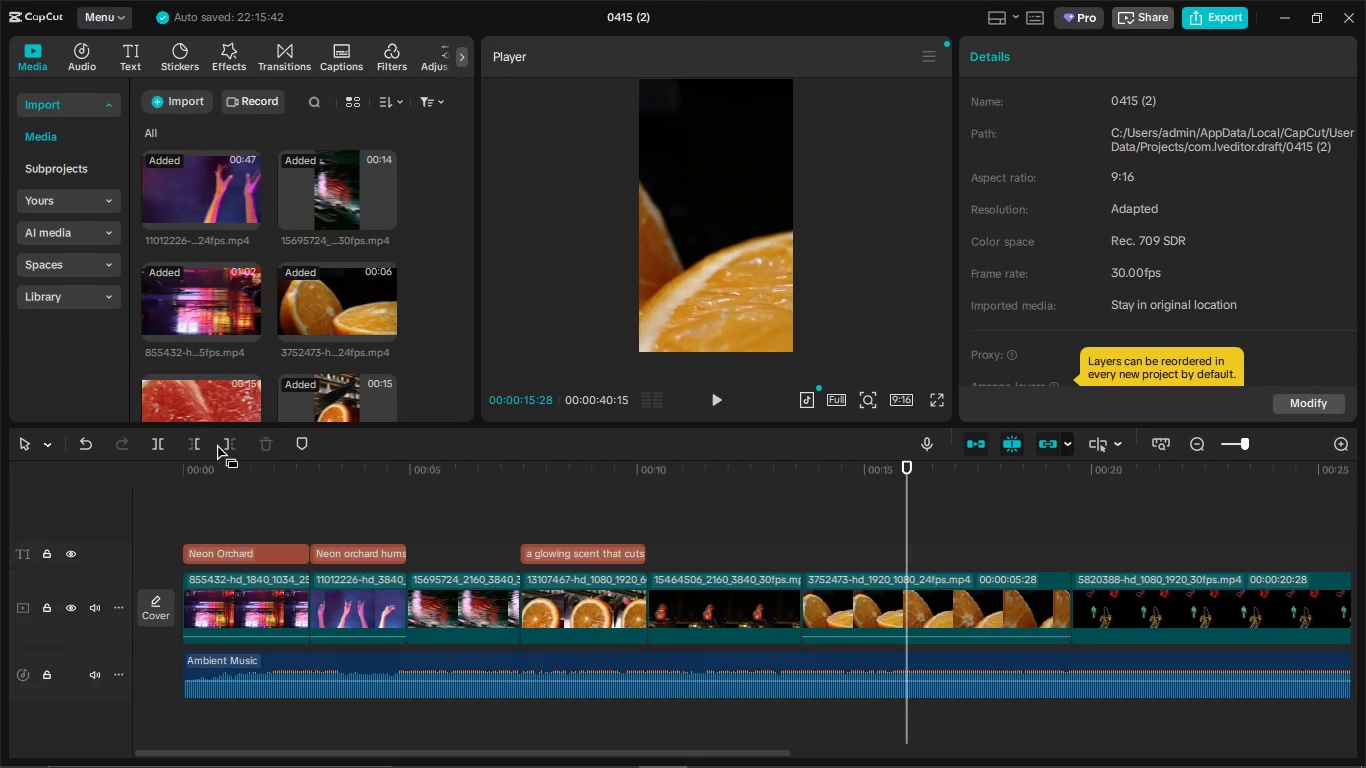 
left_click([233, 447])
 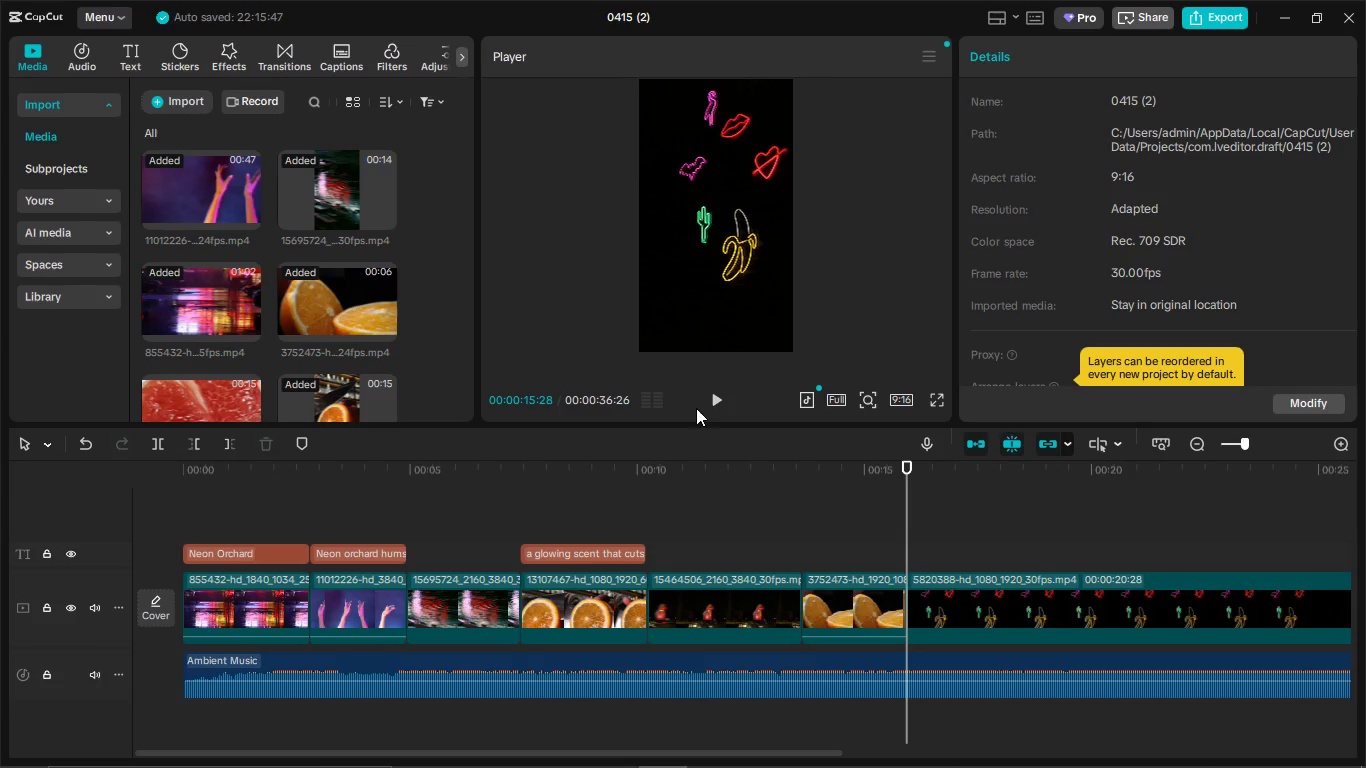 
left_click([711, 396])
 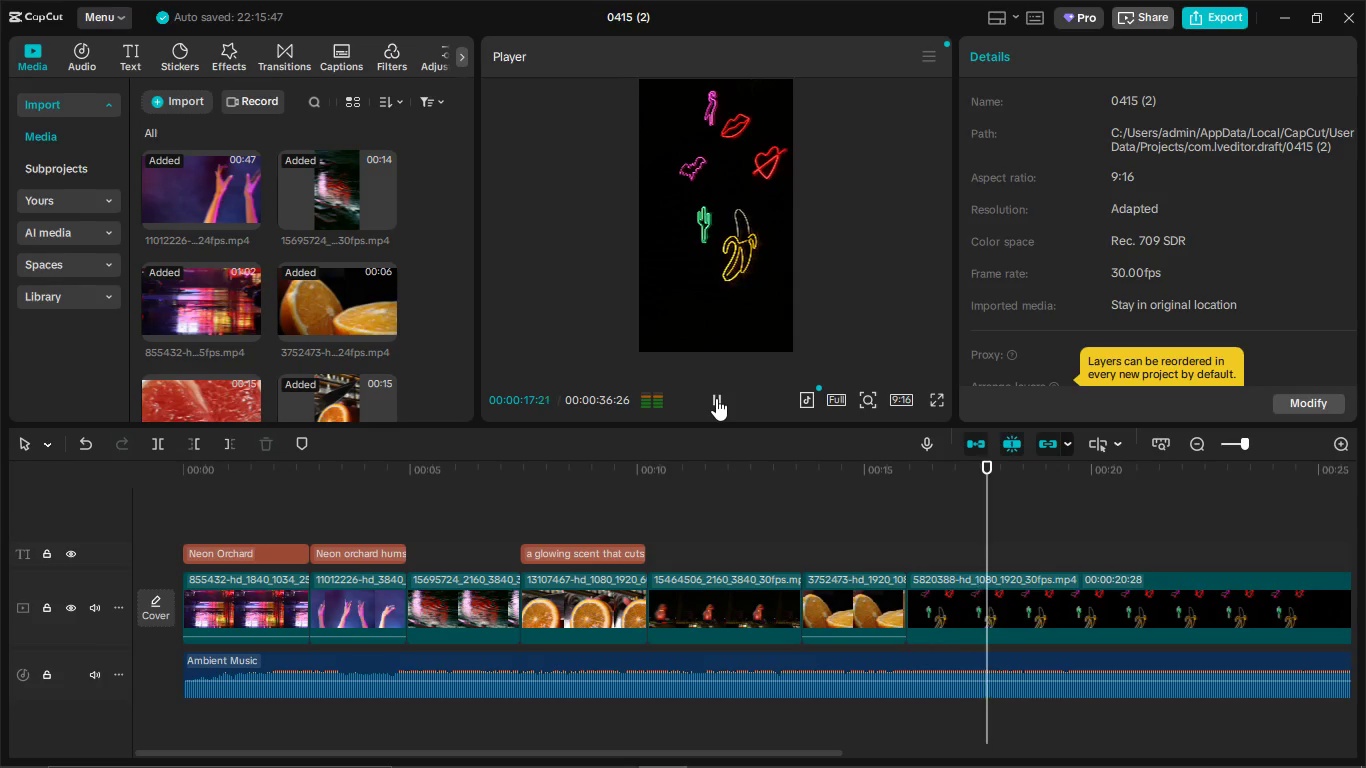 
left_click([716, 398])
 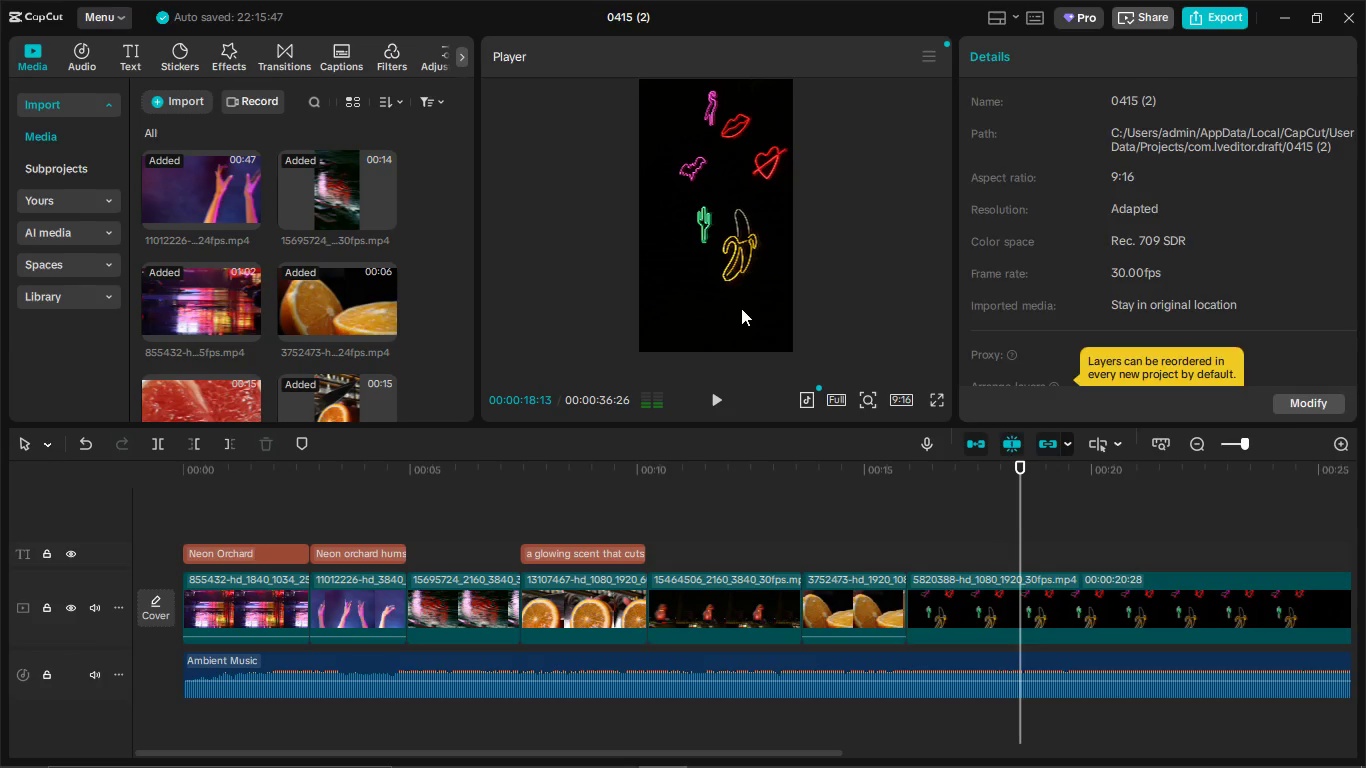 
double_click([741, 308])
 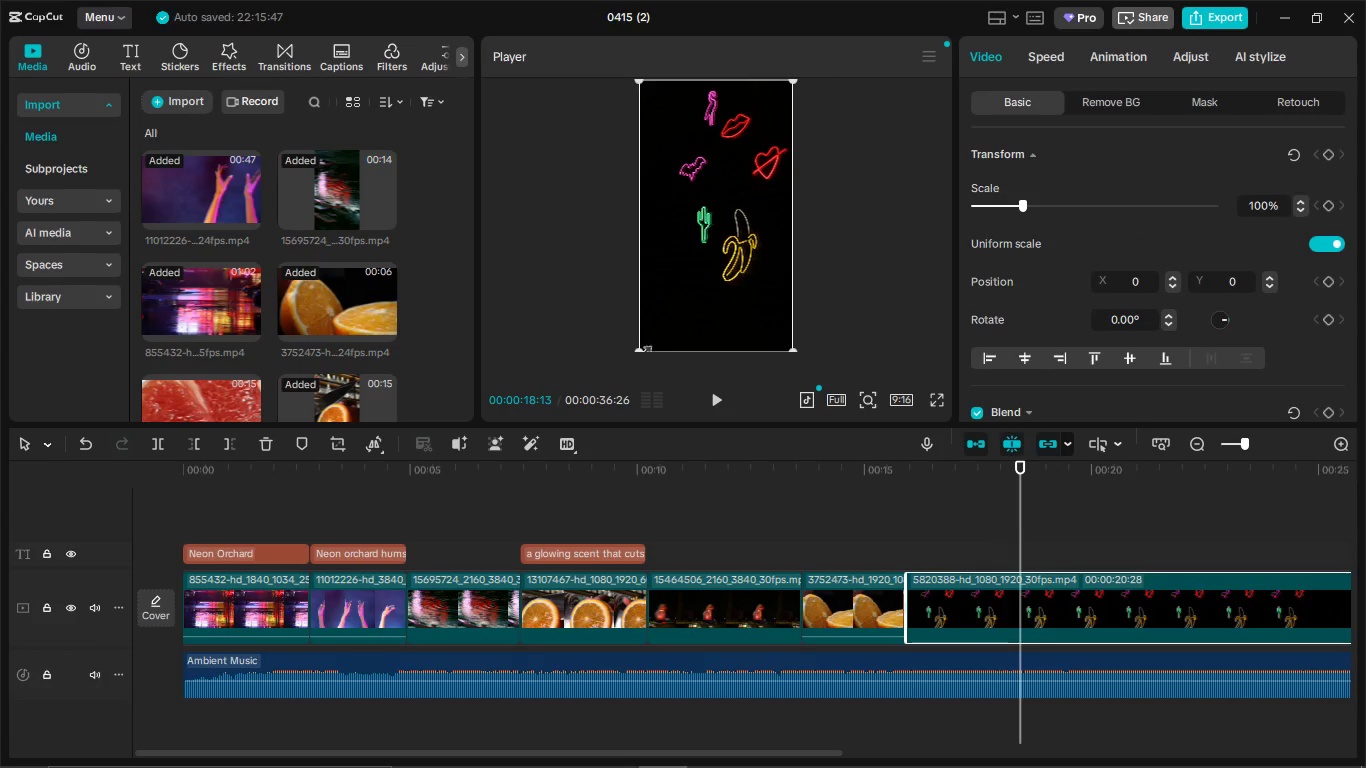 
left_click_drag(start_coordinate=[641, 350], to_coordinate=[585, 407])
 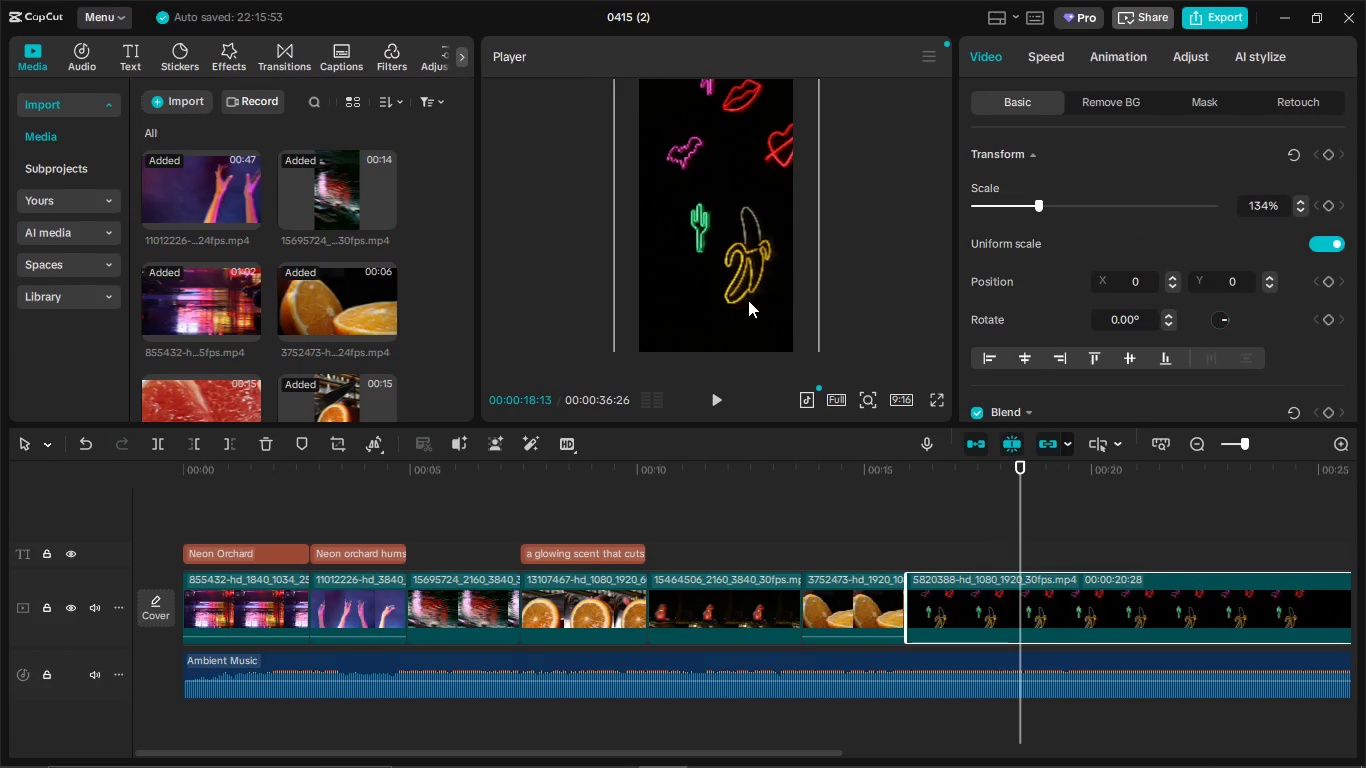 
left_click_drag(start_coordinate=[748, 300], to_coordinate=[729, 339])
 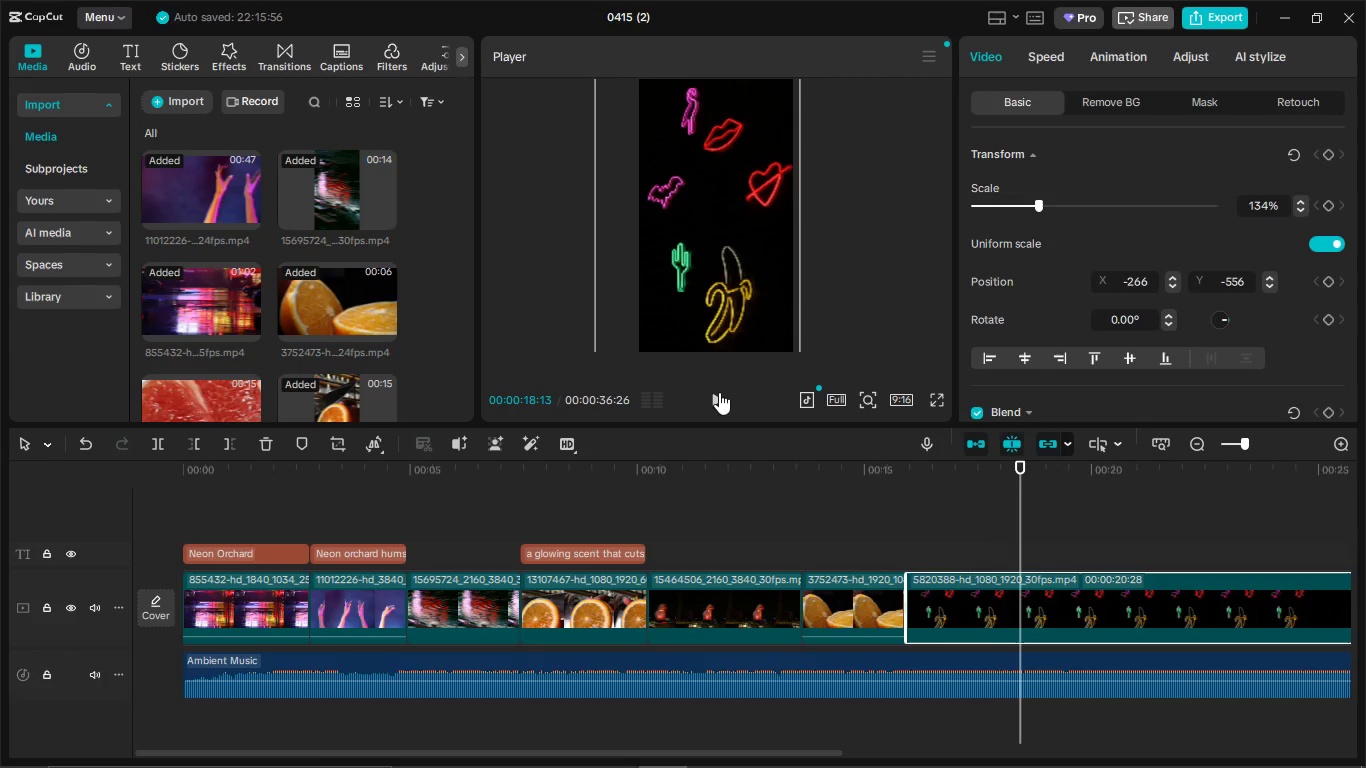 
double_click([719, 400])
 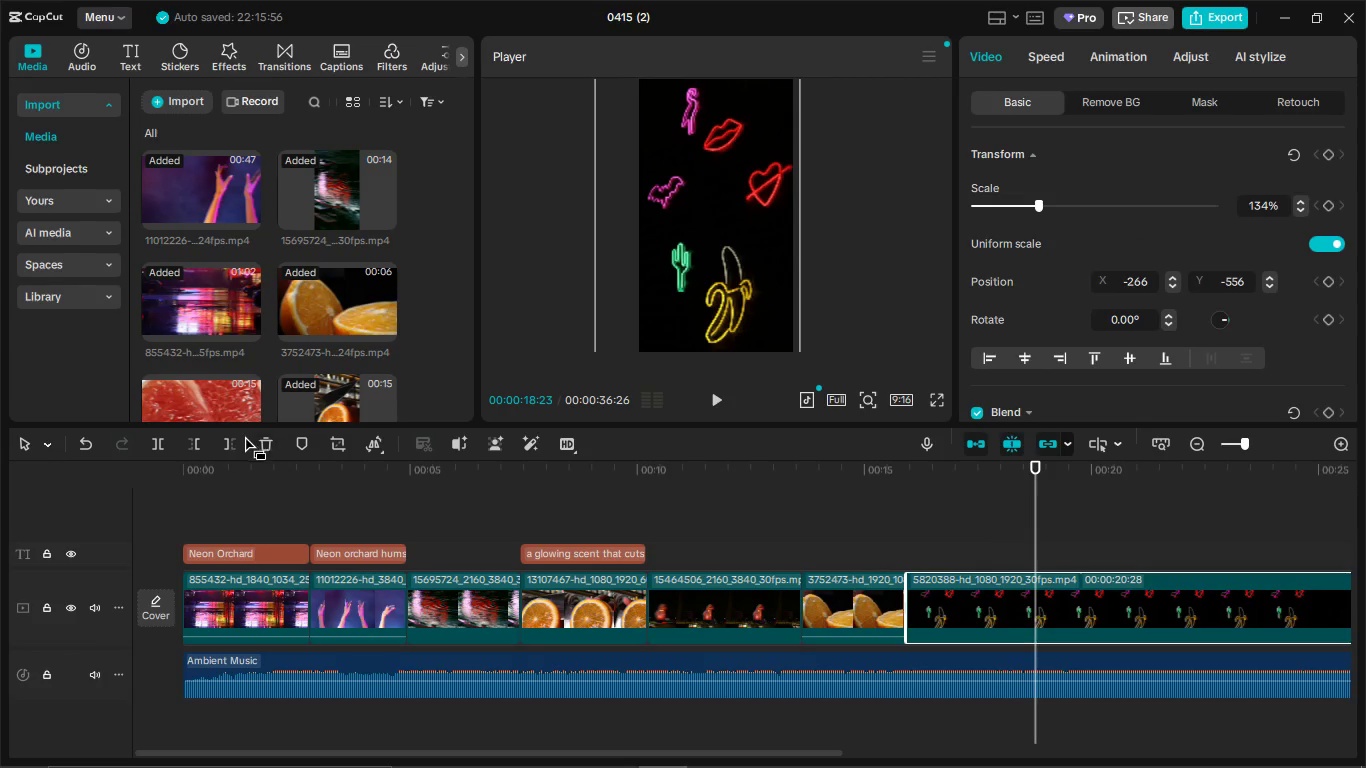 
left_click([232, 446])
 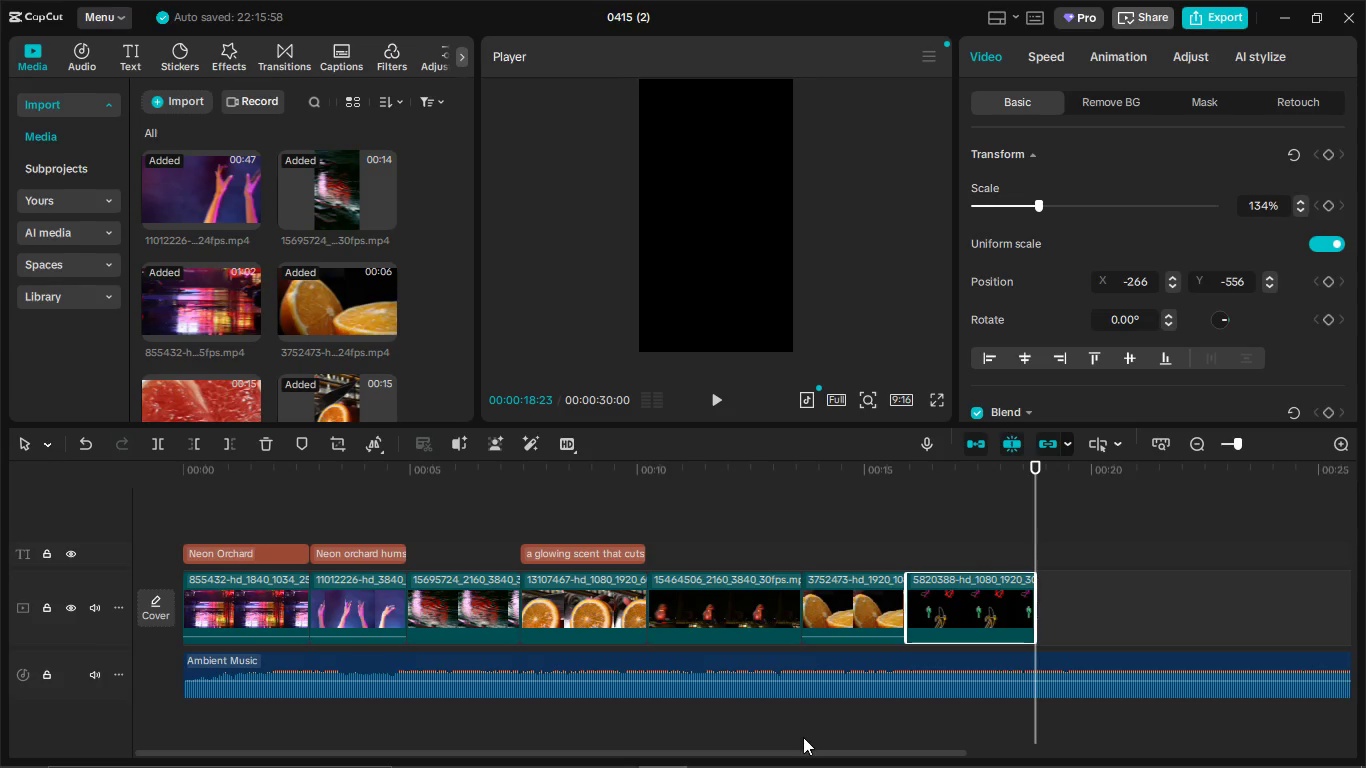 
left_click_drag(start_coordinate=[801, 754], to_coordinate=[679, 767])
 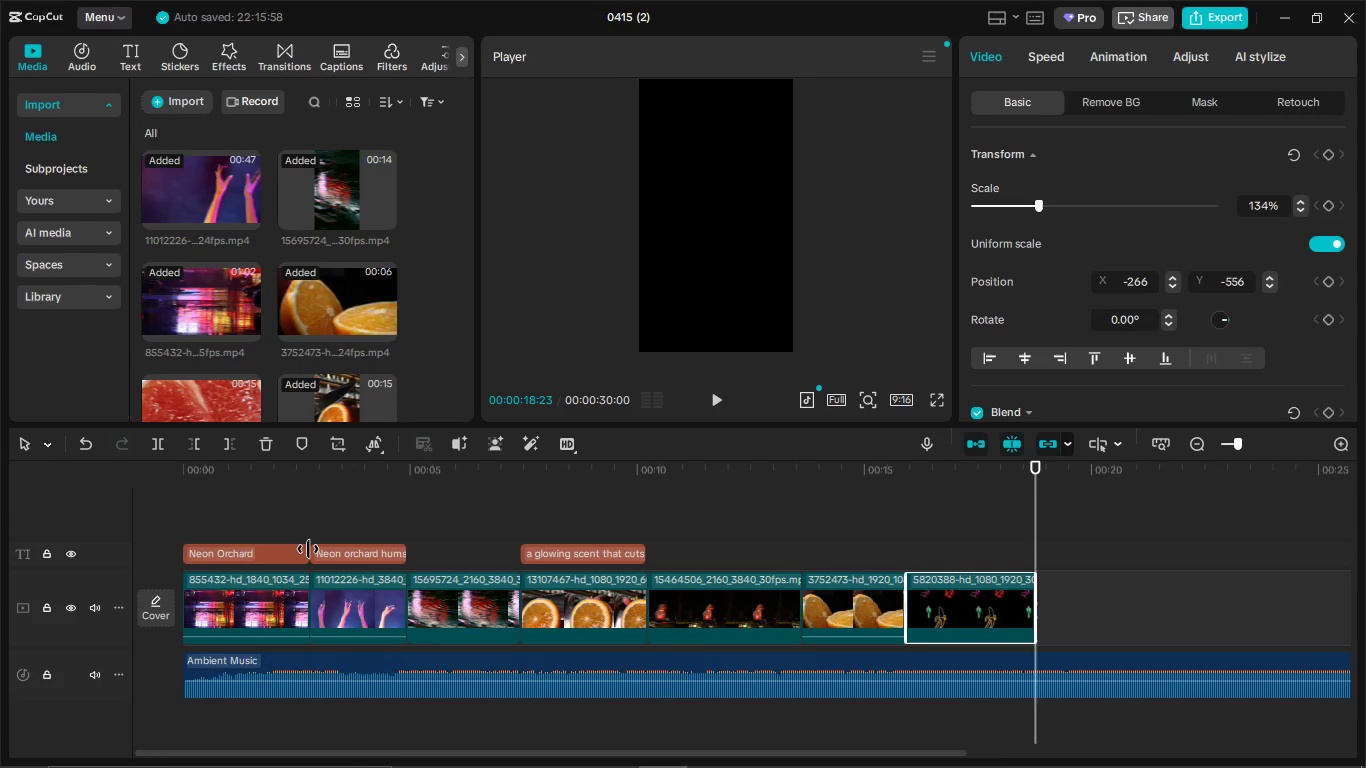 
key(Alt+Tab)
 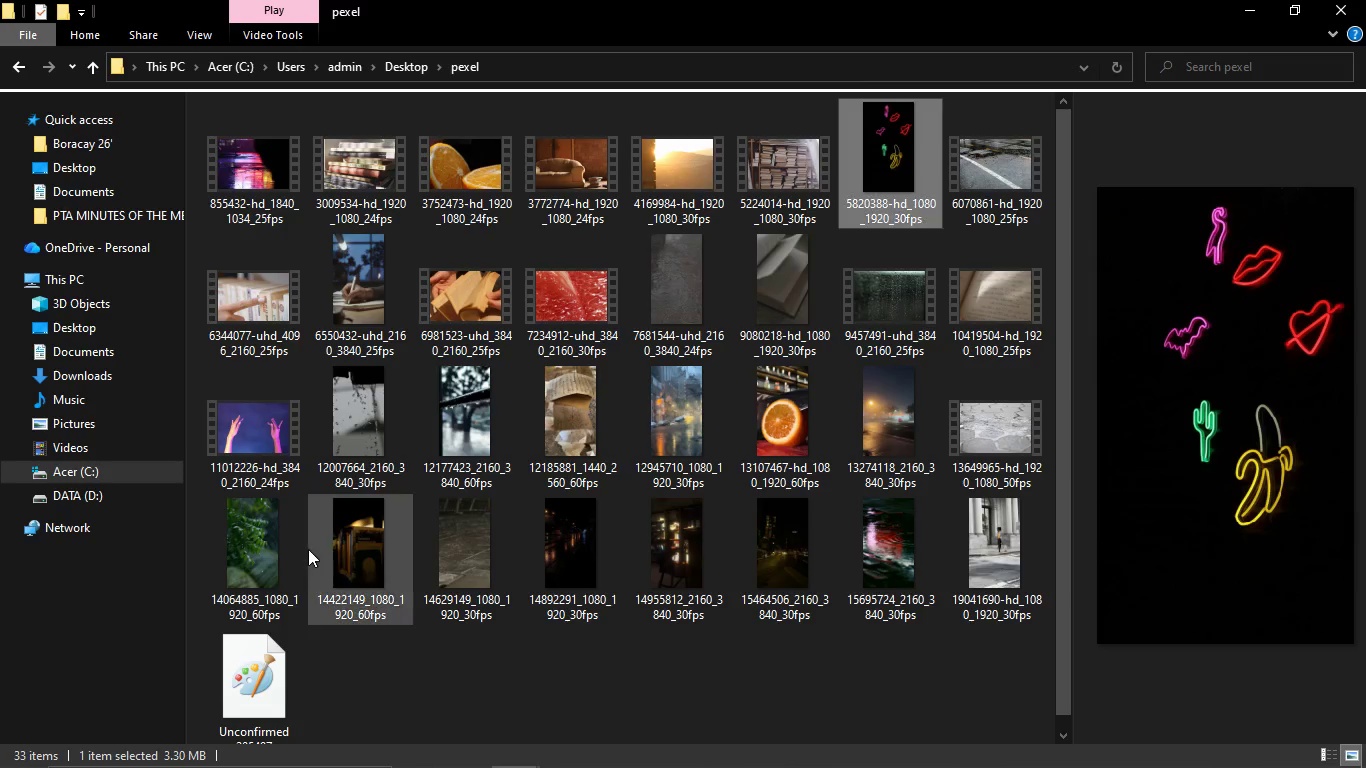 
key(Alt+Tab)
 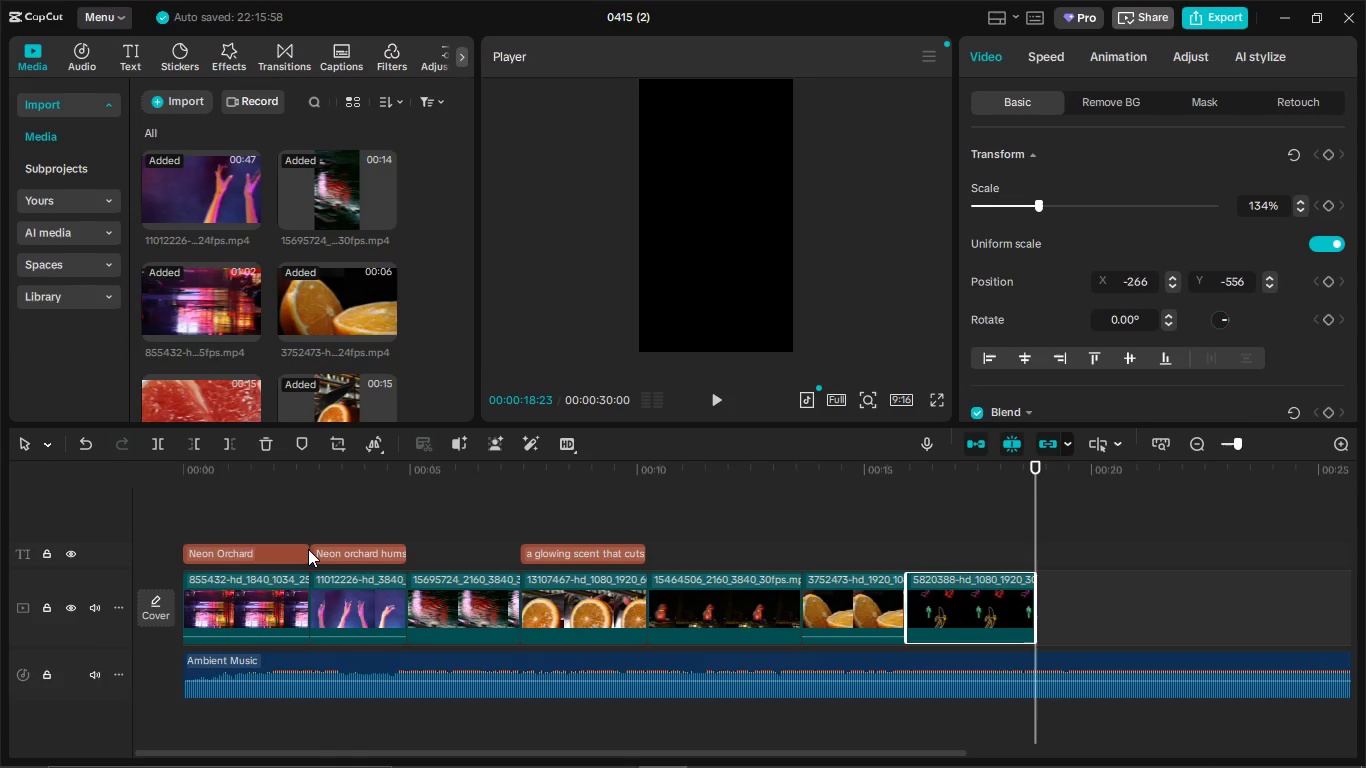 
key(Alt+Tab)
 